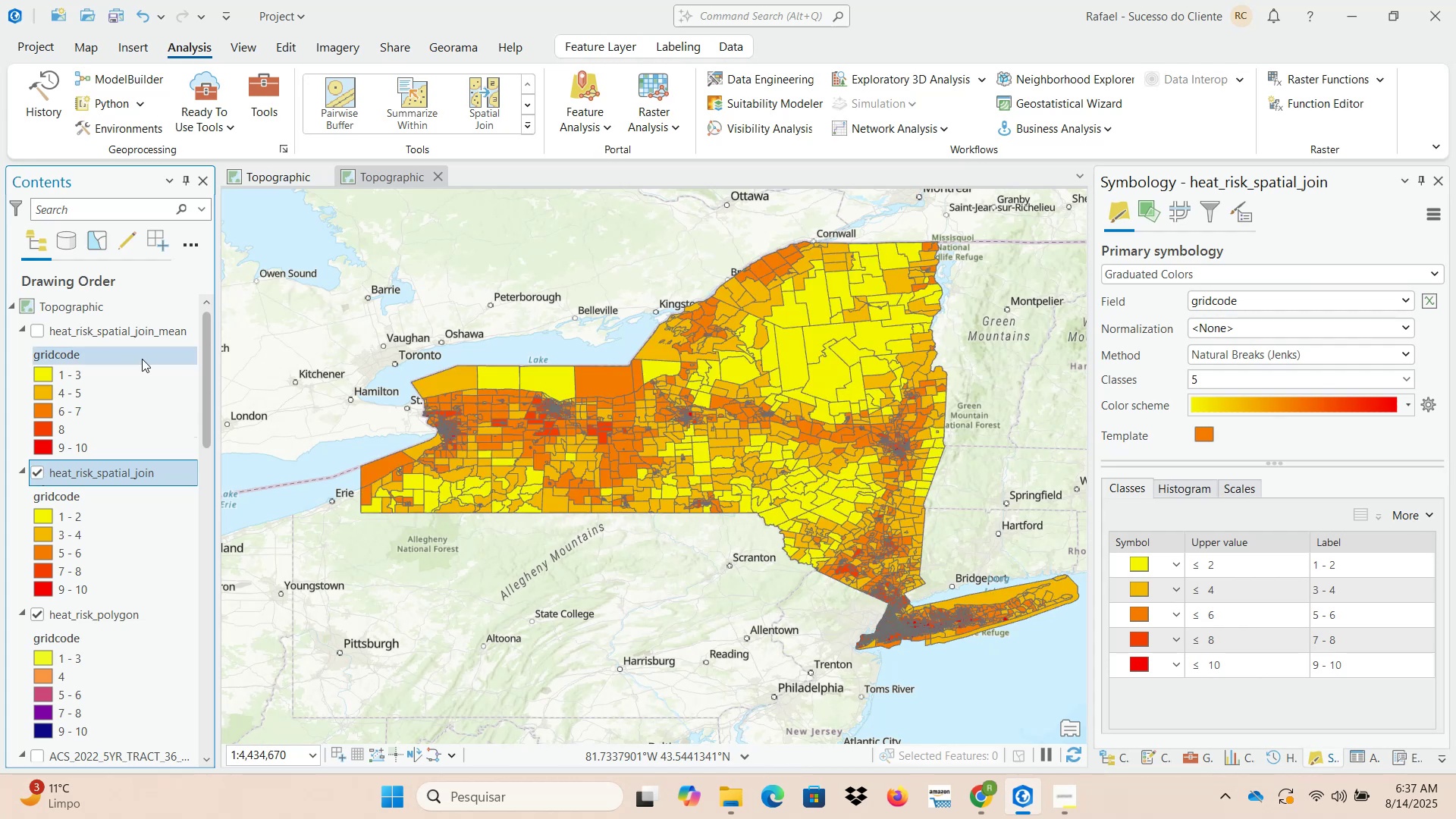 
left_click([36, 475])
 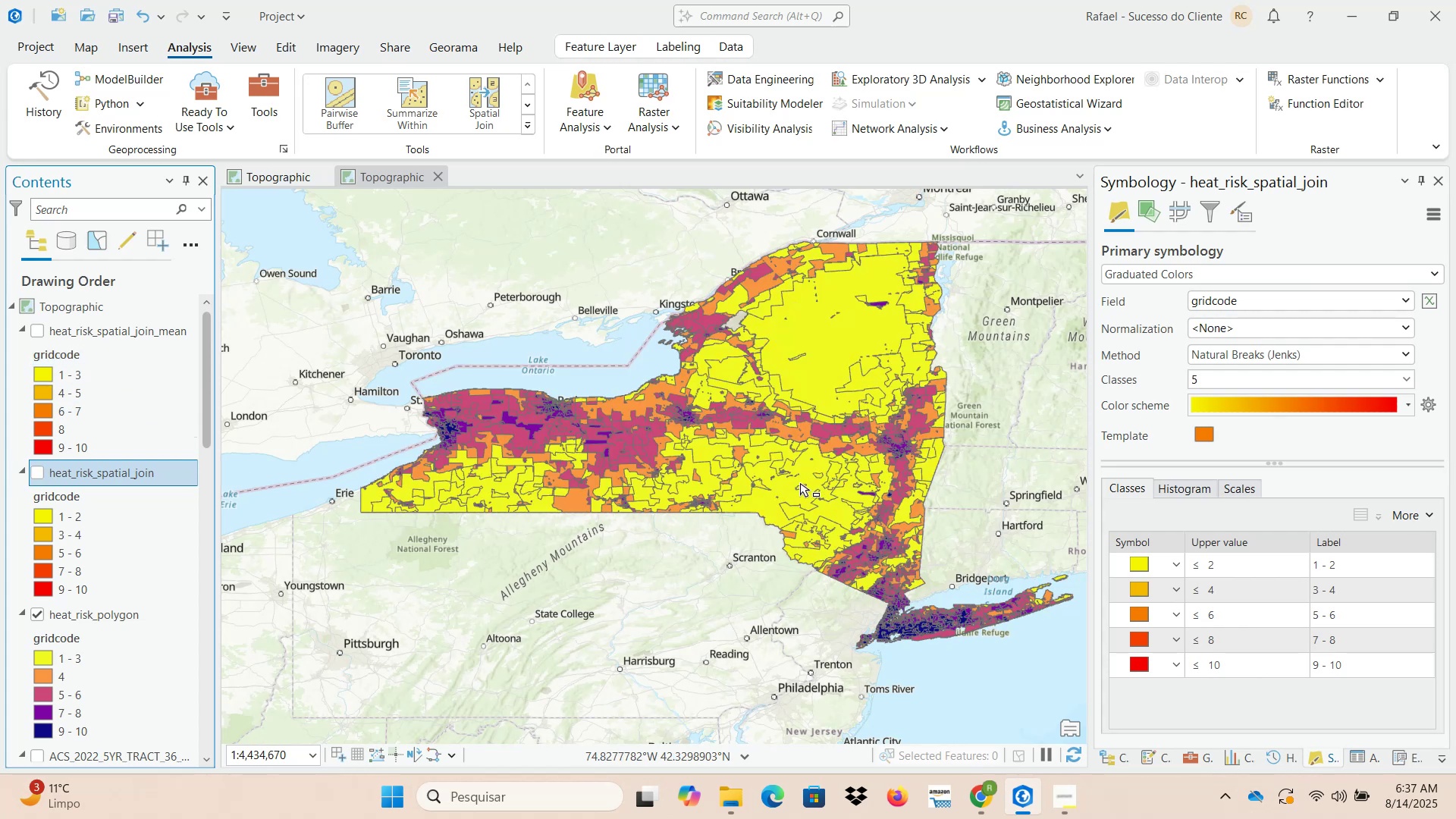 
scroll: coordinate [547, 453], scroll_direction: up, amount: 6.0
 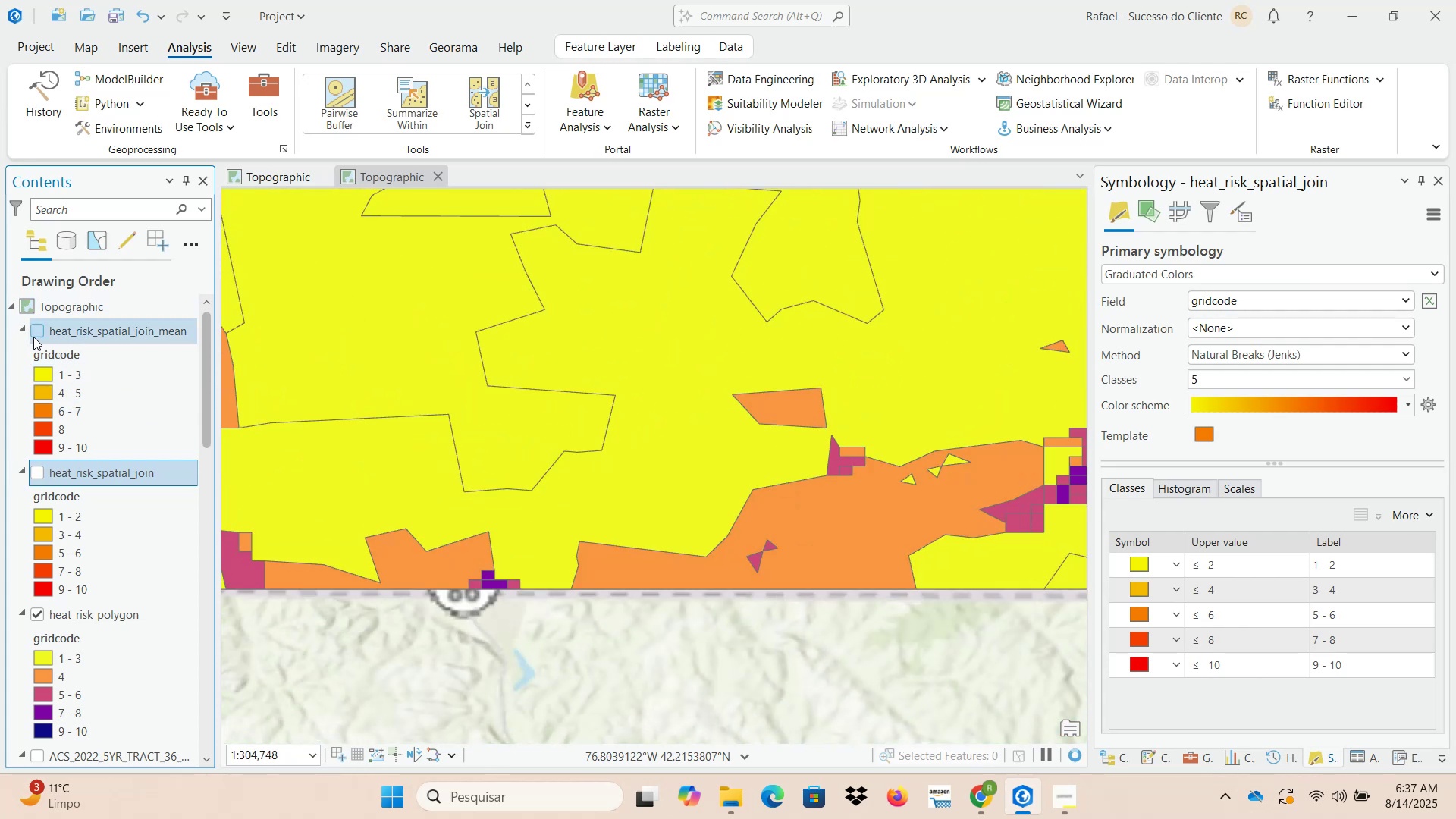 
left_click([37, 334])
 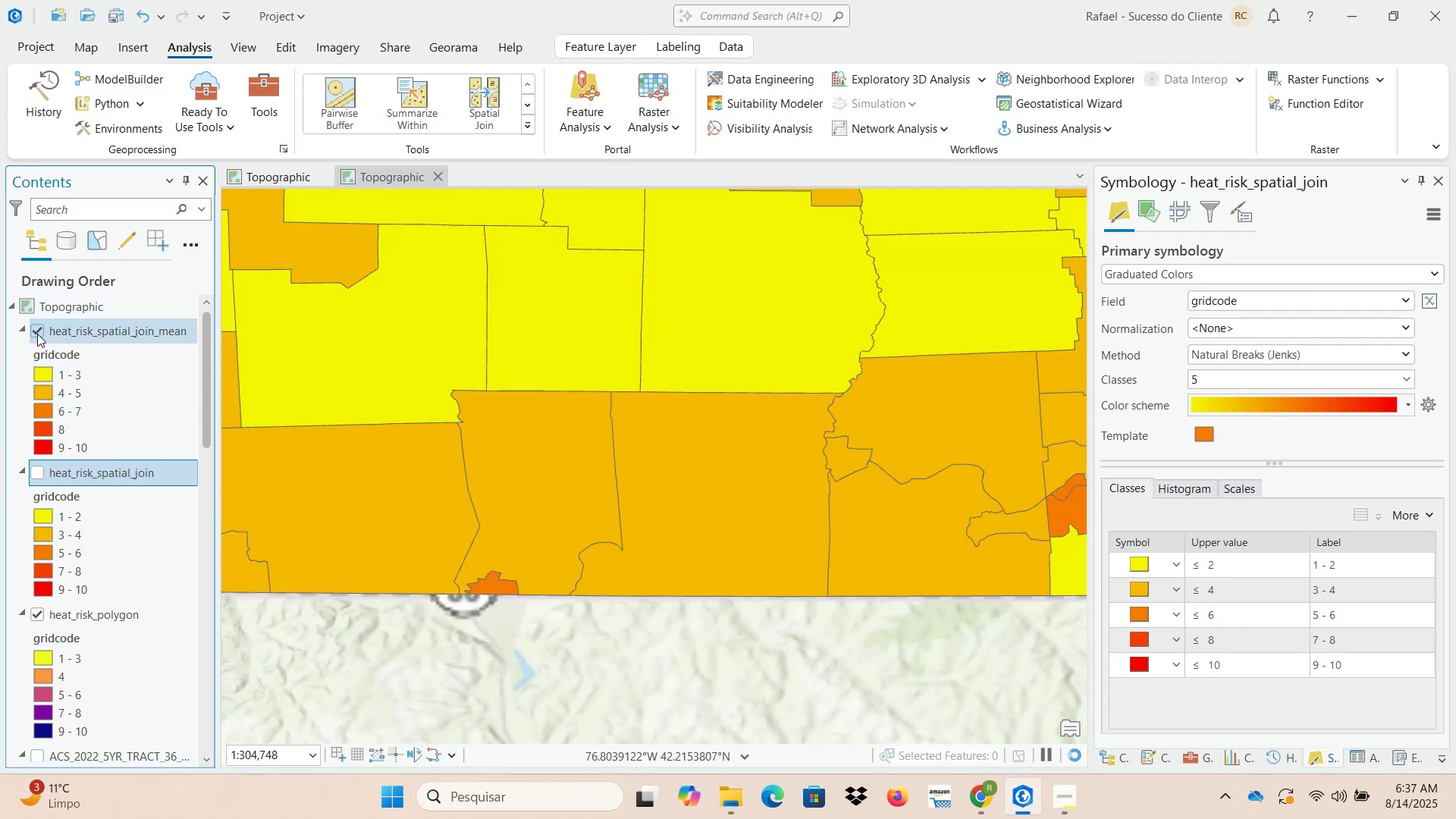 
left_click([37, 334])
 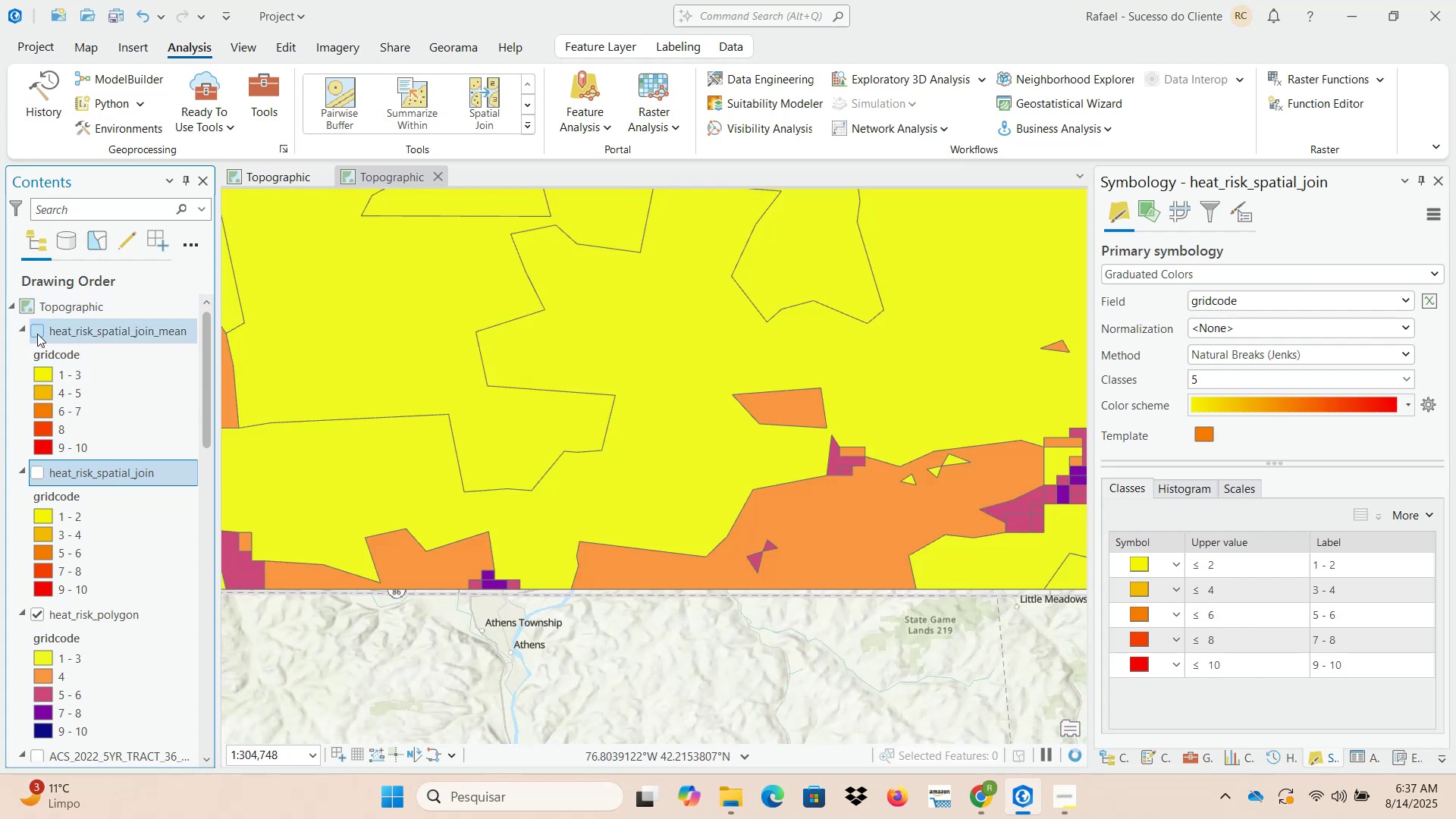 
left_click([37, 334])
 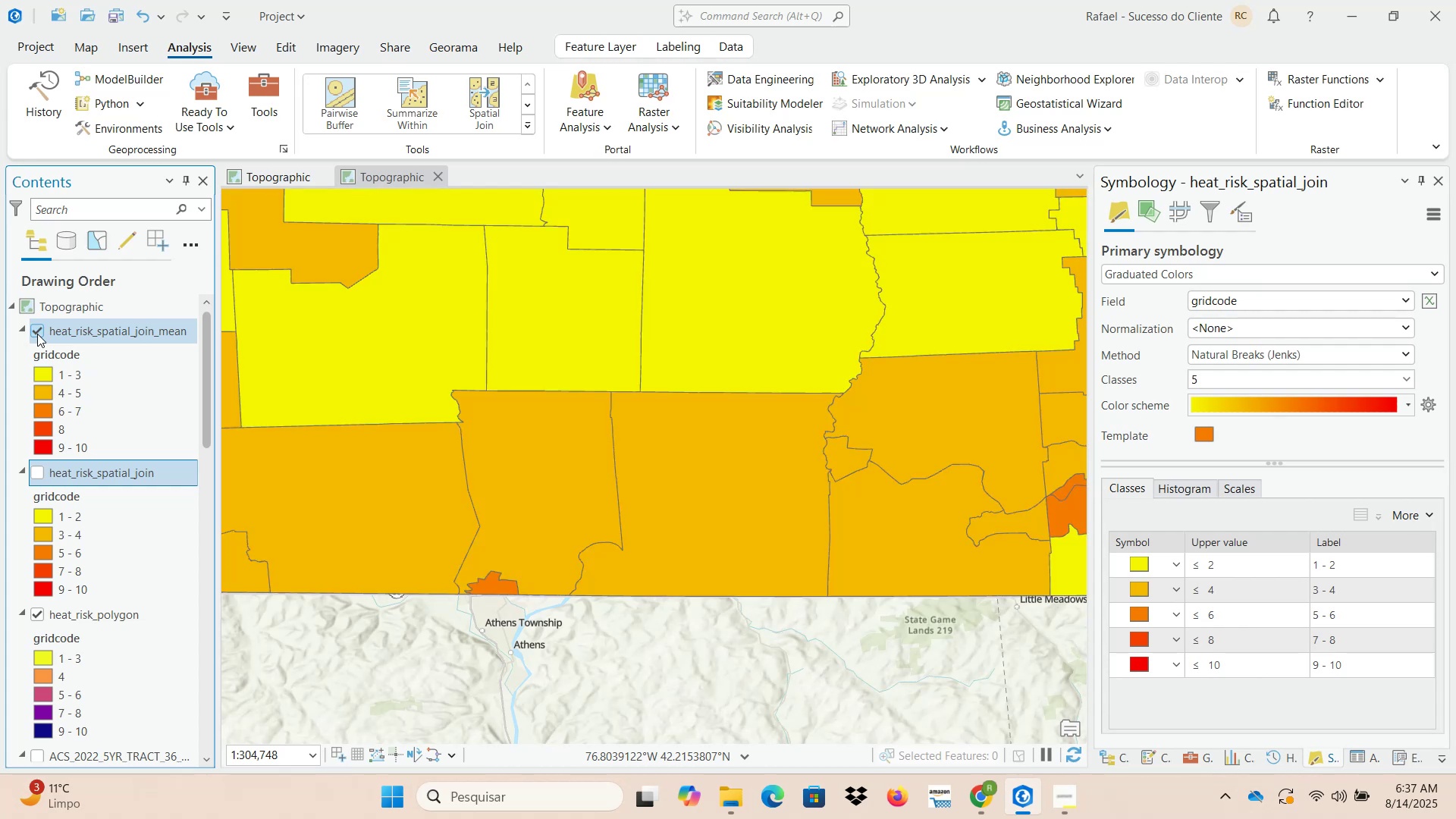 
left_click([37, 334])
 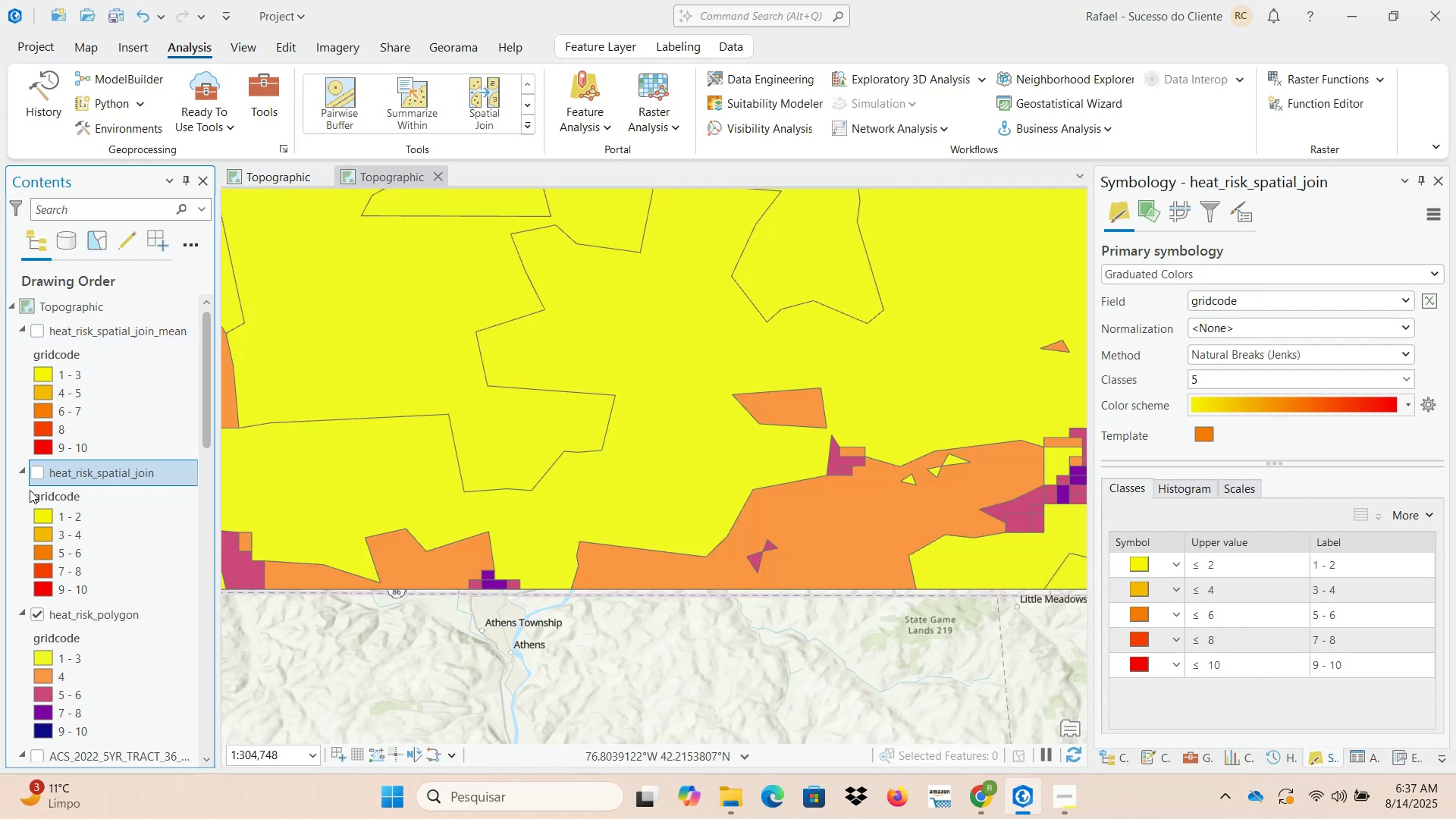 
left_click([36, 473])
 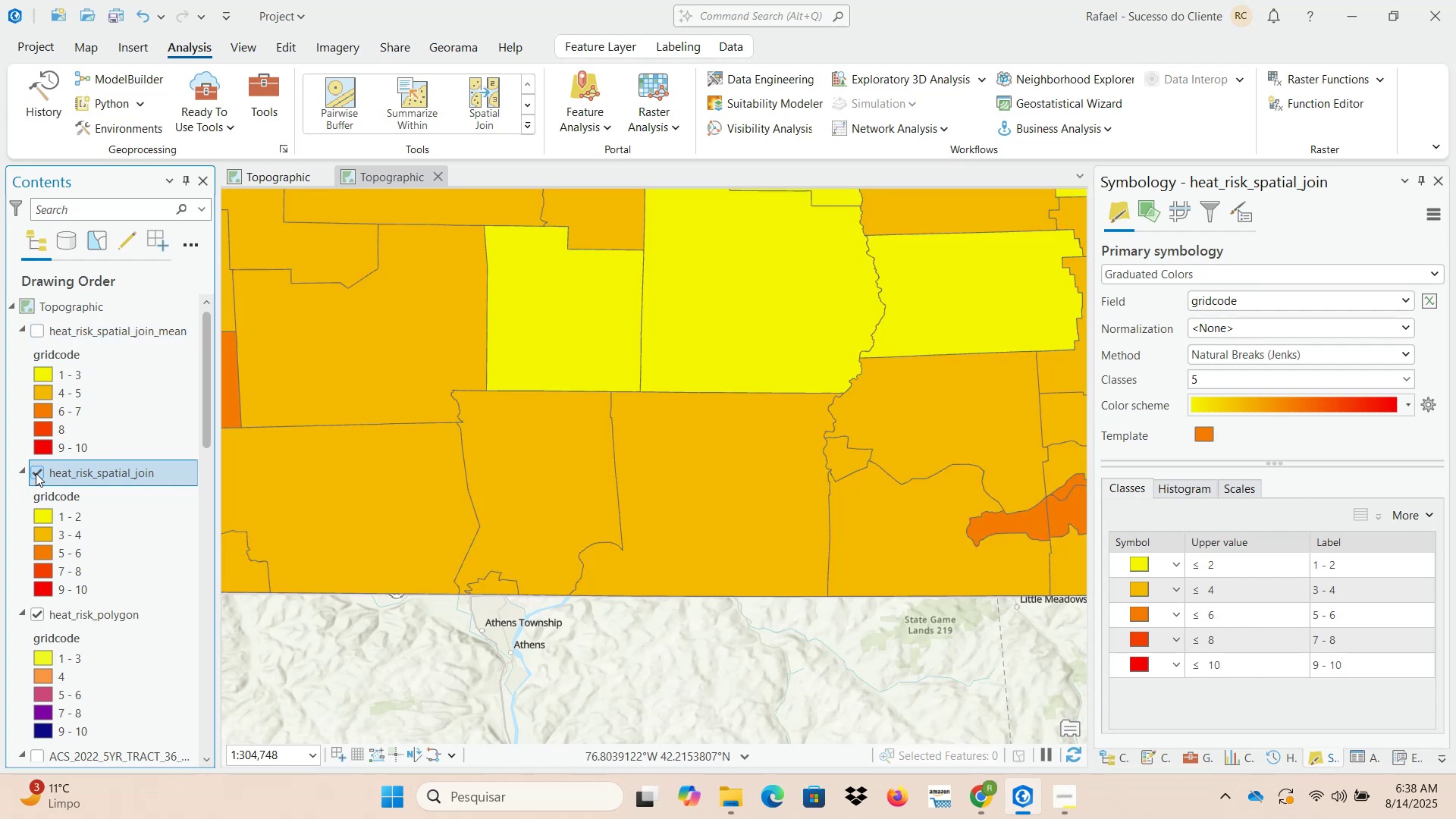 
left_click([36, 473])
 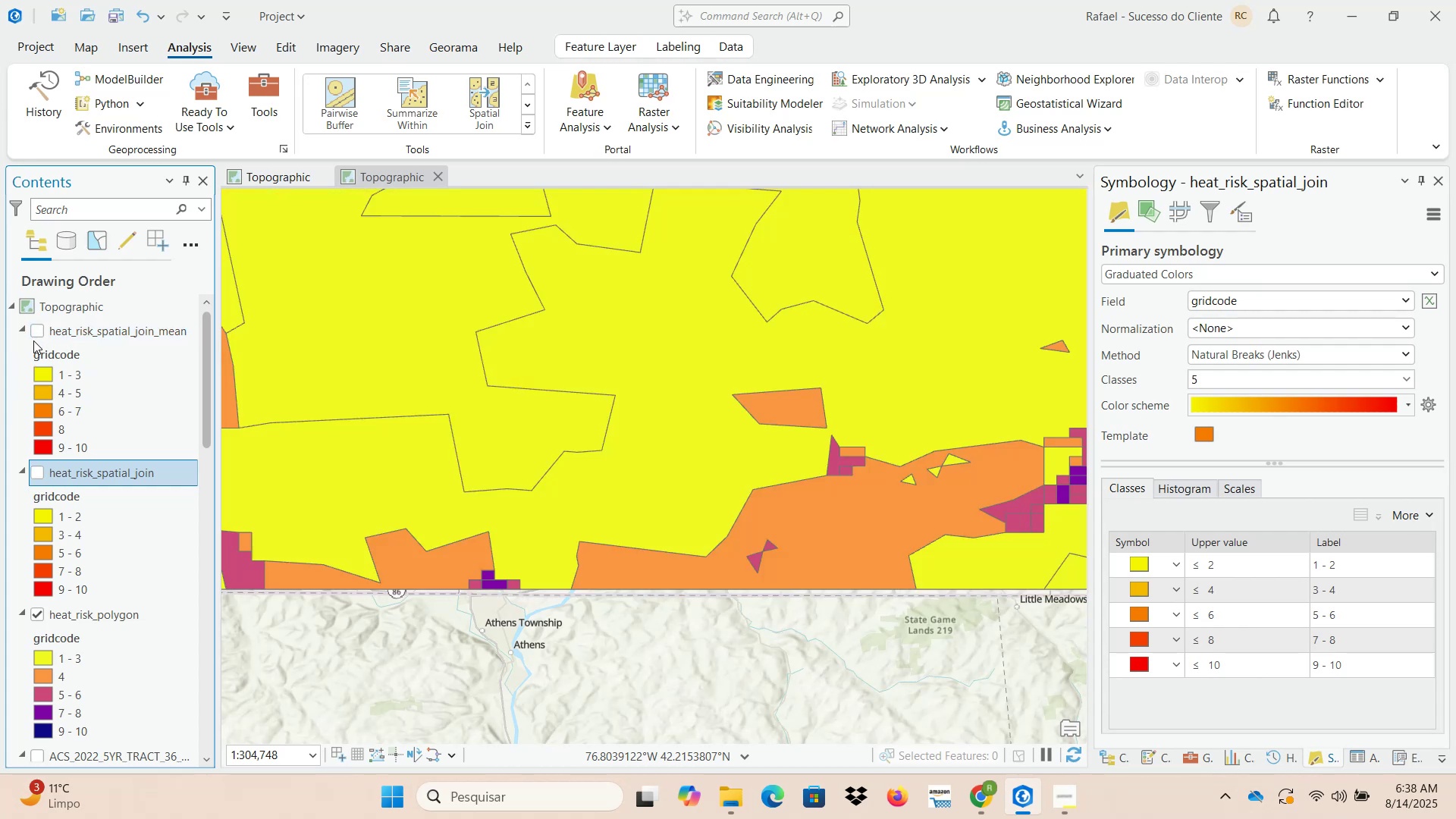 
left_click([37, 335])
 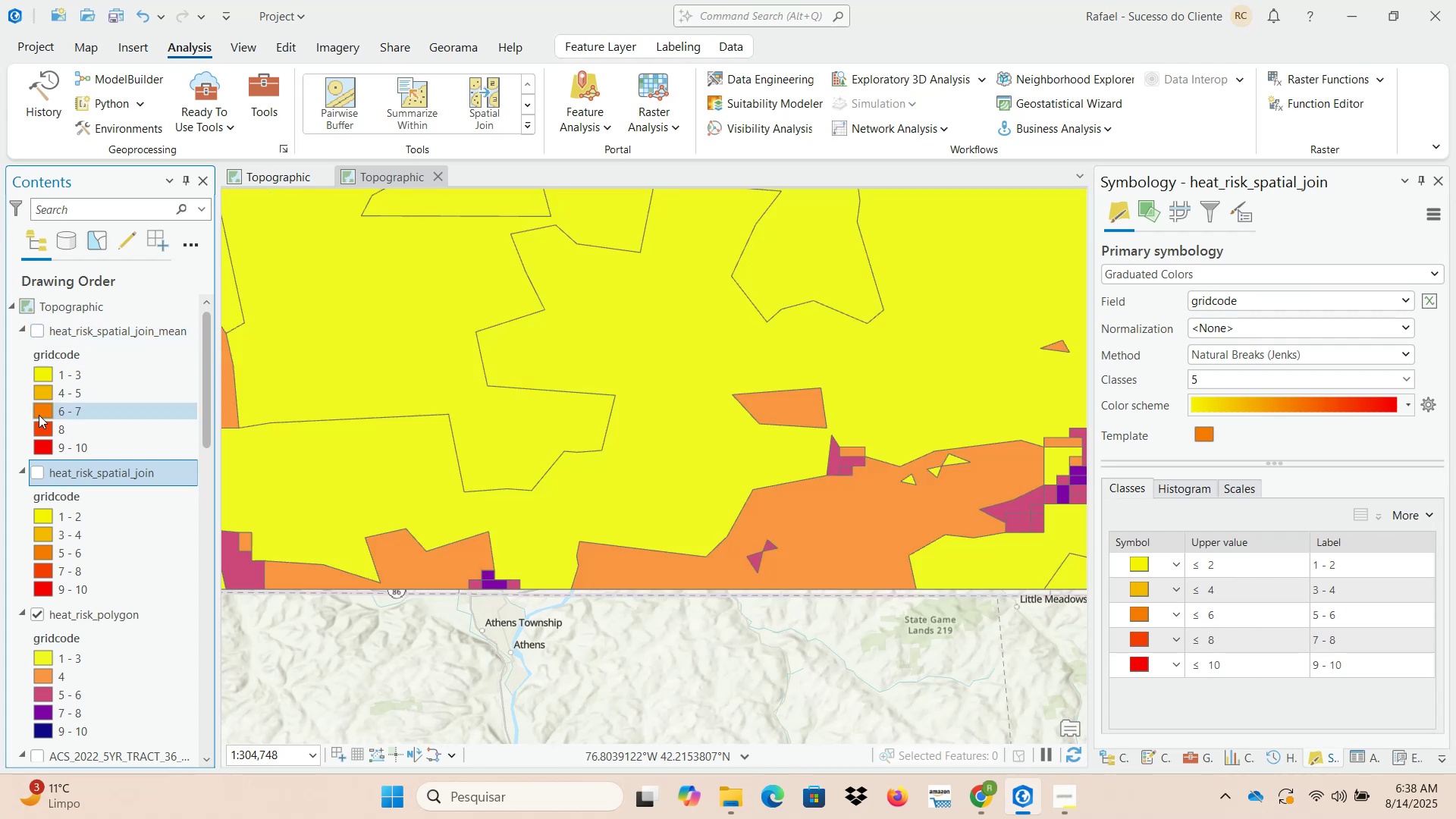 
left_click([41, 469])
 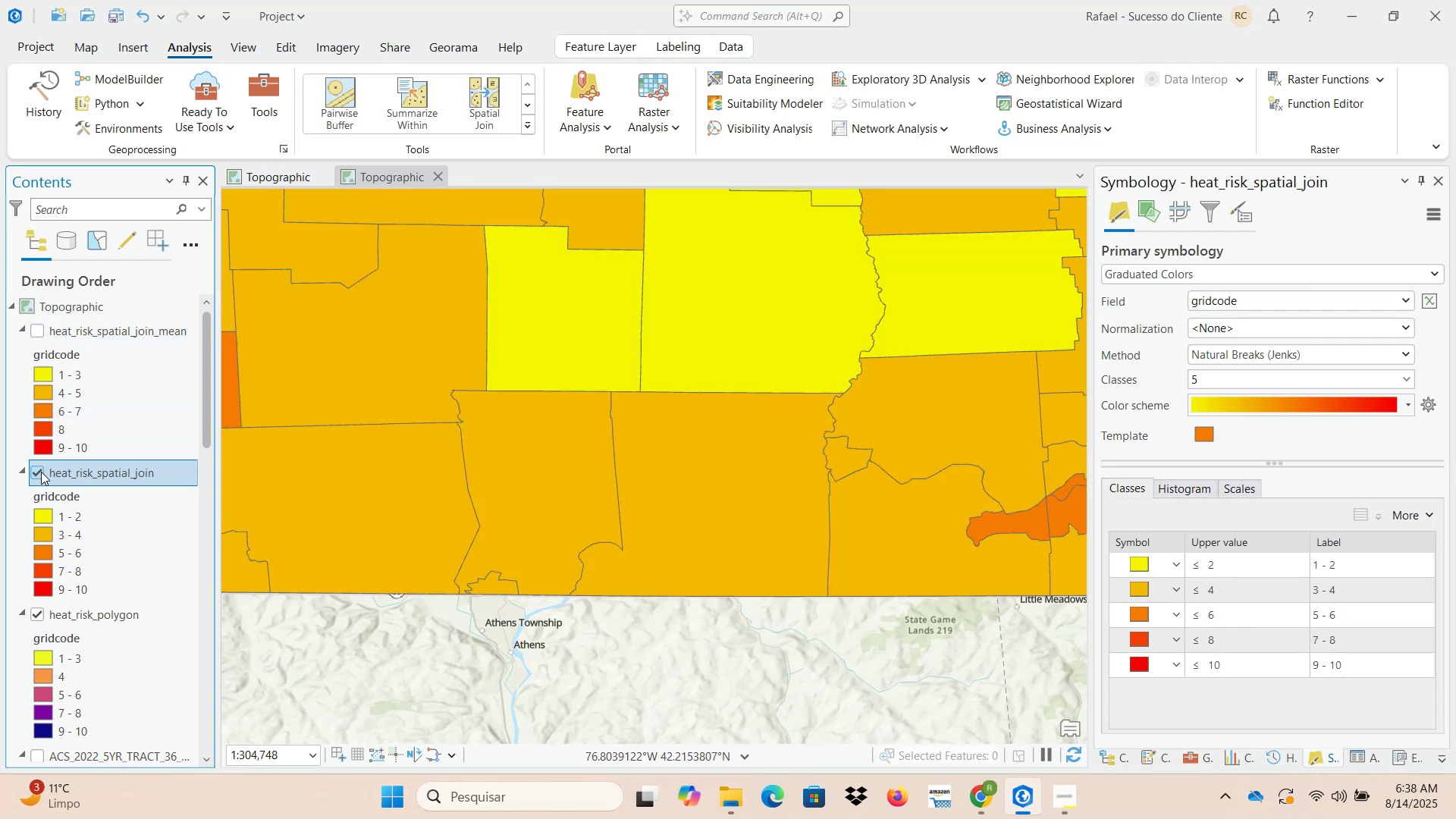 
left_click([41, 472])
 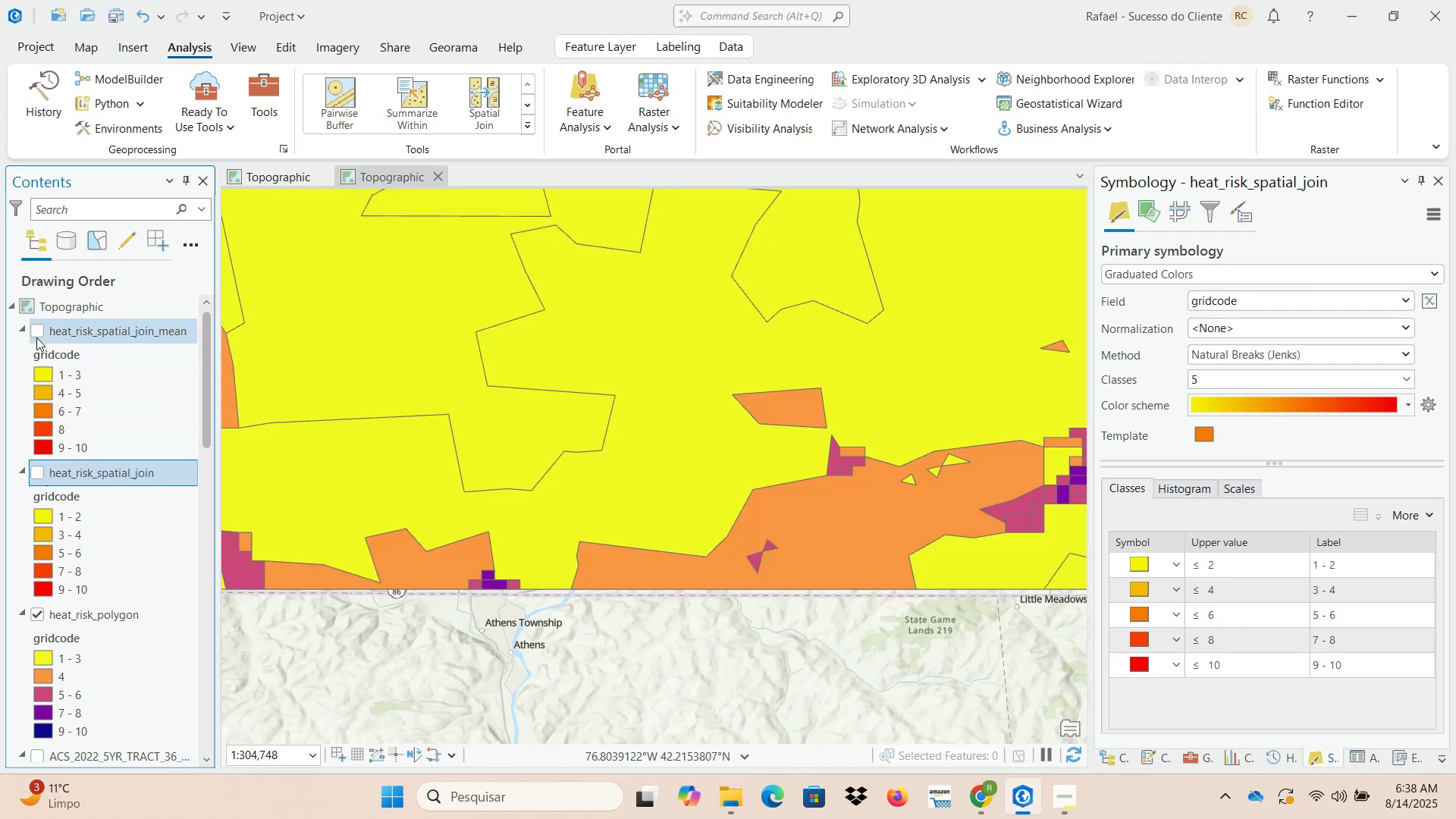 
left_click([36, 332])
 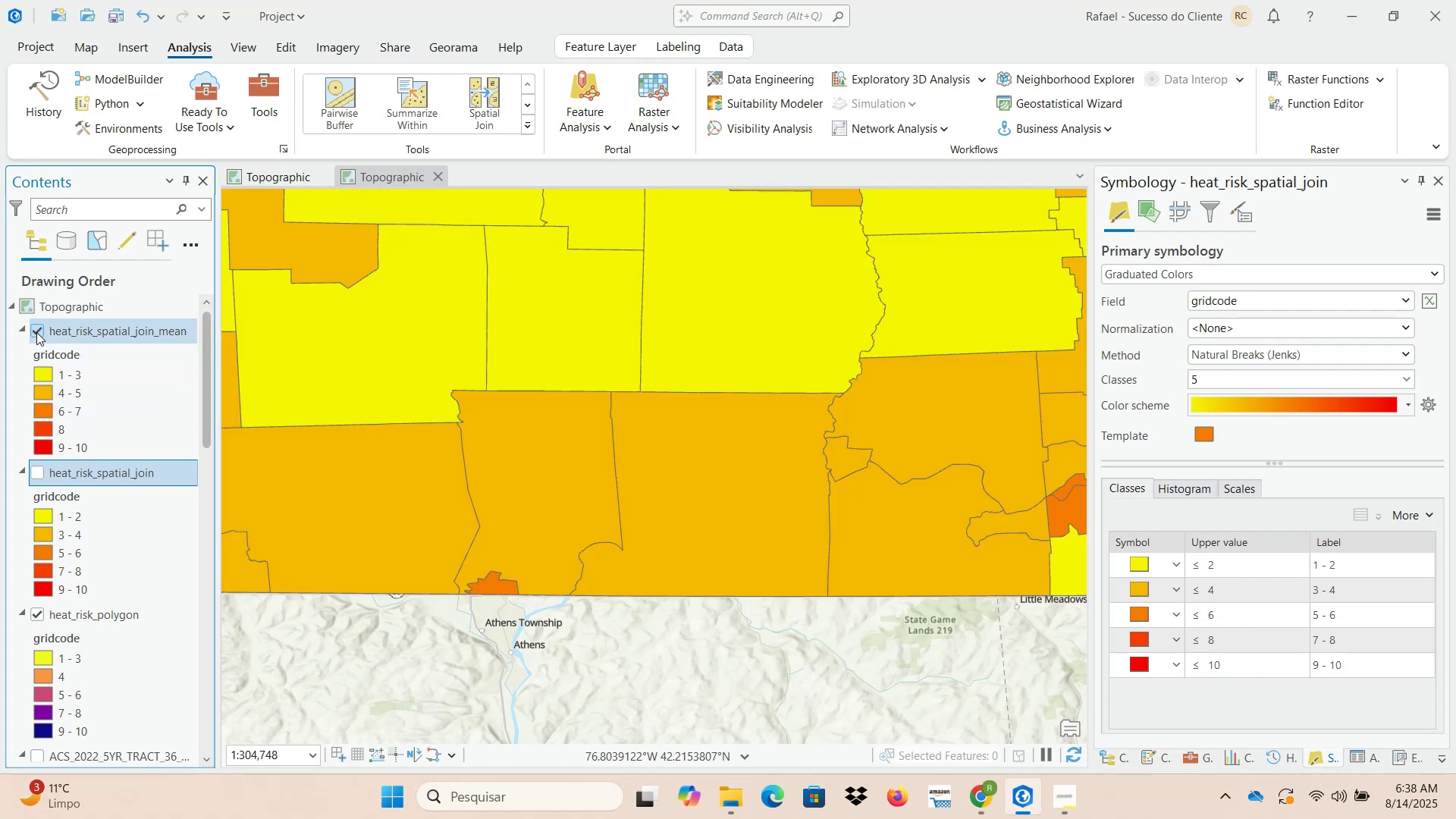 
left_click([36, 332])
 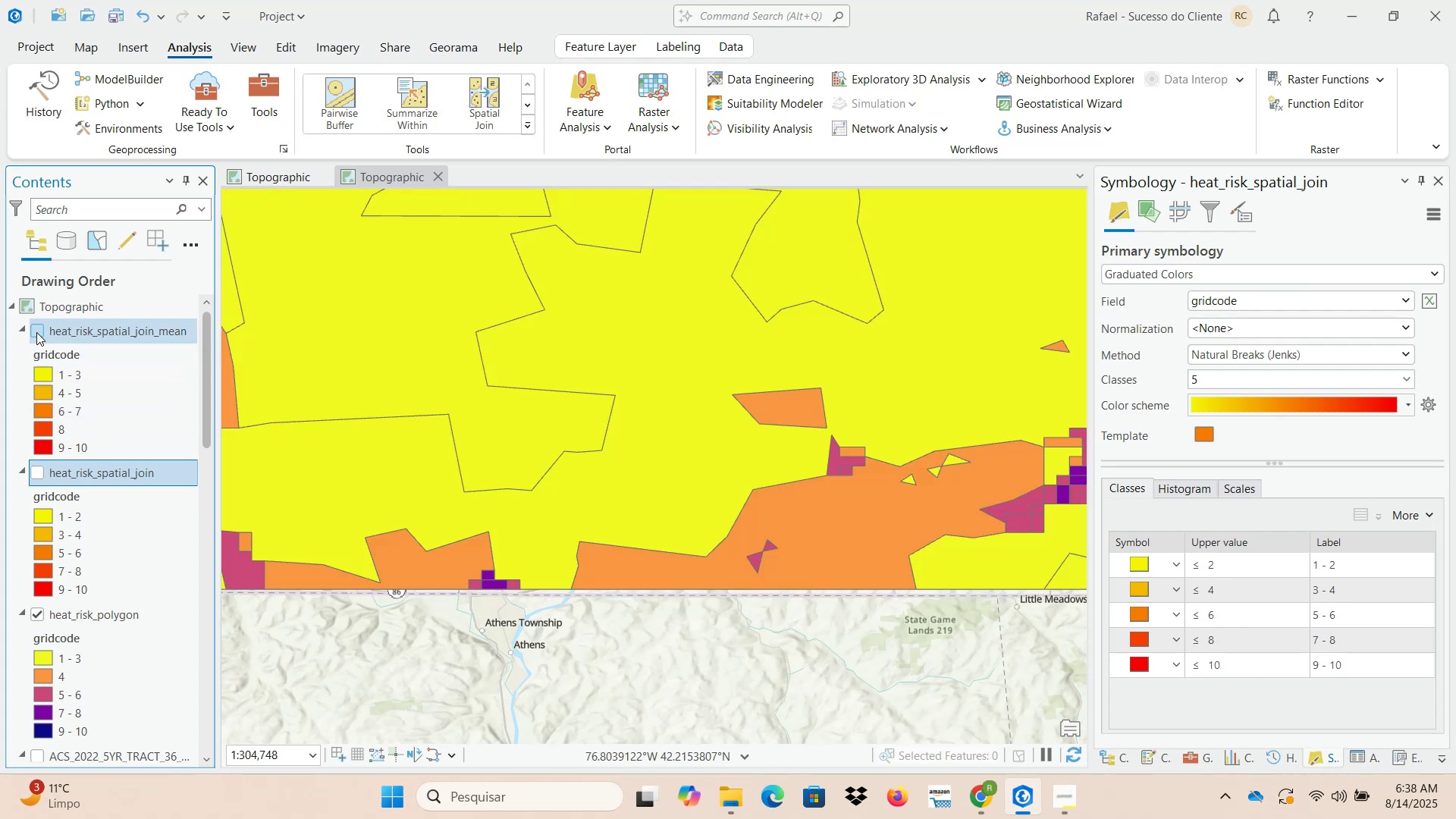 
left_click([36, 332])
 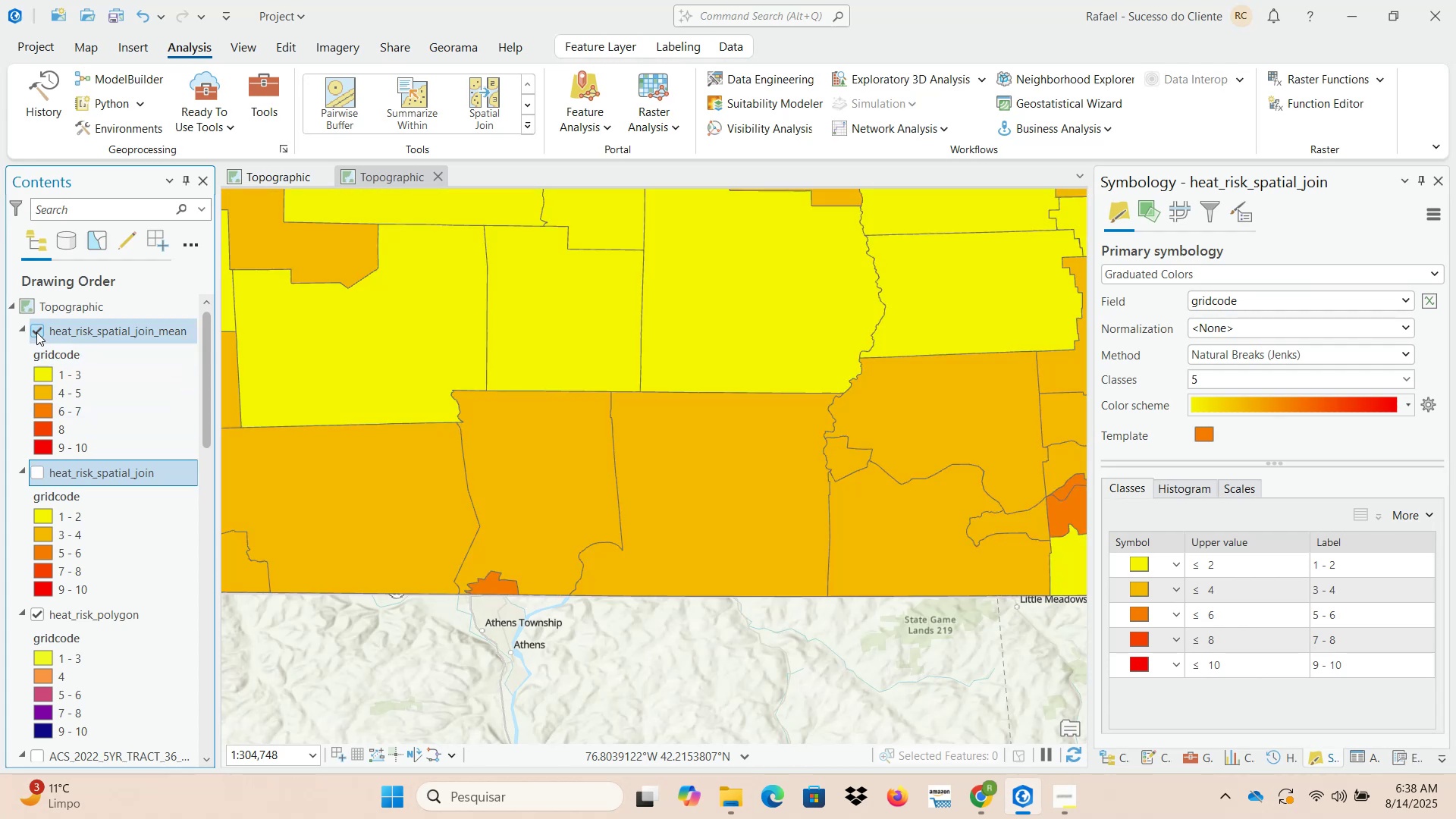 
left_click([36, 332])
 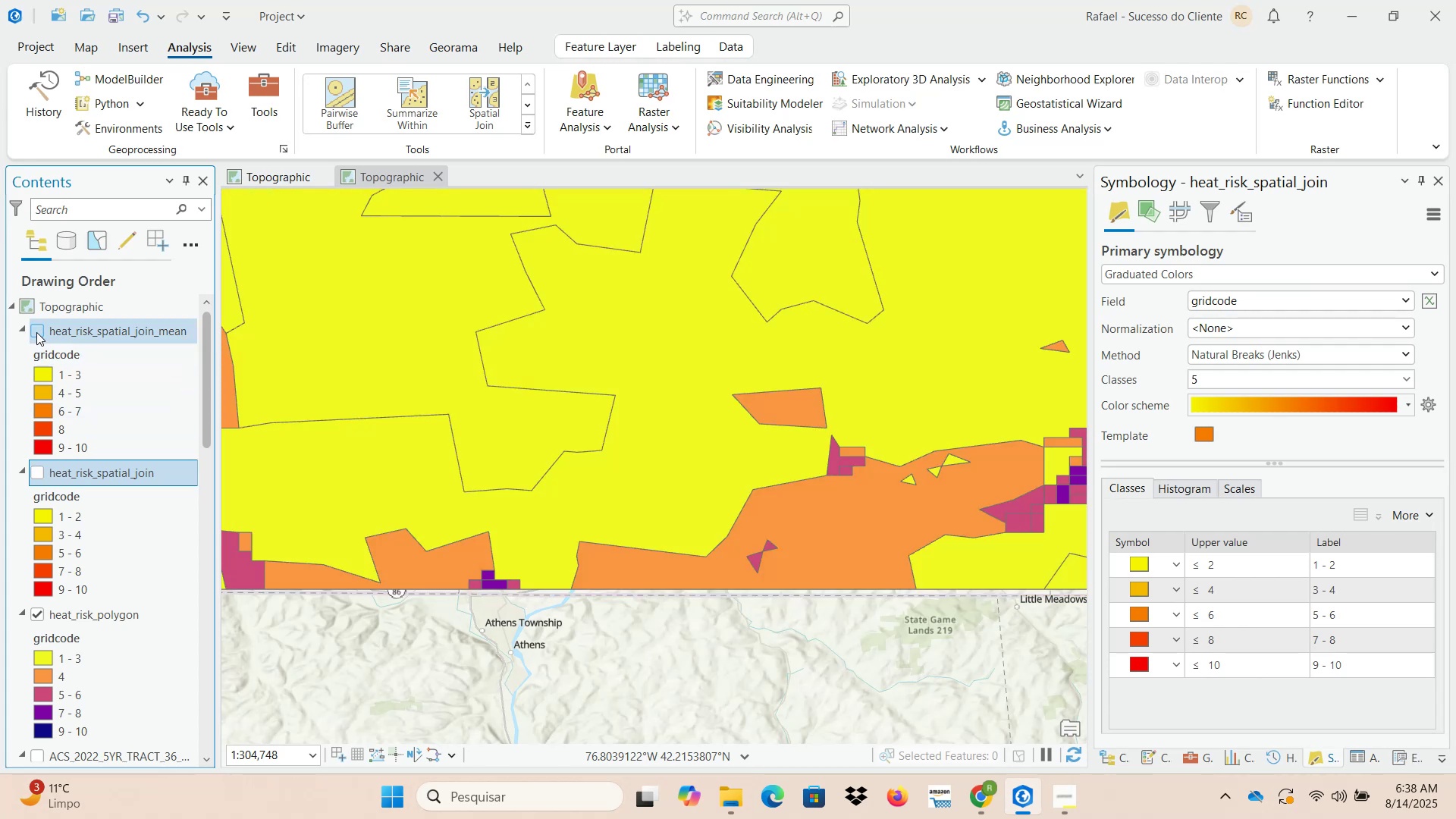 
left_click([36, 332])
 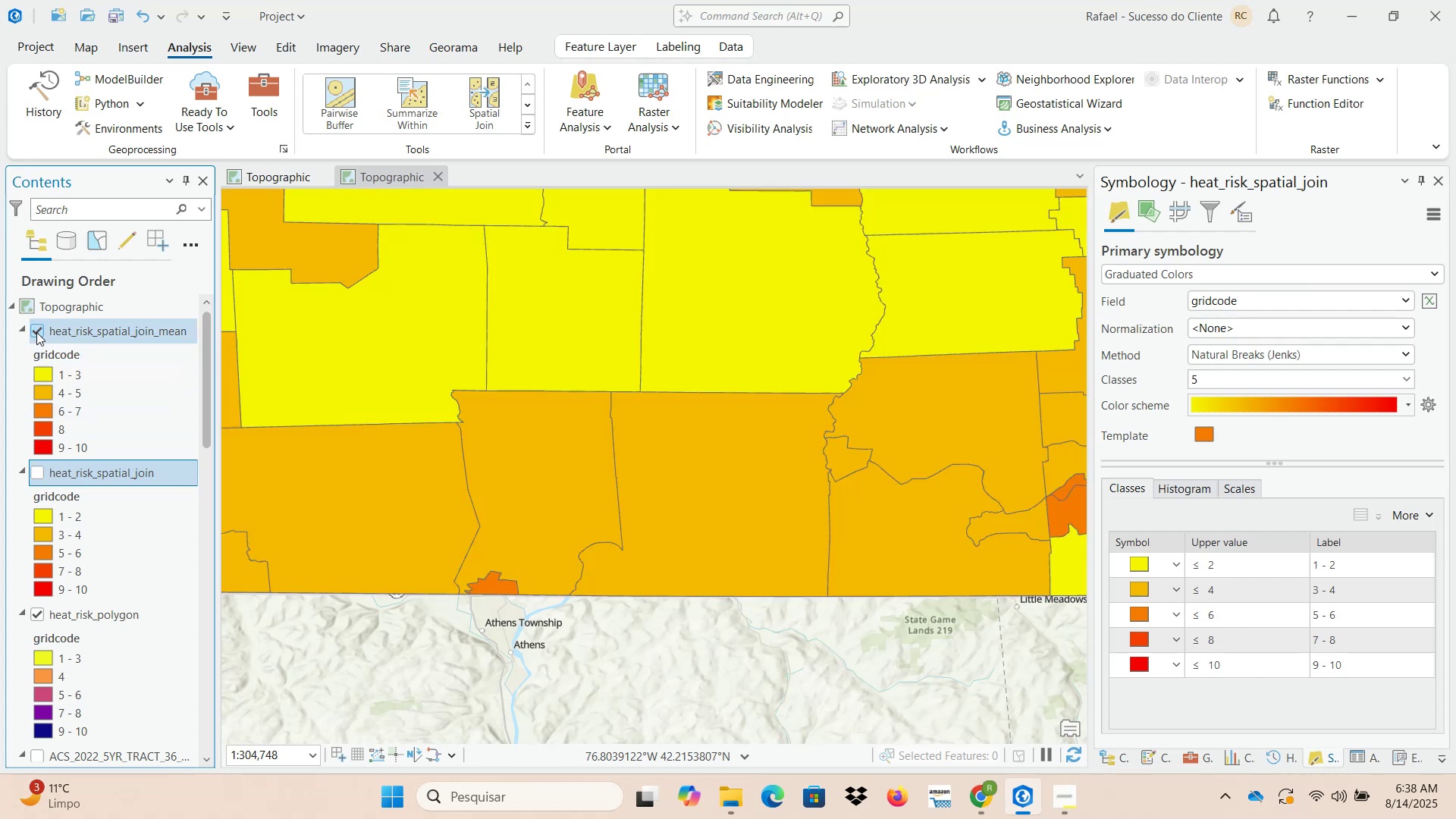 
left_click([36, 332])
 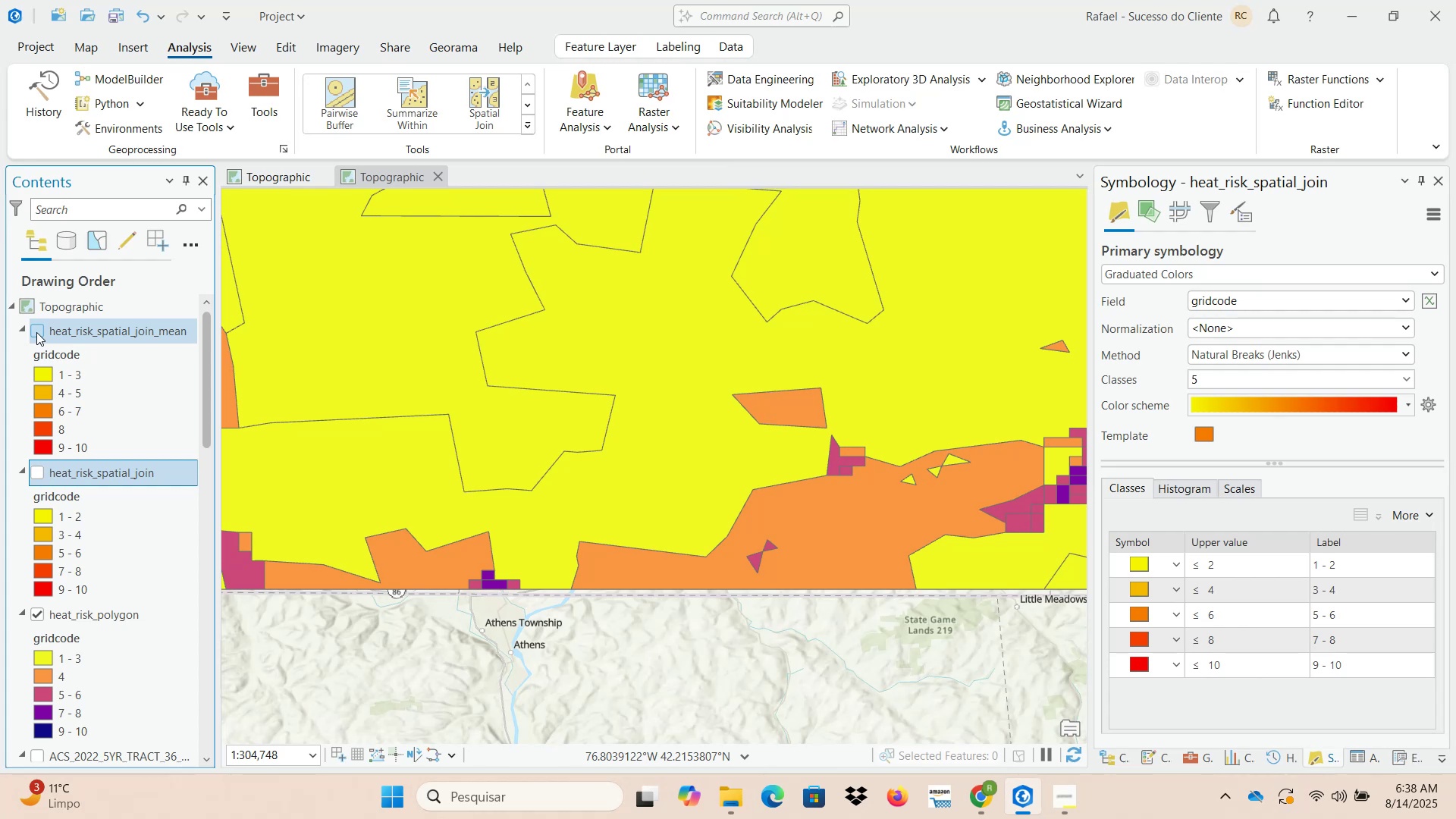 
left_click([36, 332])
 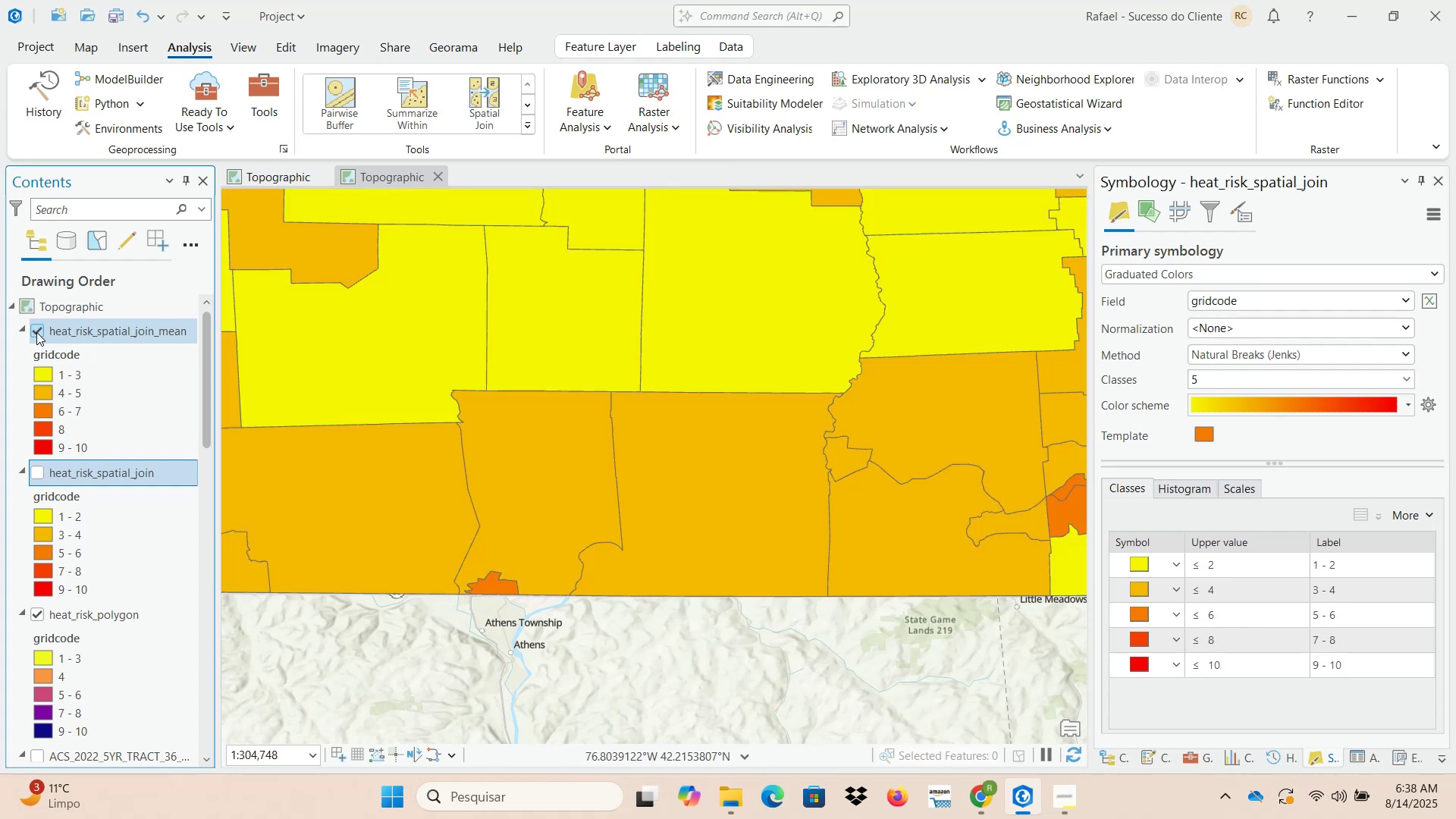 
left_click([36, 332])
 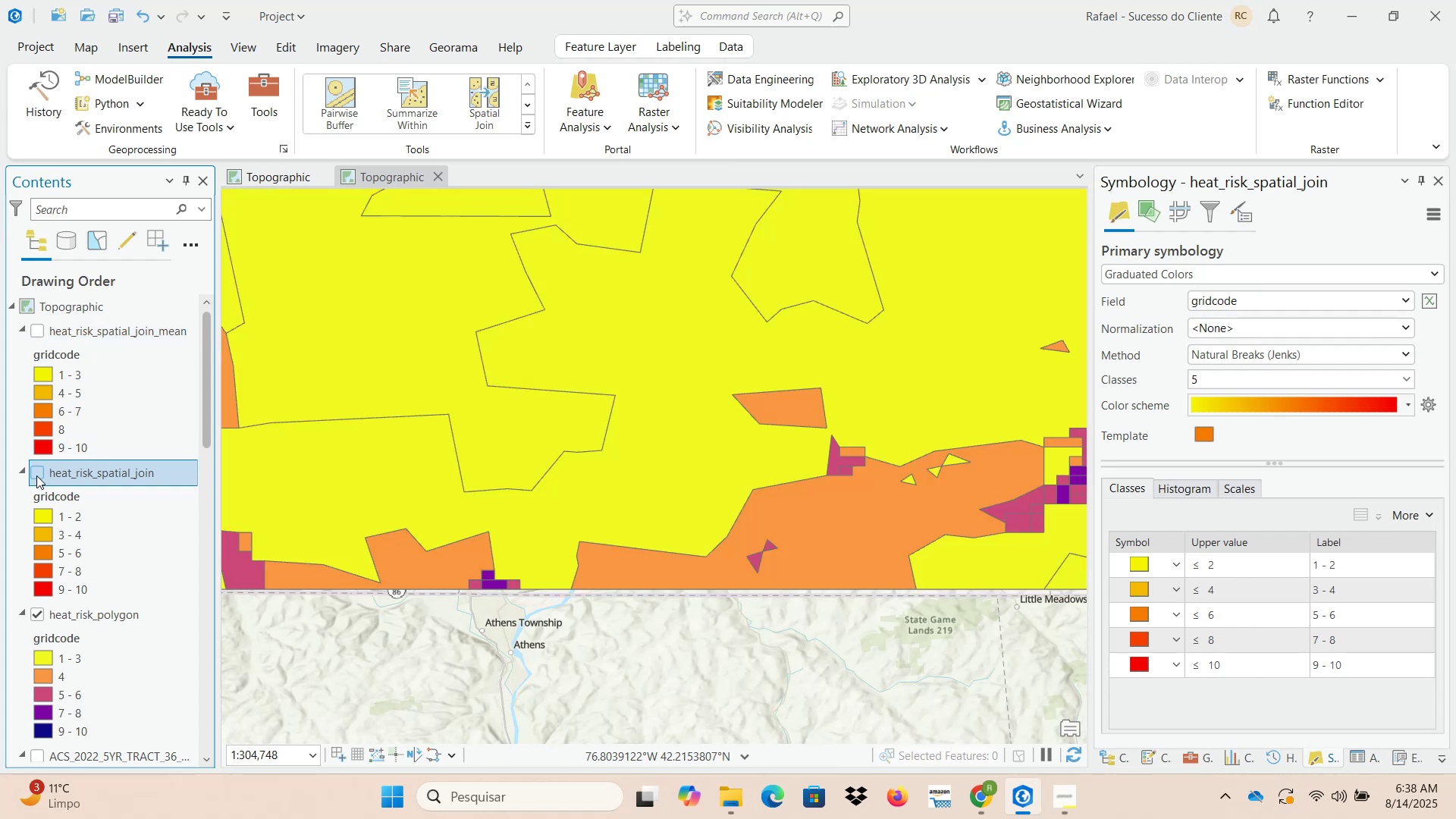 
left_click([37, 471])
 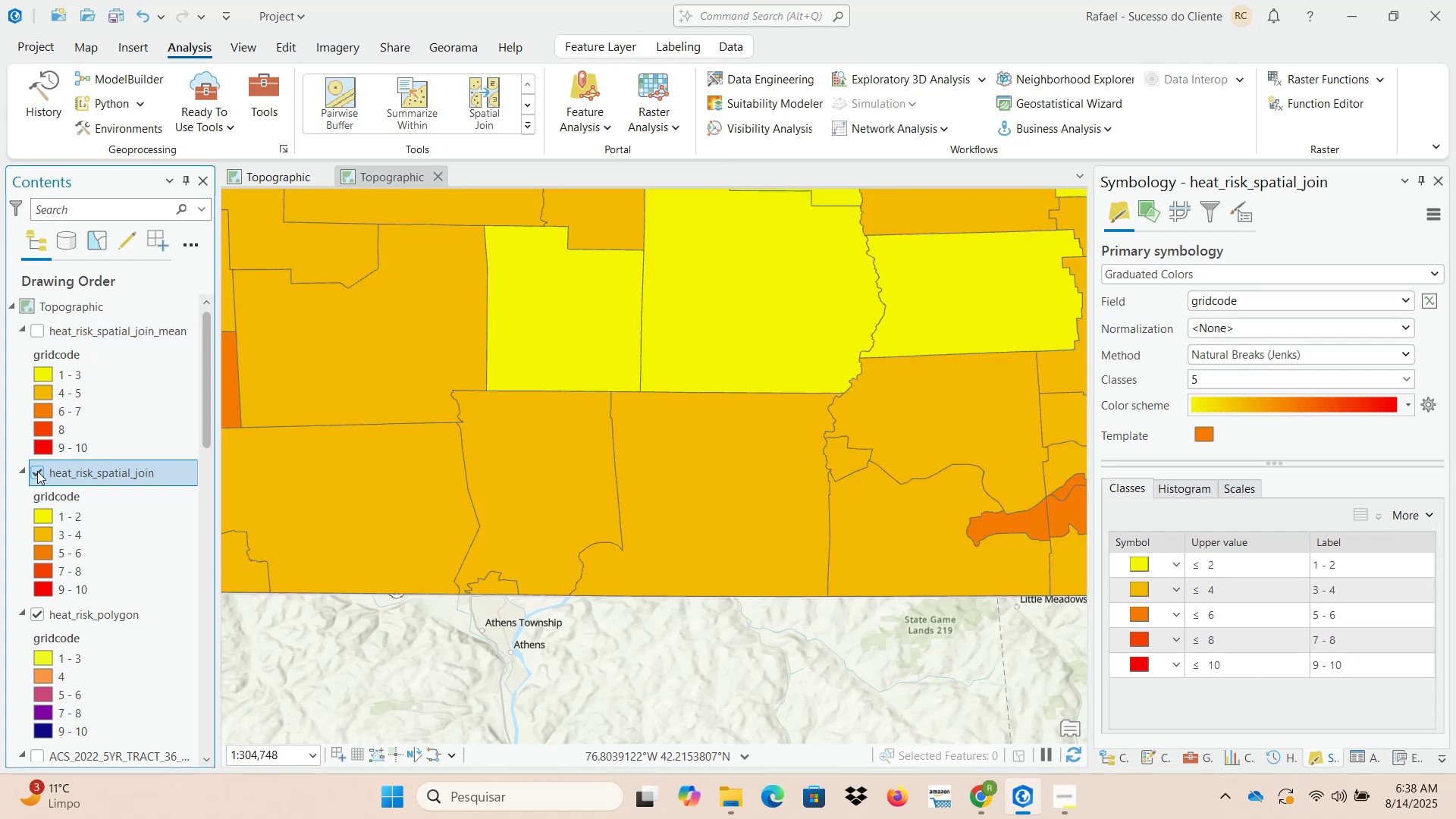 
left_click([37, 471])
 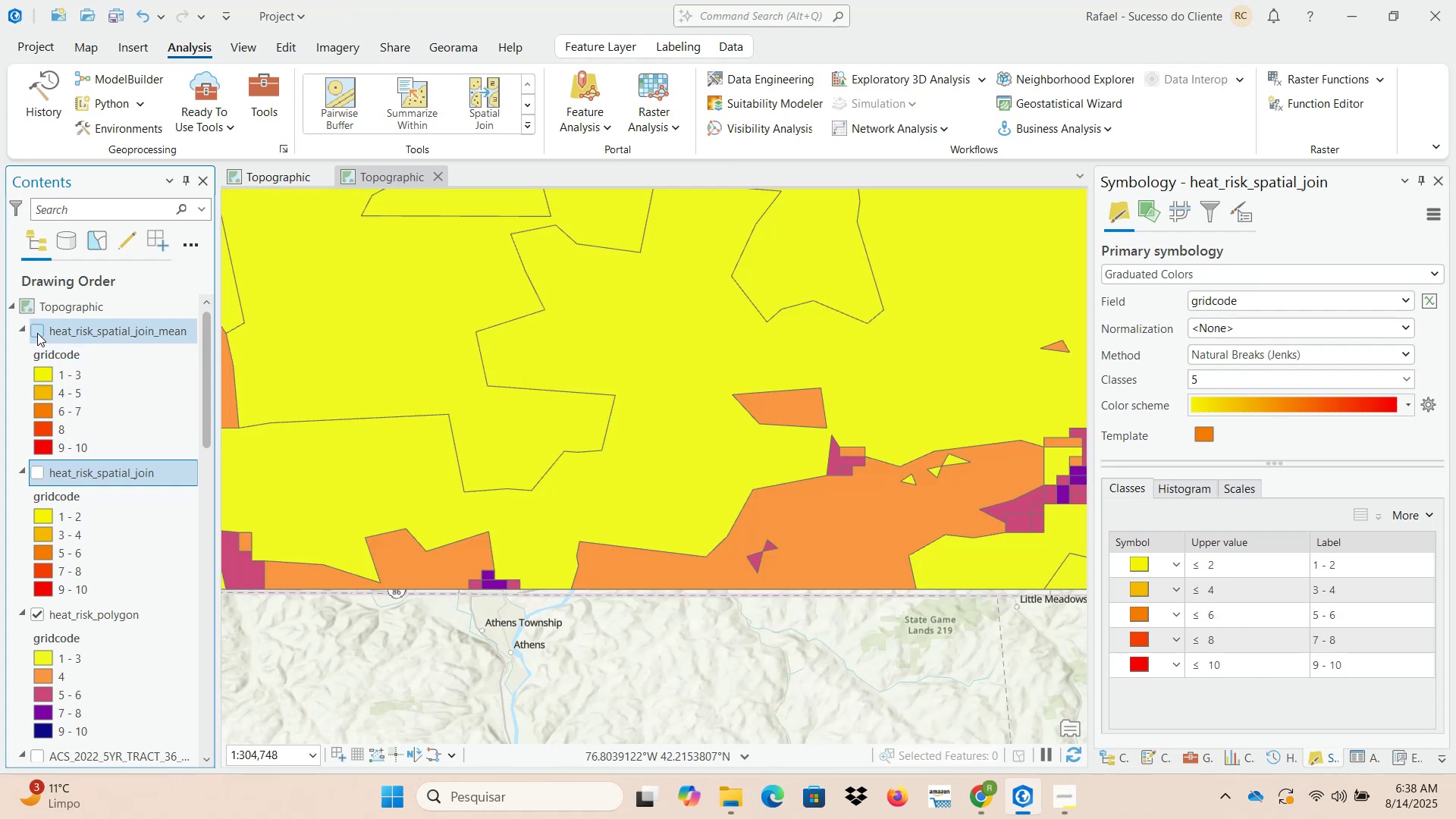 
left_click([37, 333])
 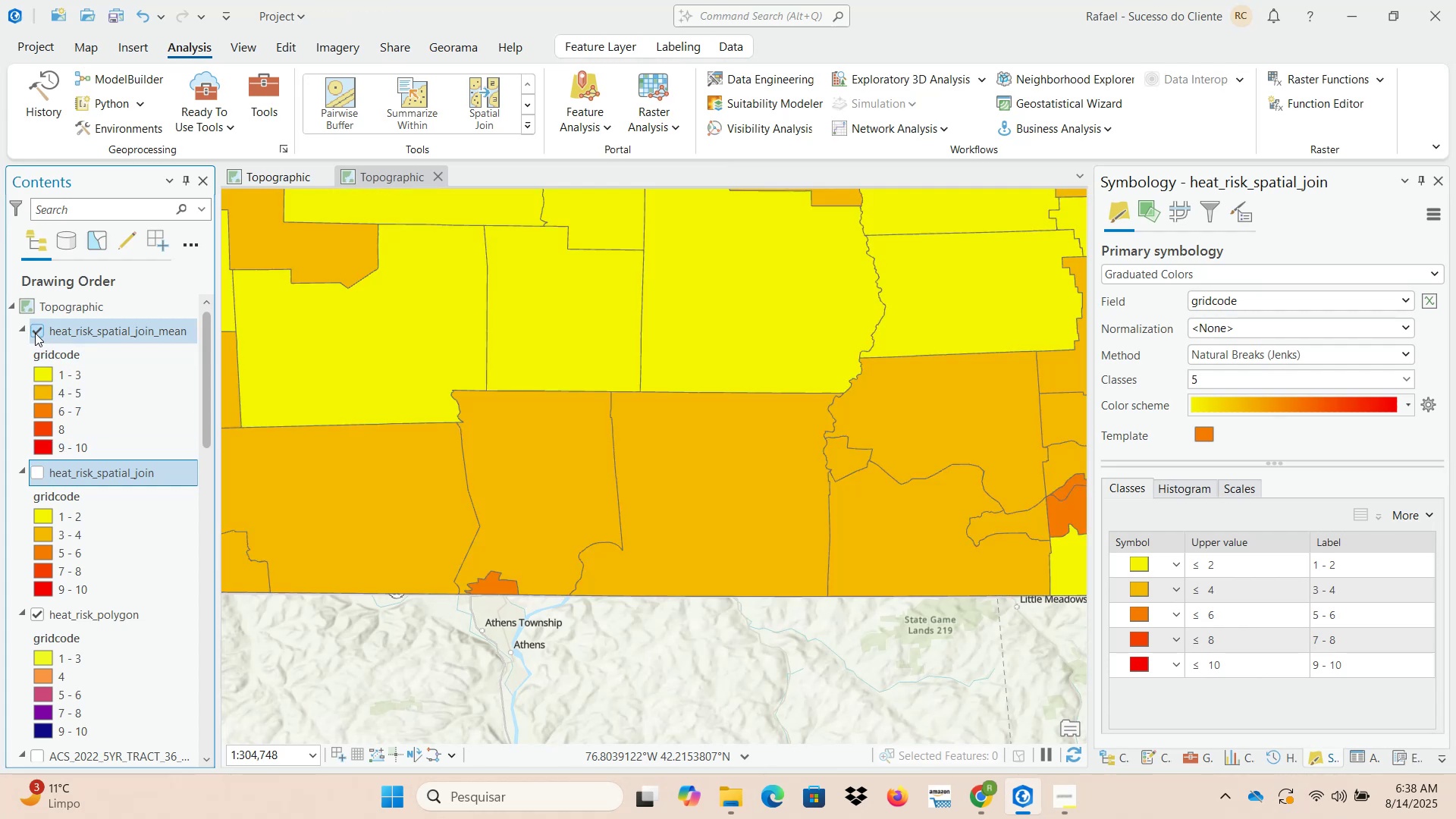 
left_click([35, 333])
 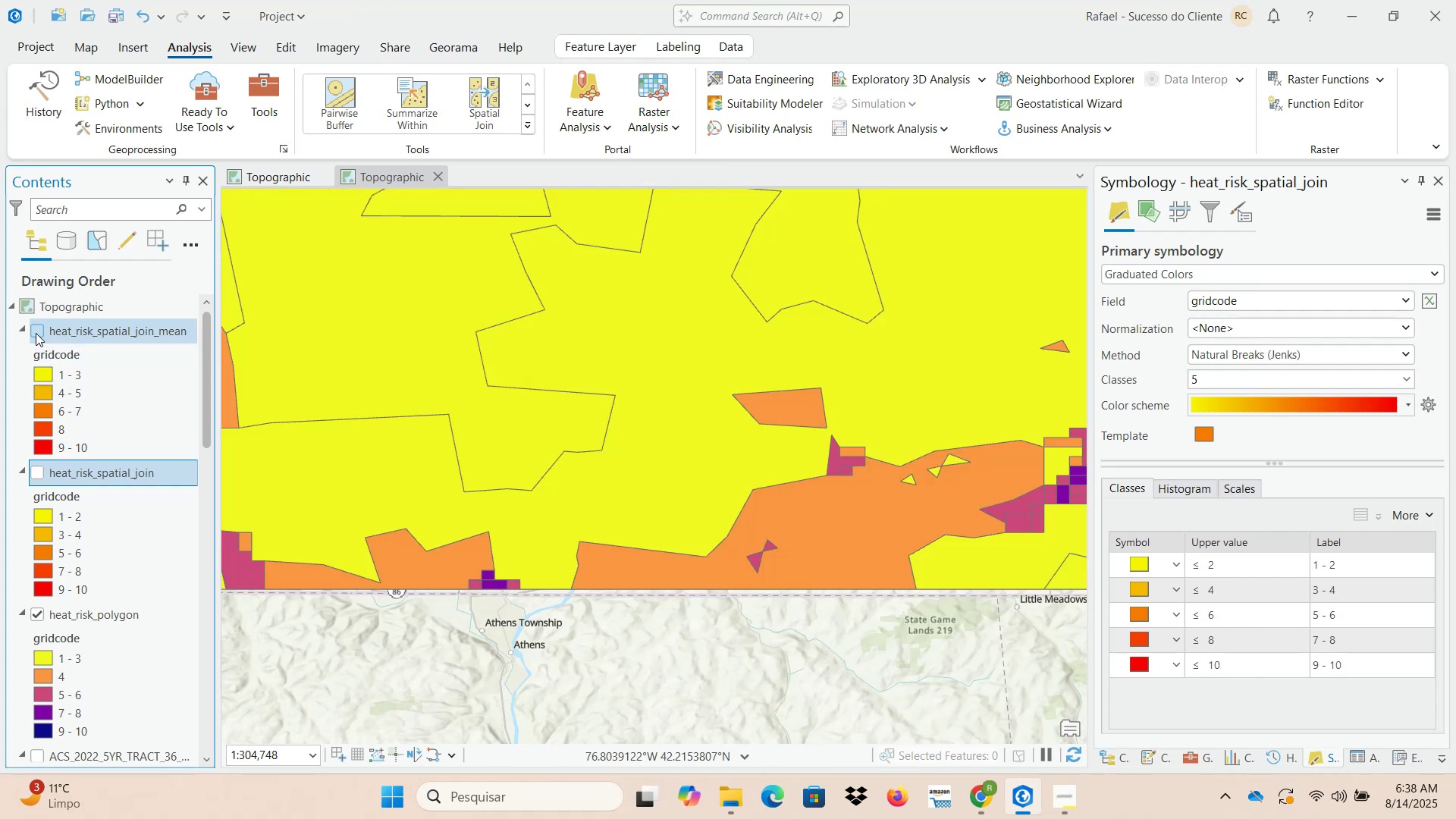 
left_click([36, 333])
 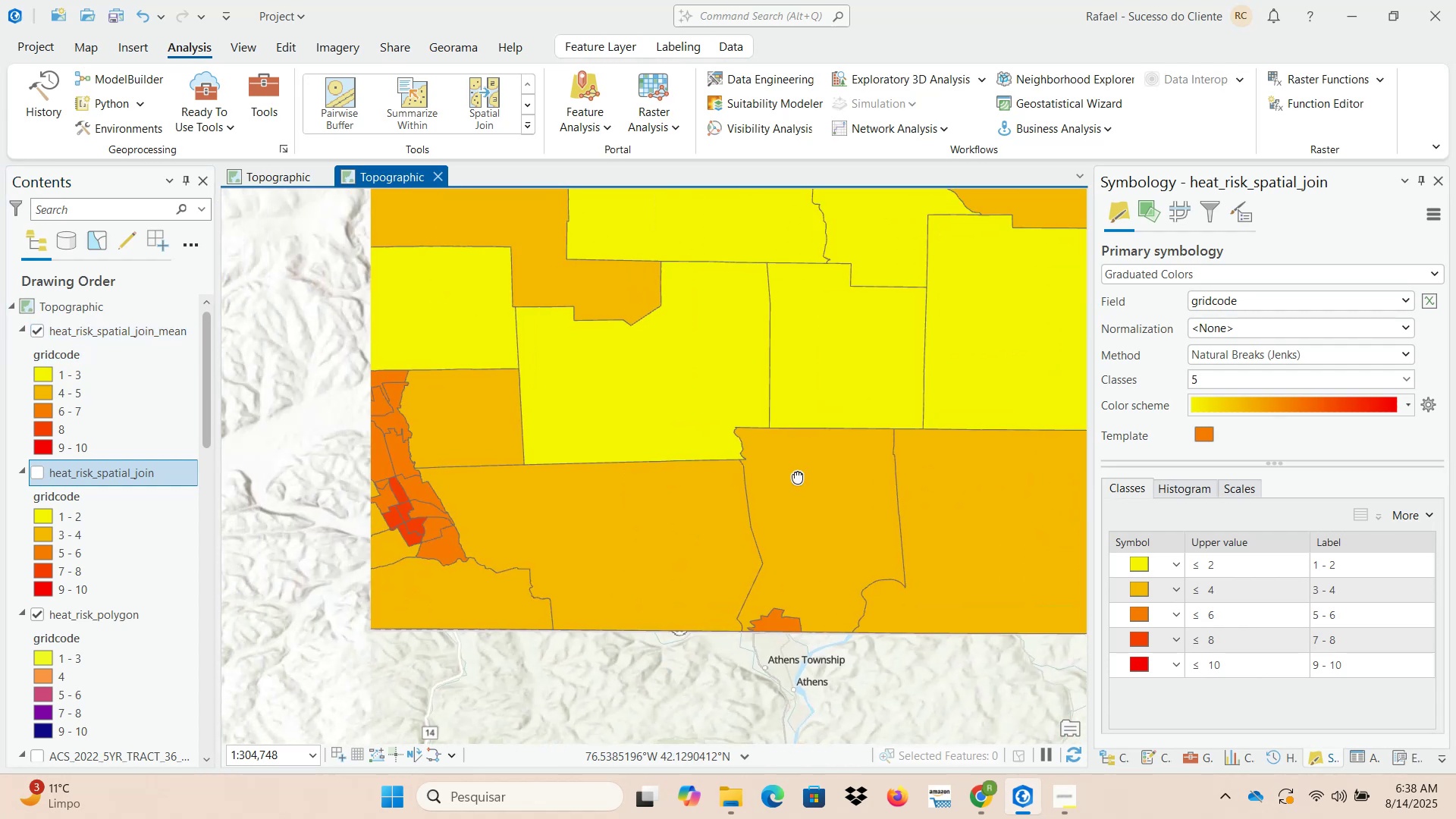 
wait(7.88)
 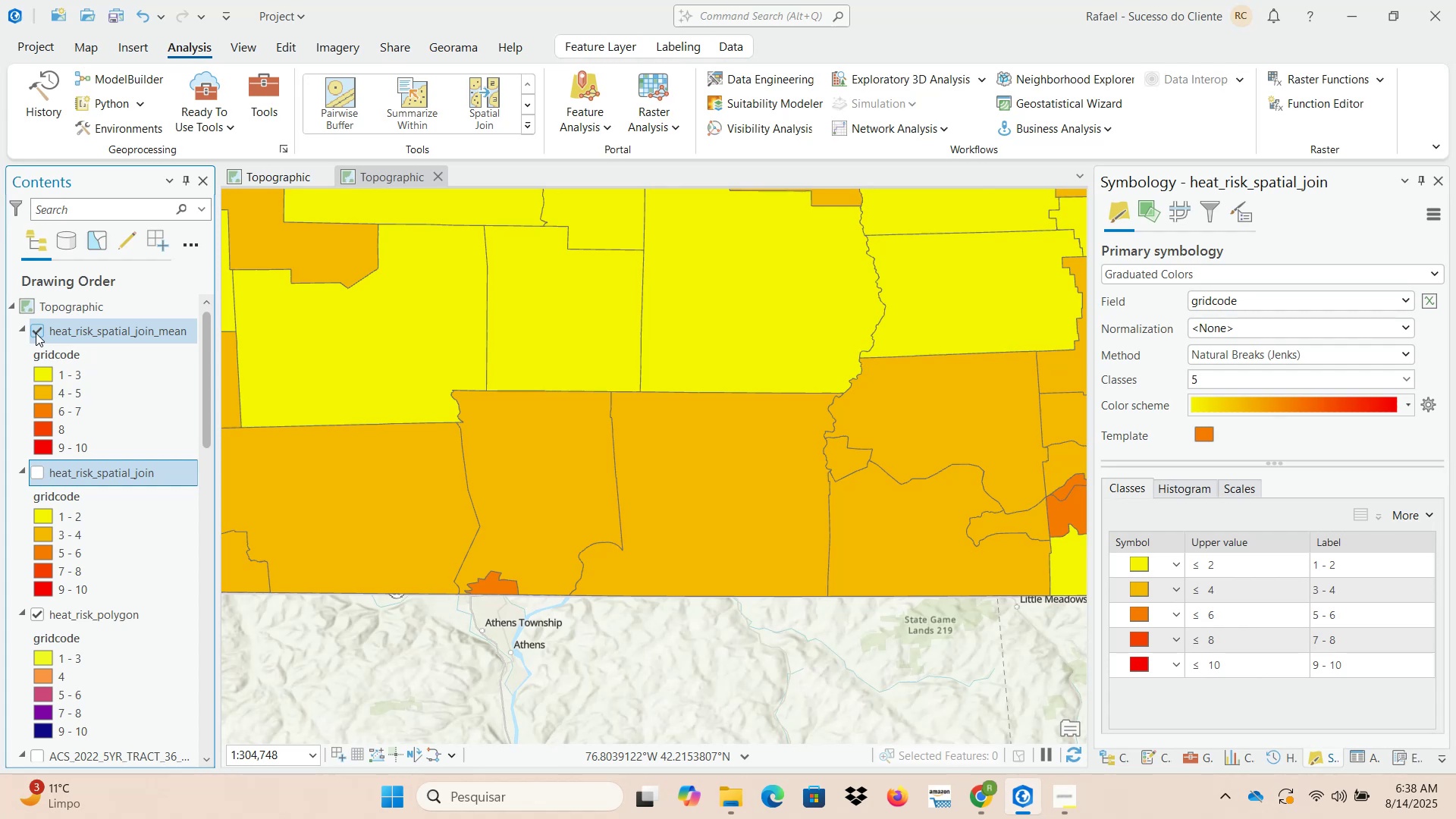 
left_click([38, 333])
 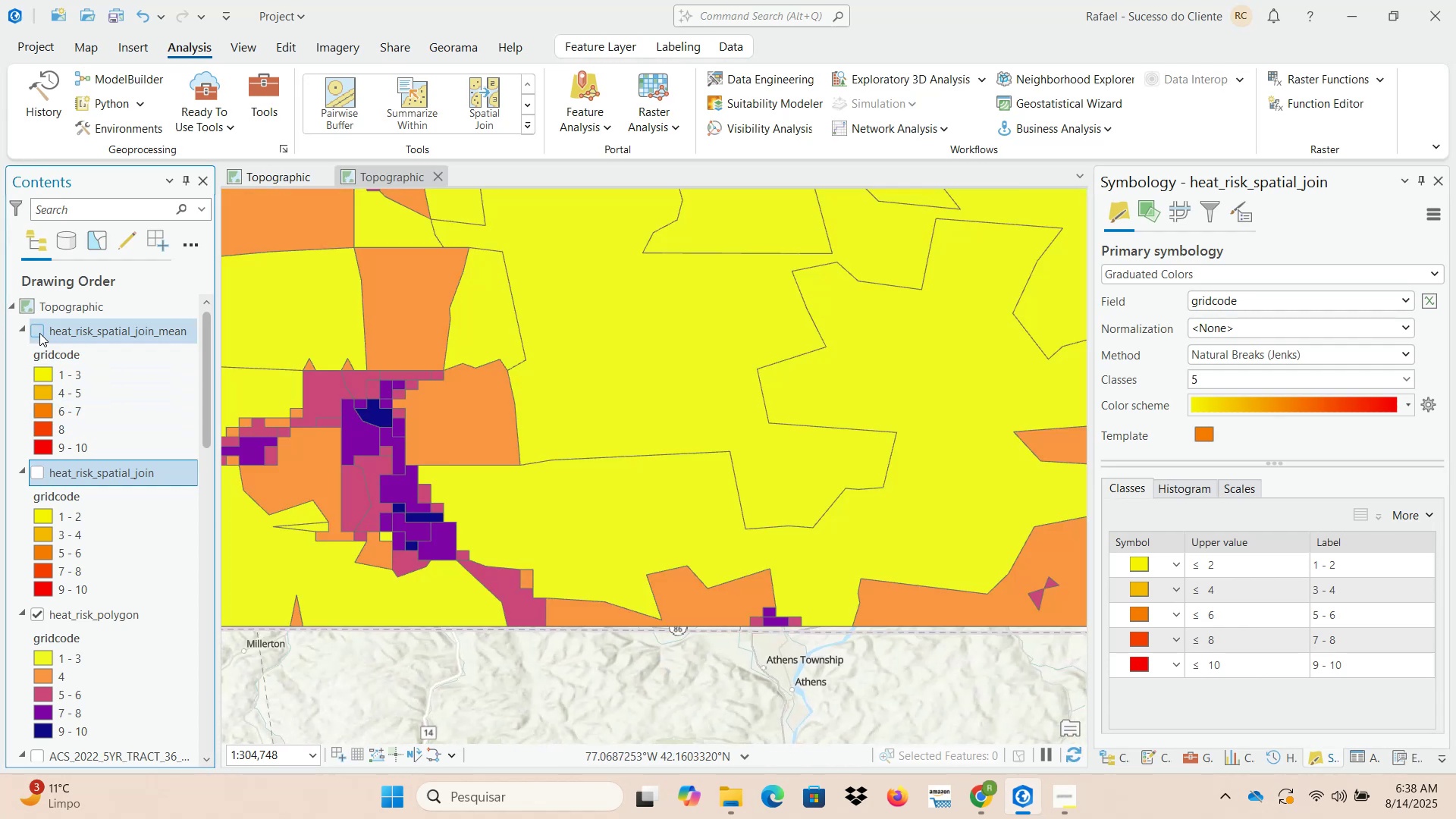 
left_click([40, 334])
 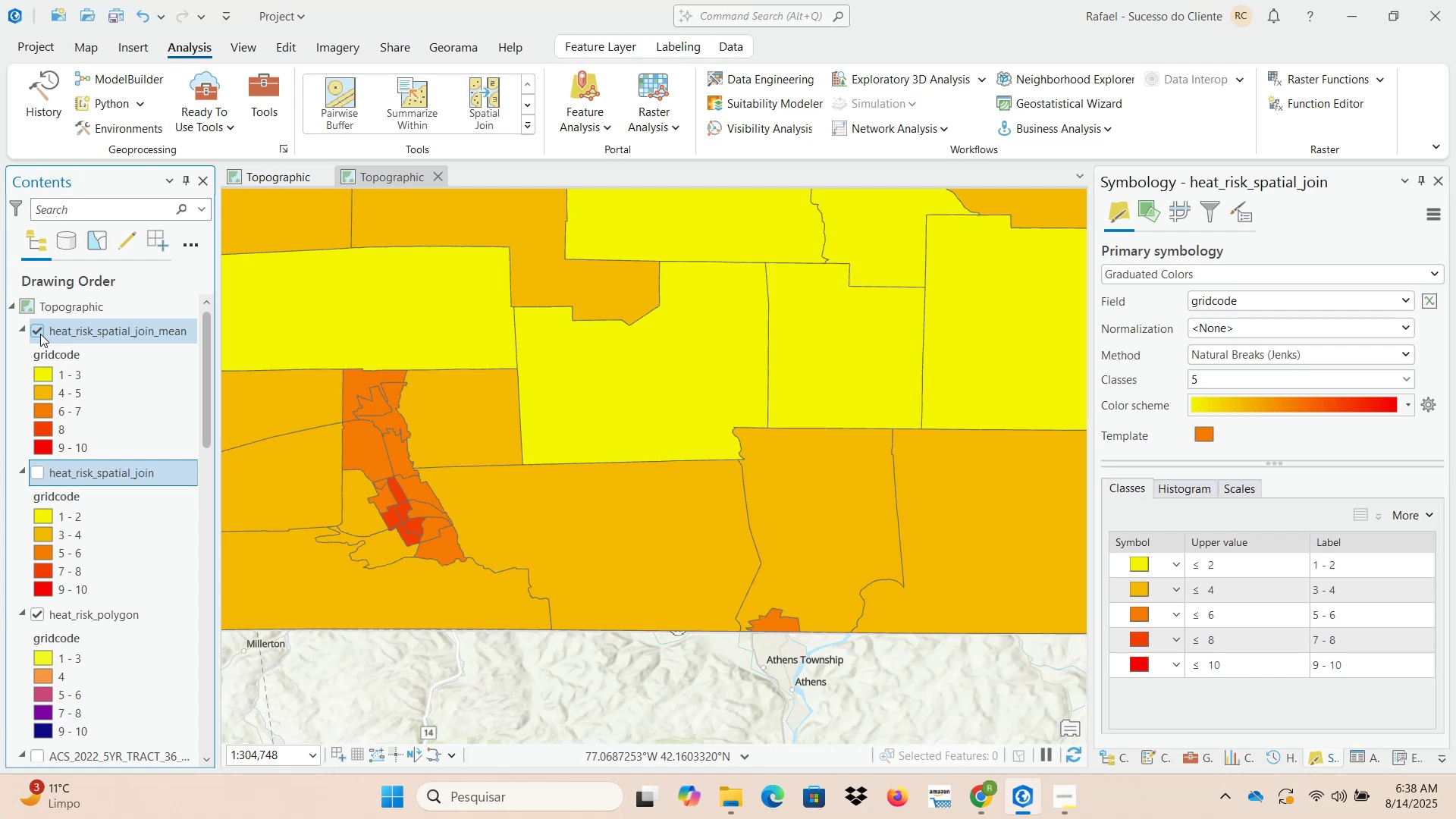 
left_click([40, 334])
 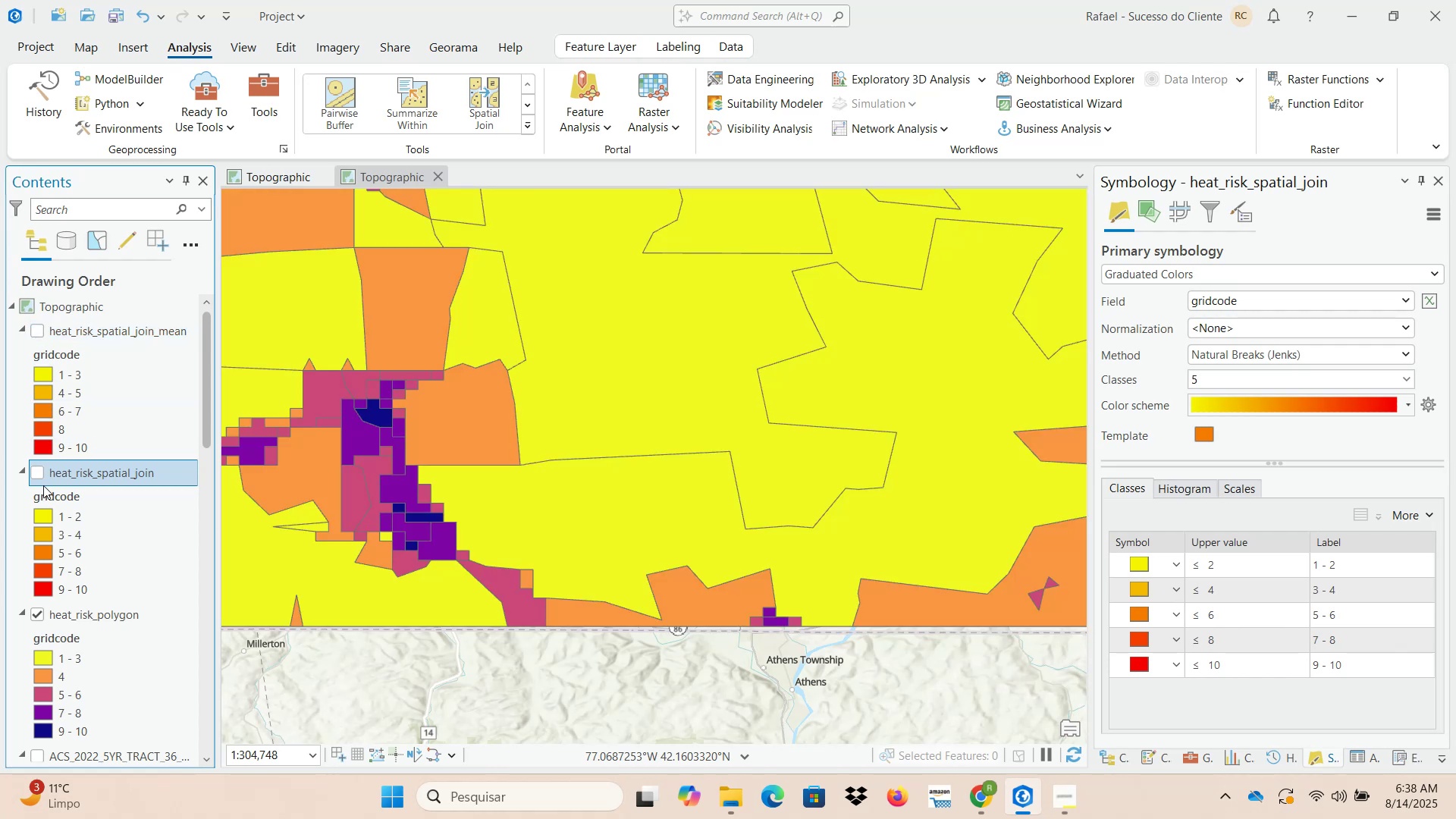 
left_click([37, 474])
 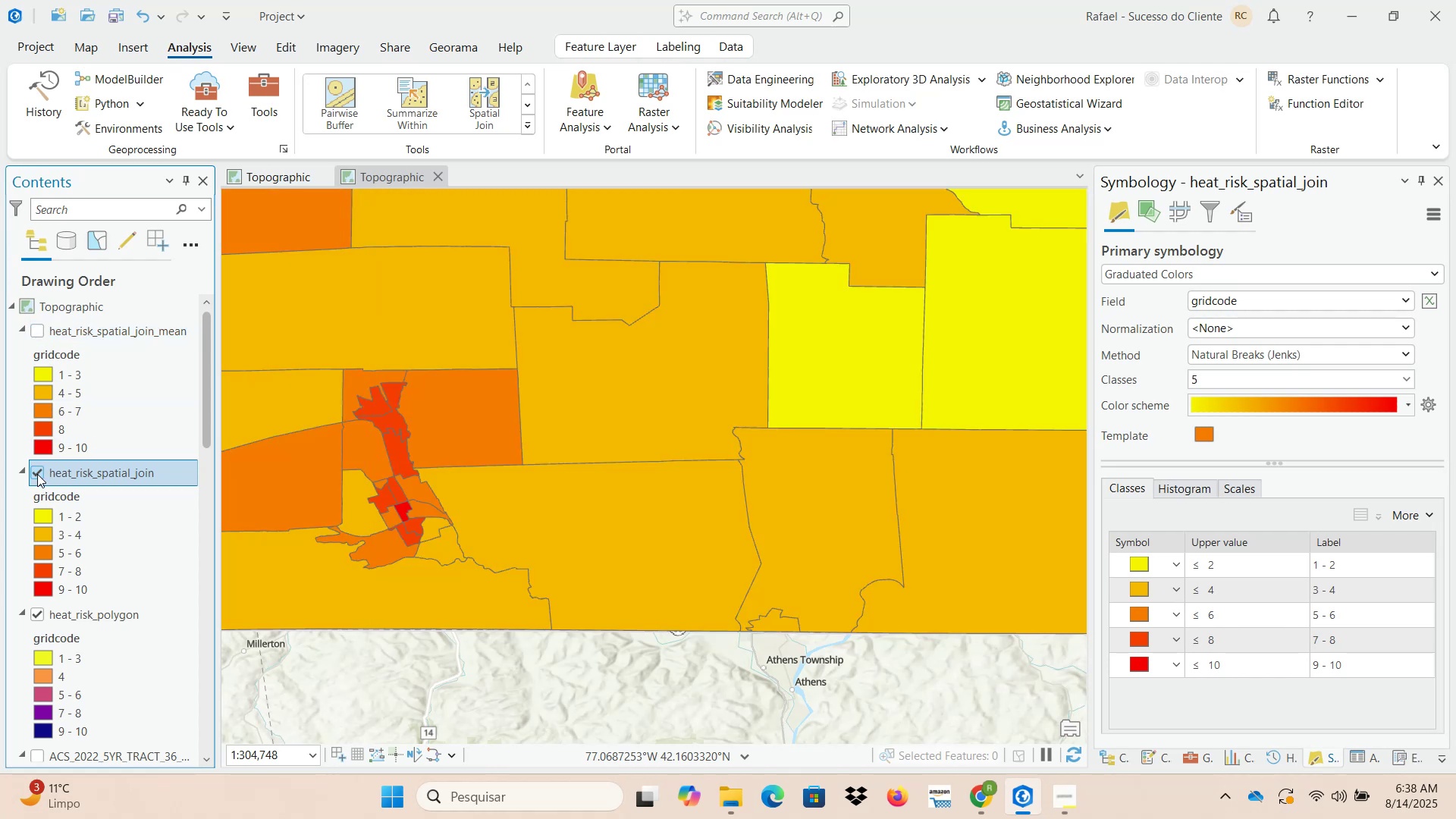 
left_click([37, 474])
 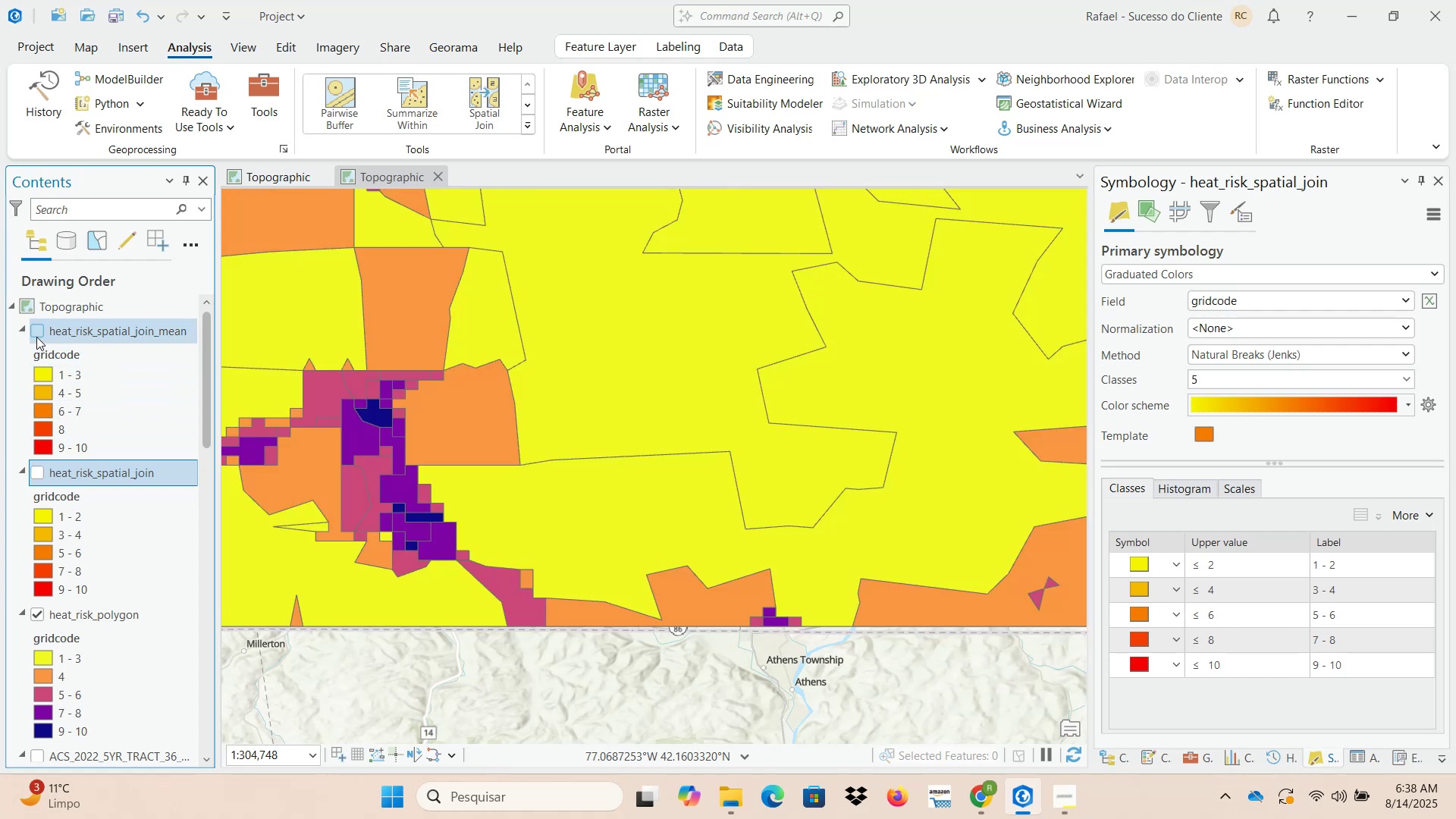 
left_click([36, 335])
 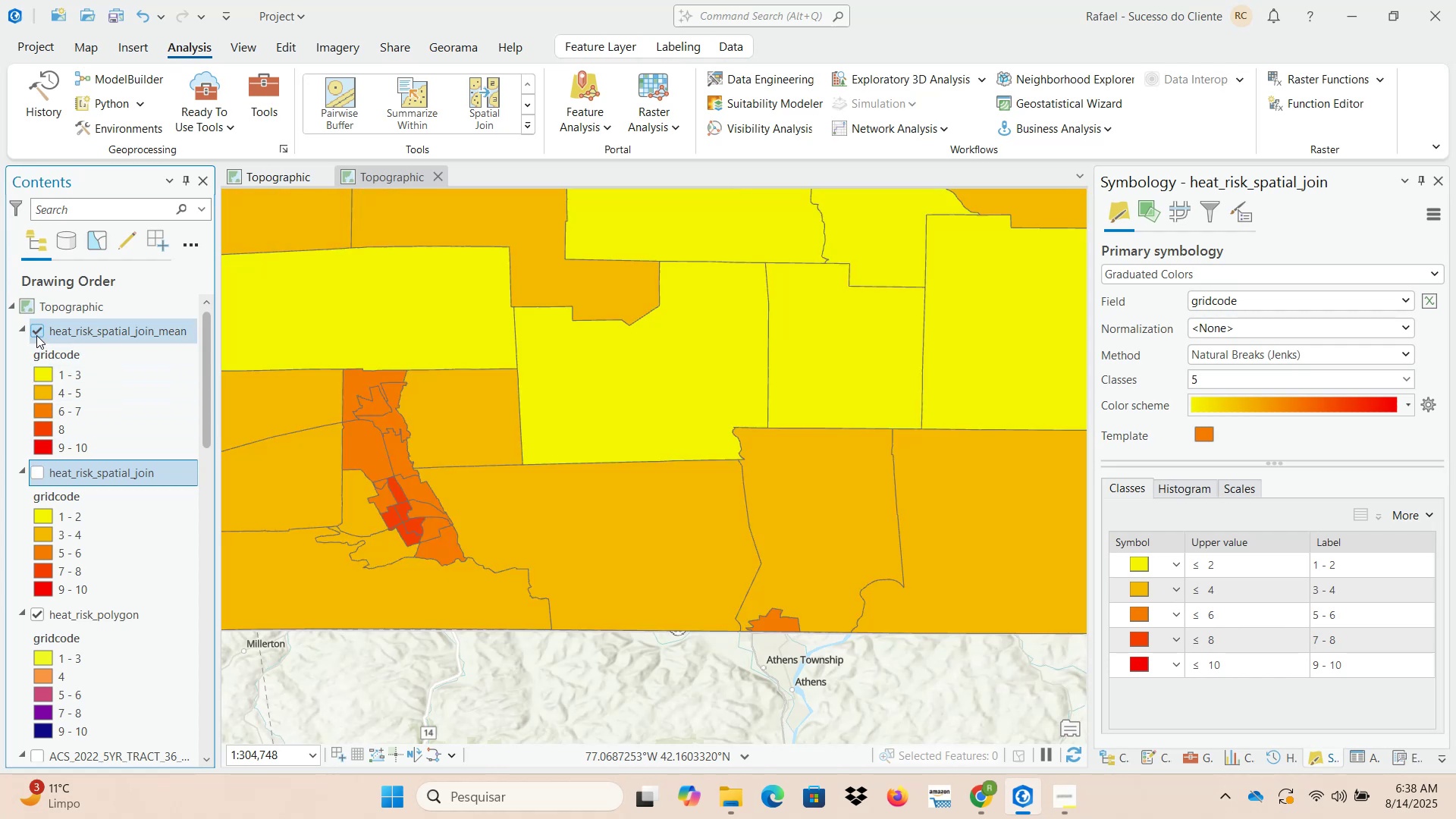 
left_click([36, 335])
 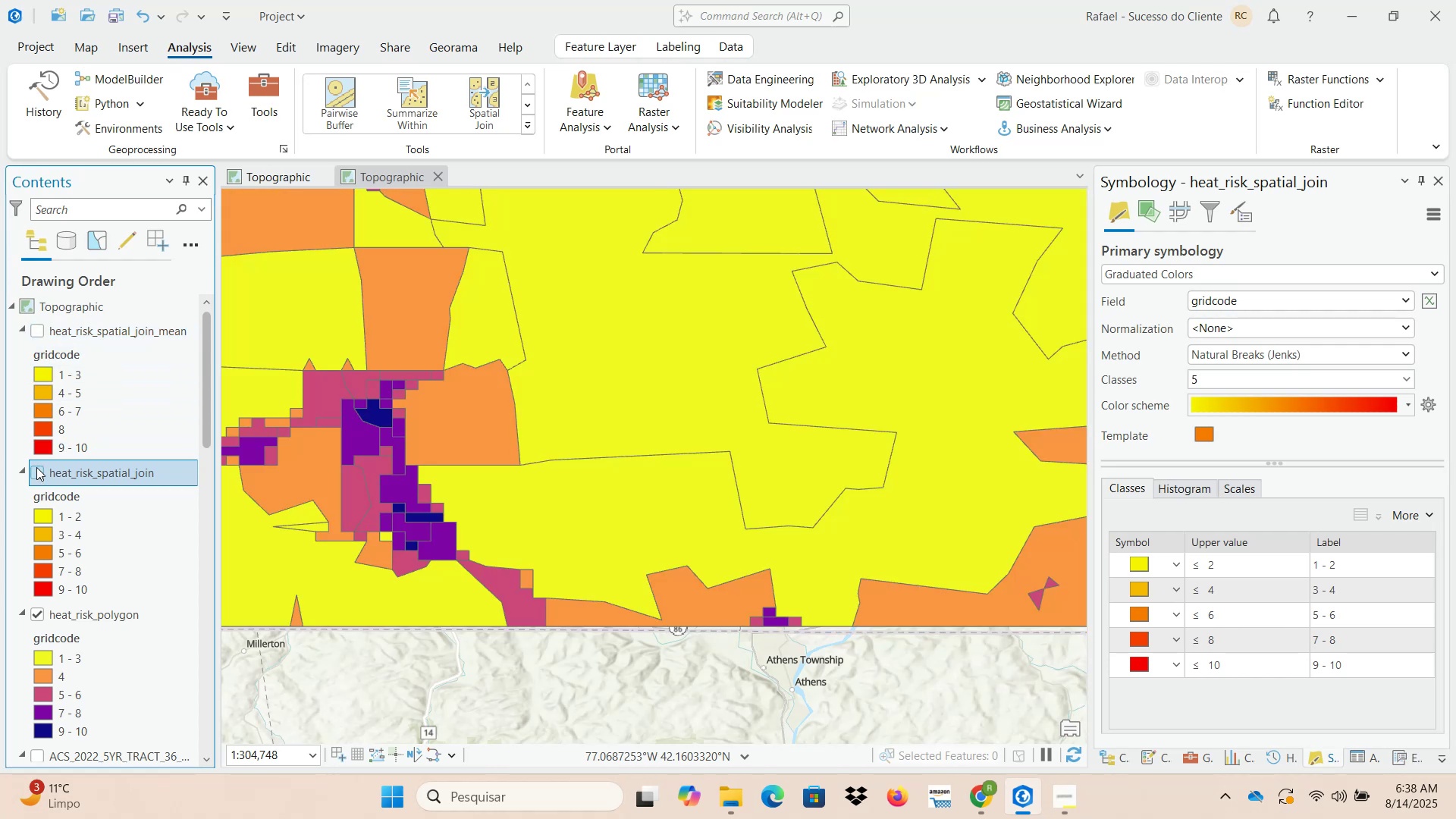 
left_click([33, 474])
 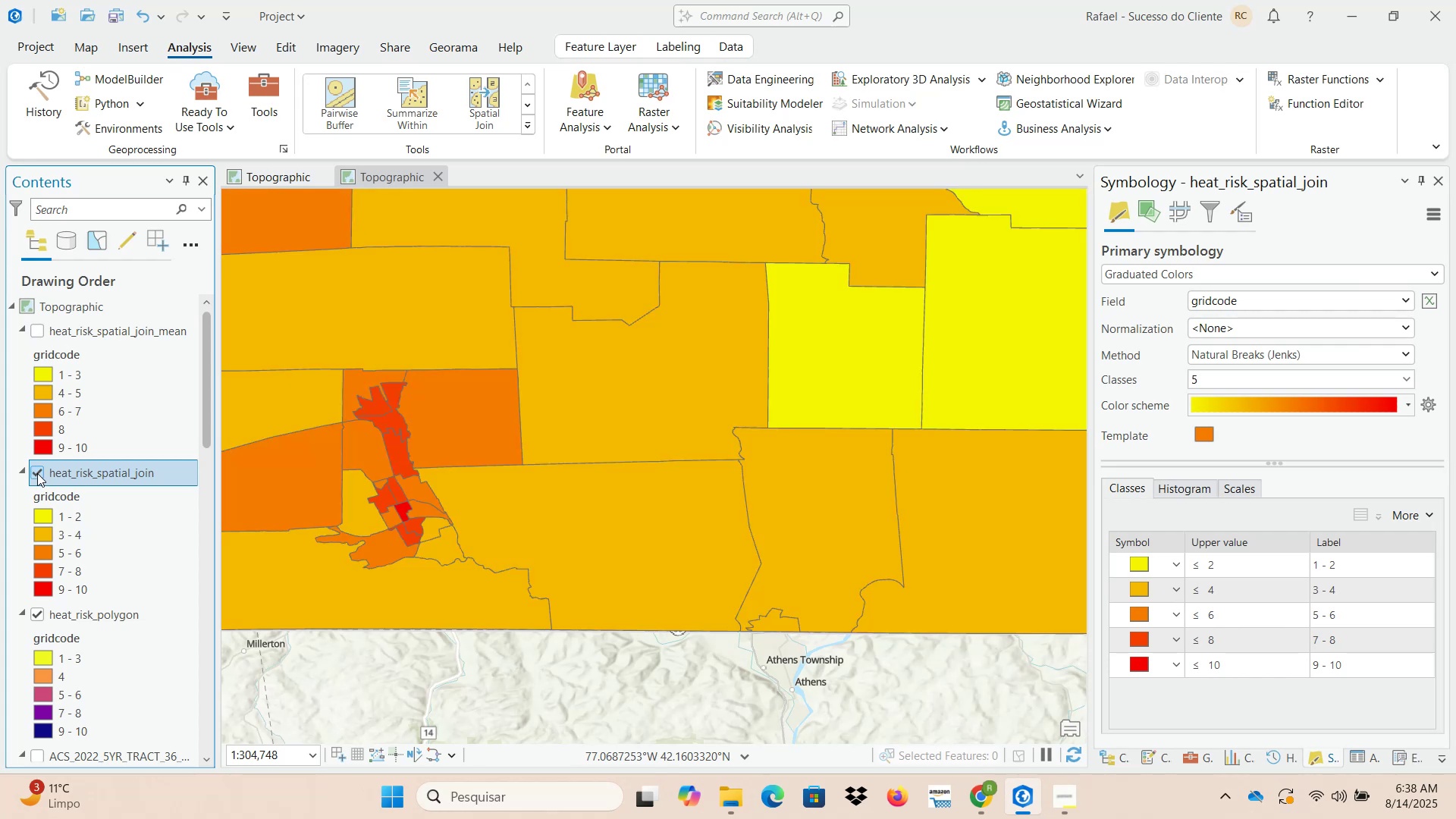 
left_click([37, 473])
 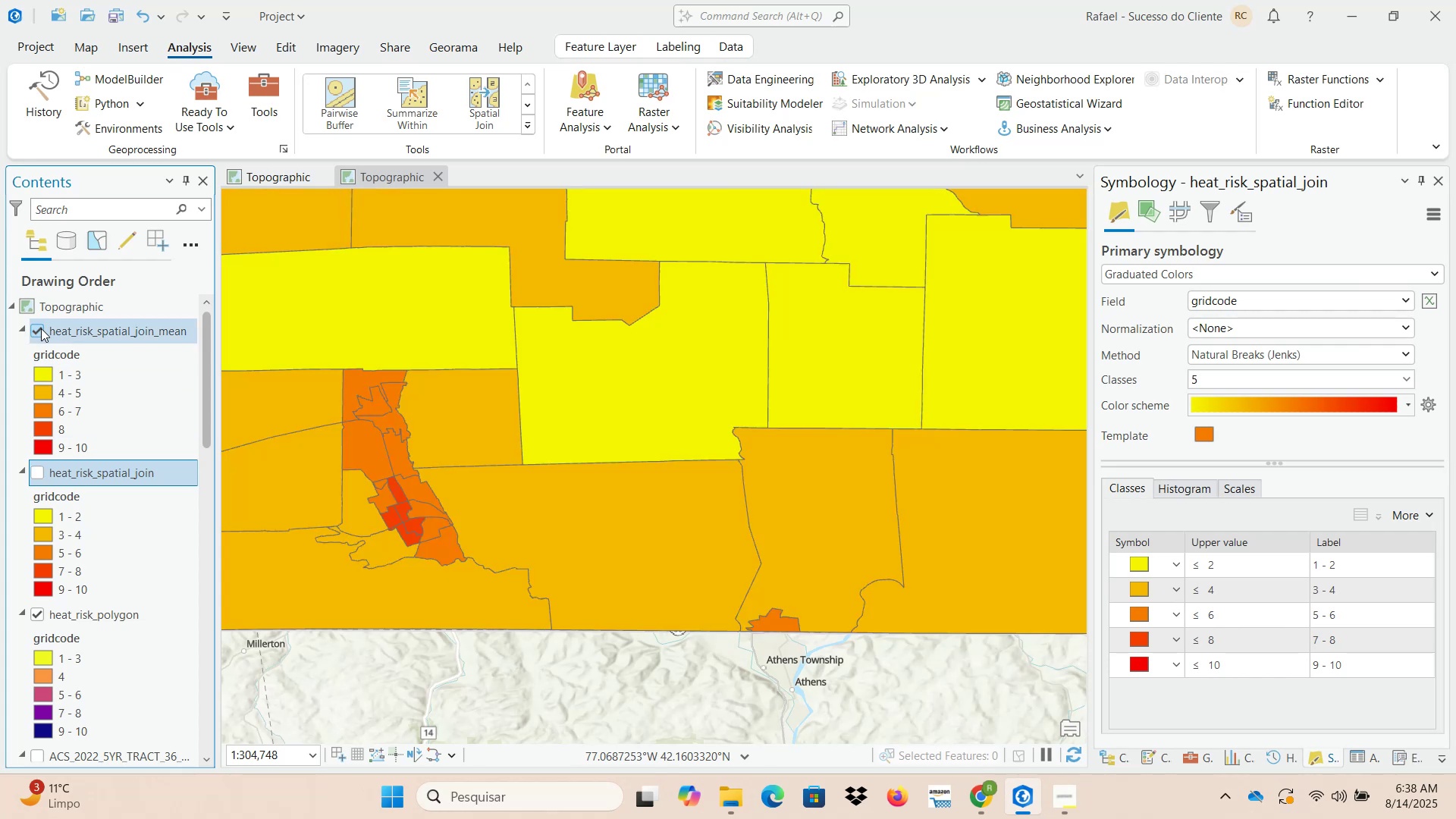 
left_click([41, 328])
 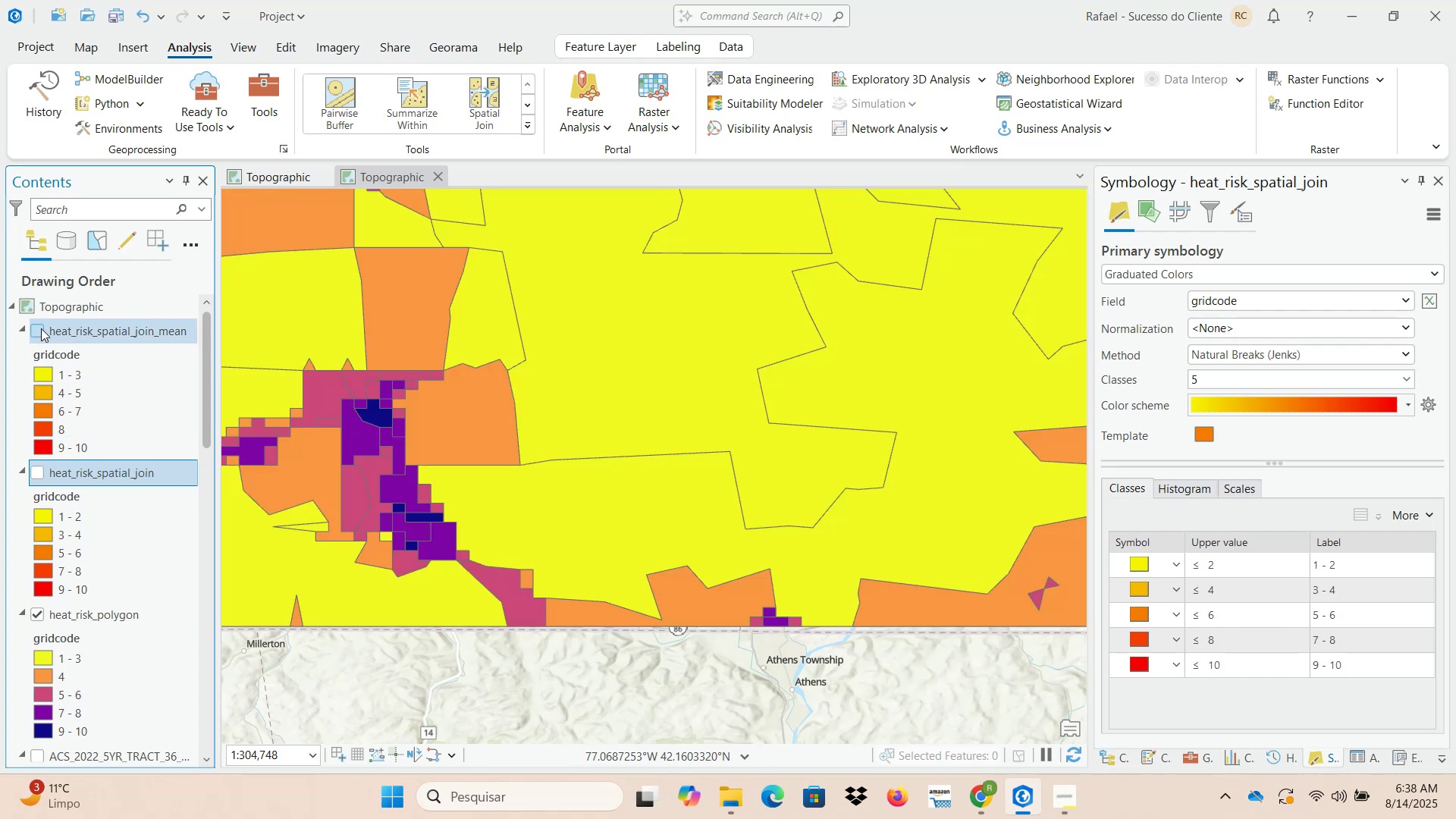 
left_click([41, 328])
 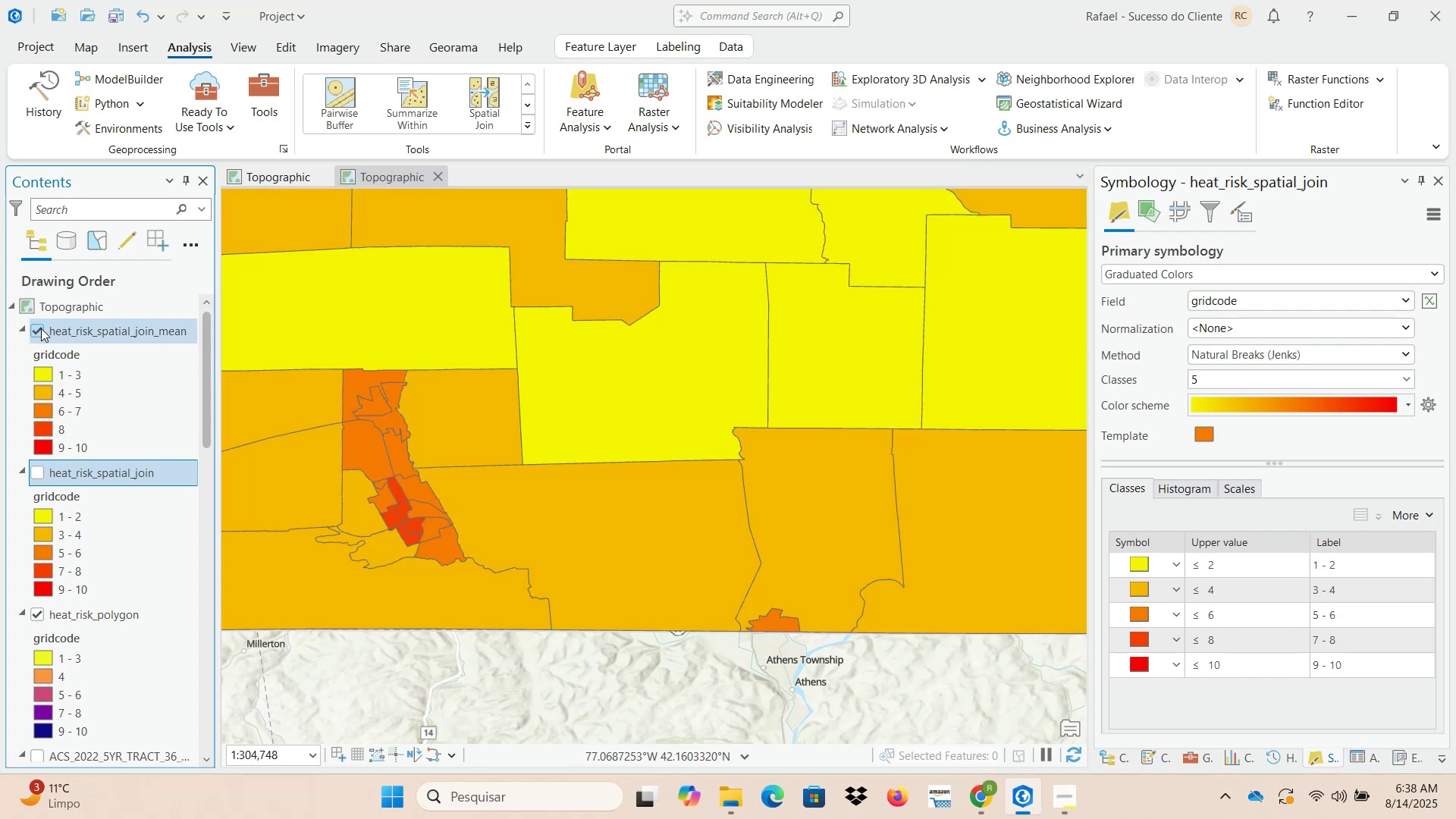 
left_click([41, 328])
 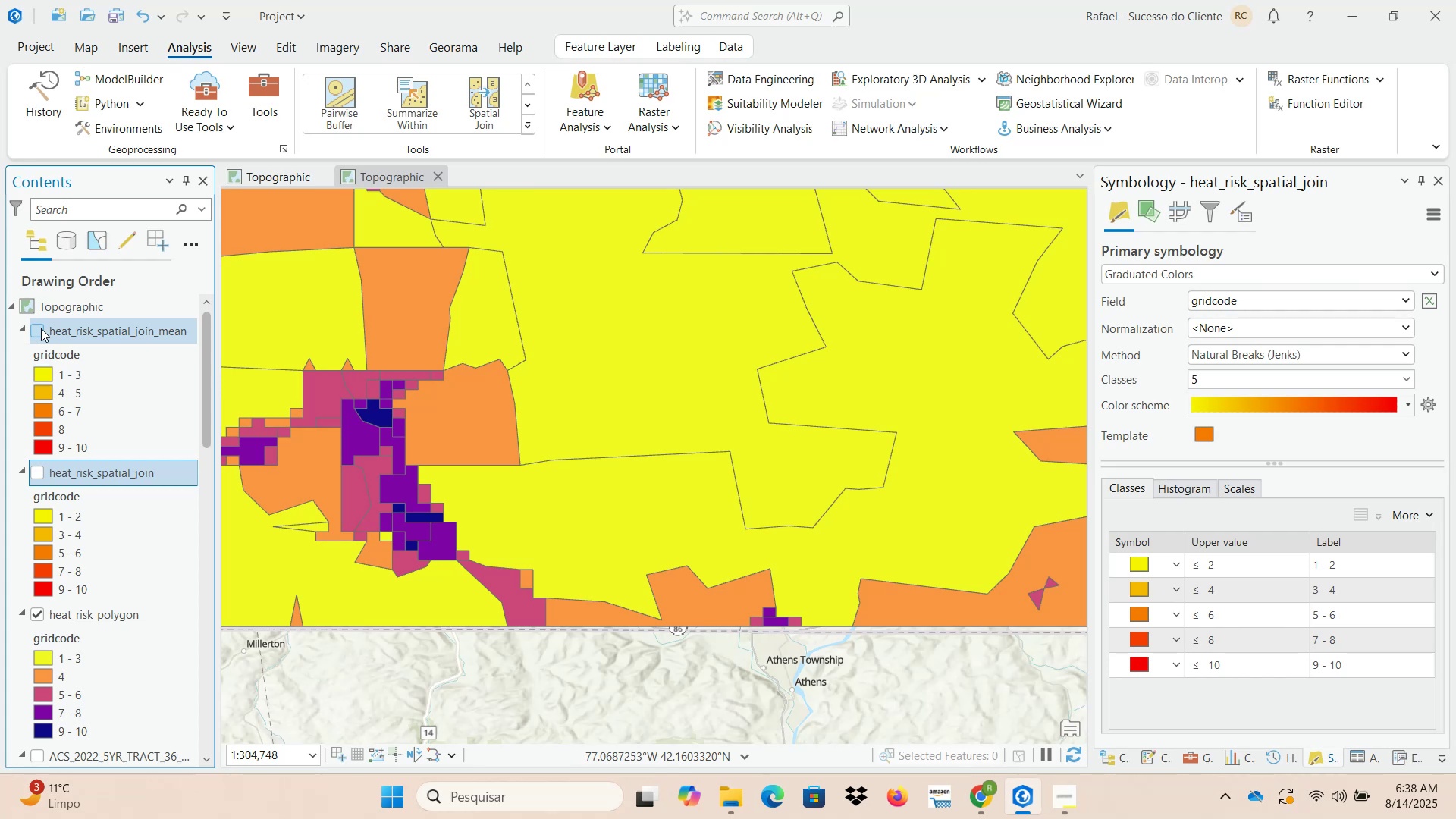 
left_click([38, 331])
 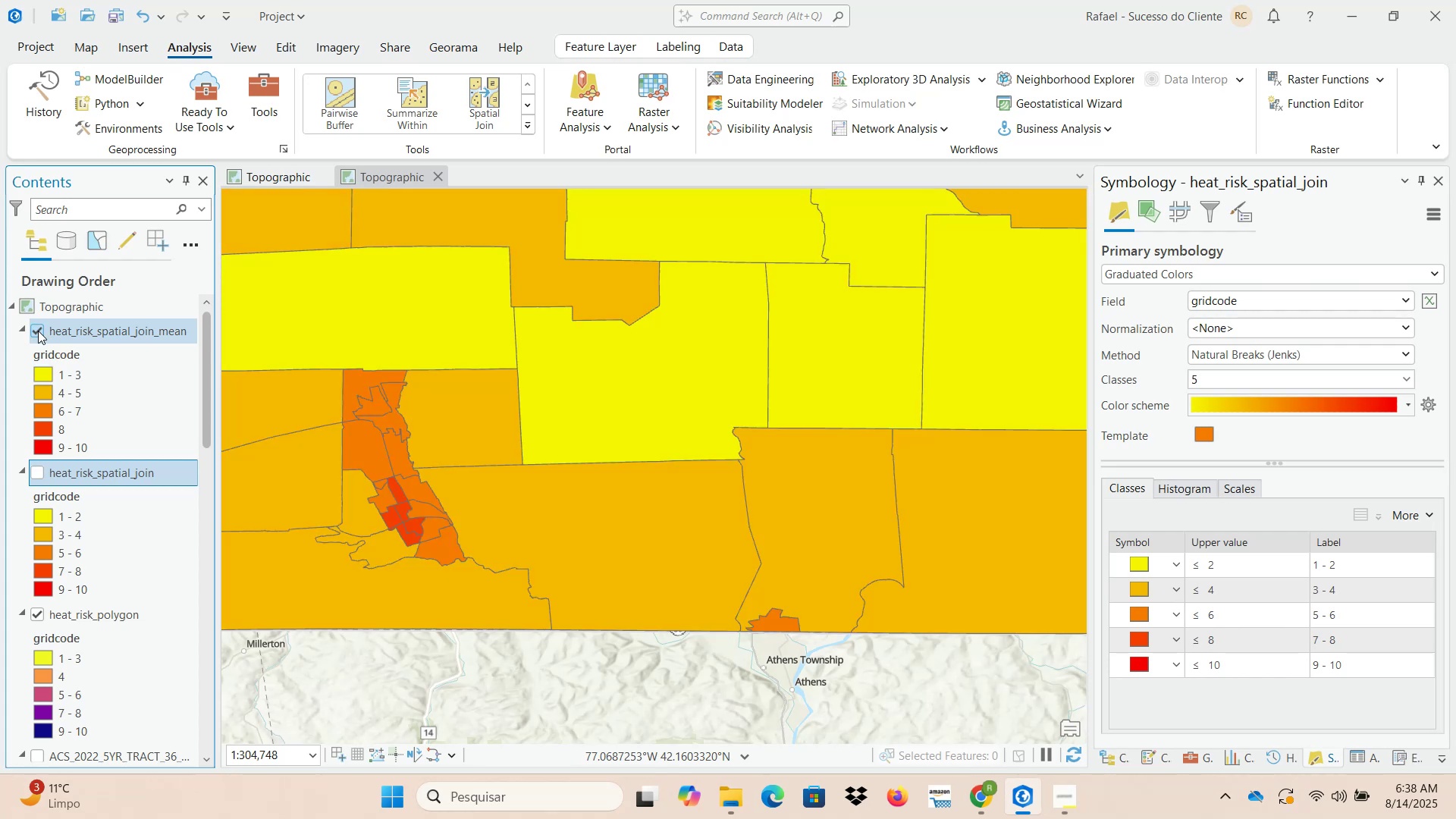 
left_click([38, 331])
 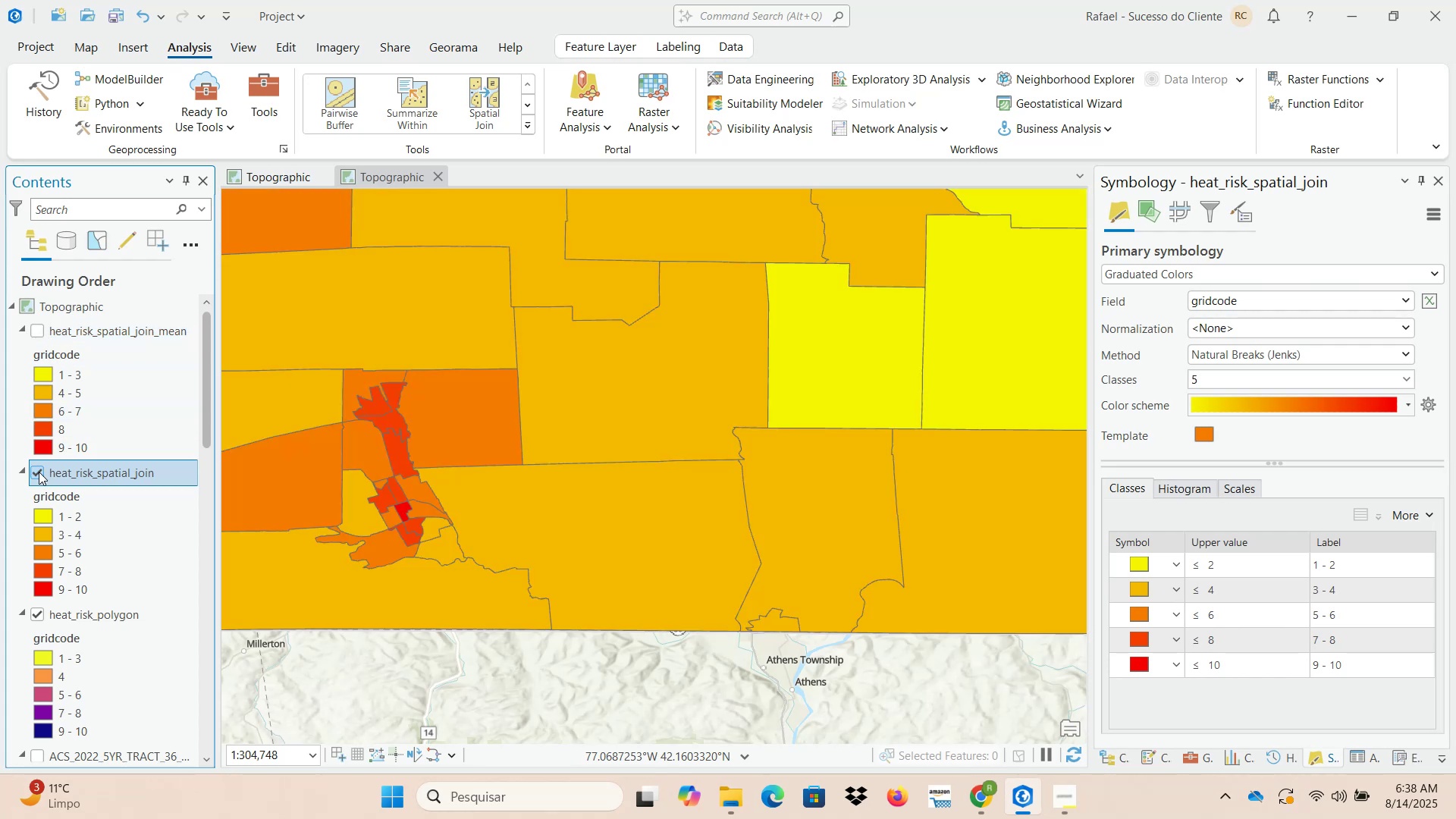 
left_click([39, 472])
 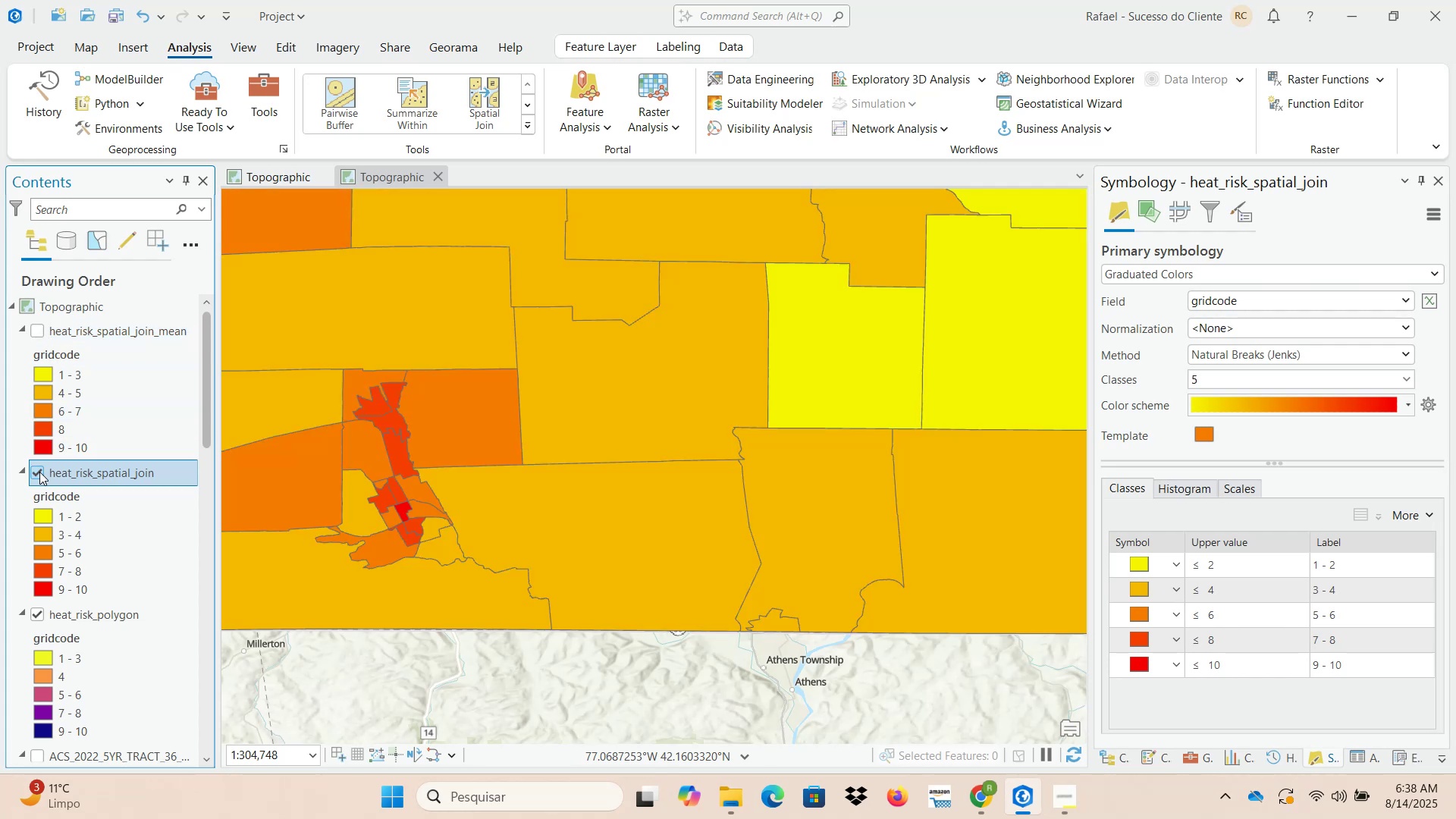 
left_click([39, 472])
 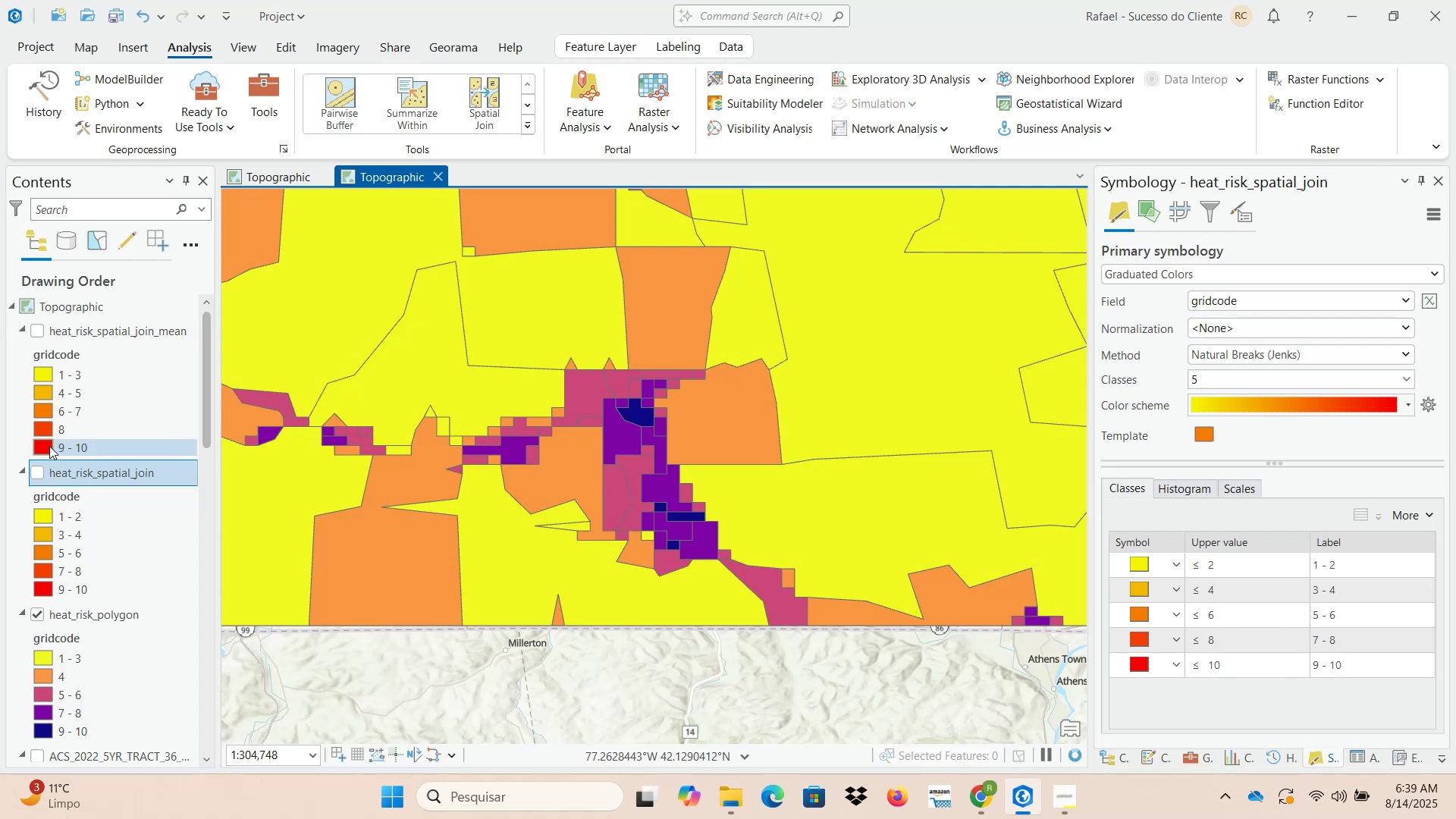 
left_click([42, 329])
 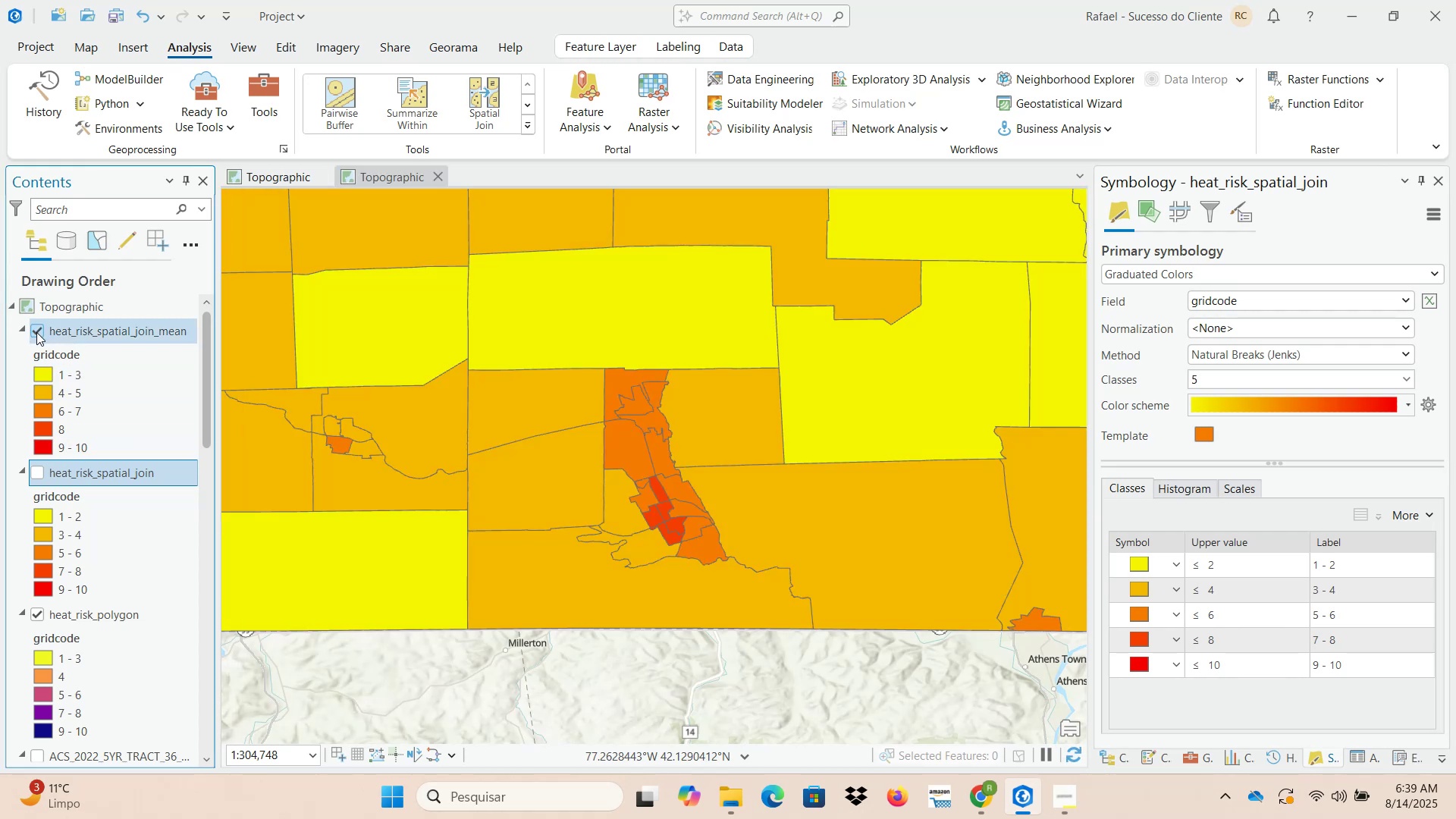 
left_click([37, 332])
 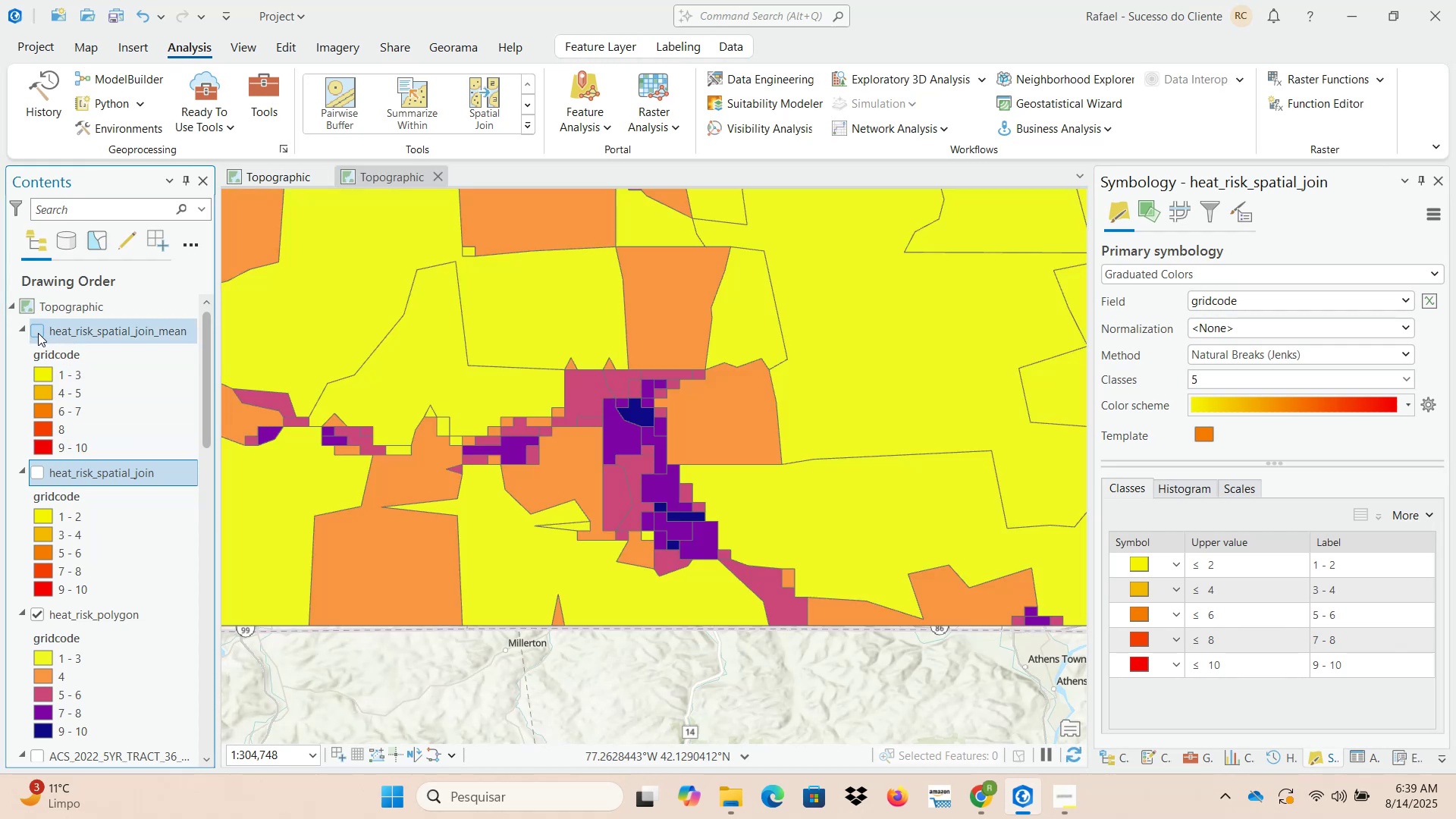 
left_click([38, 333])
 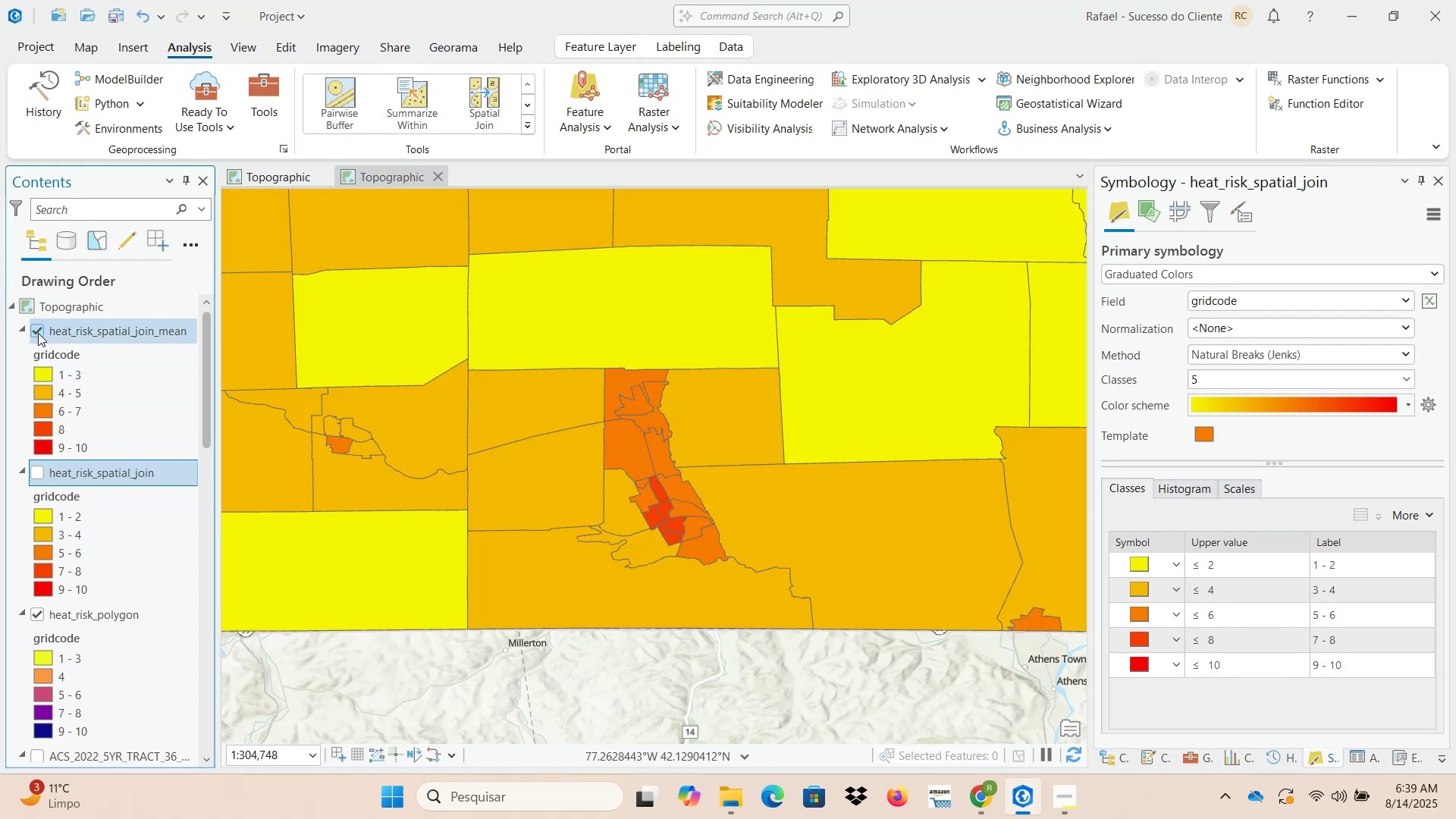 
left_click([38, 333])
 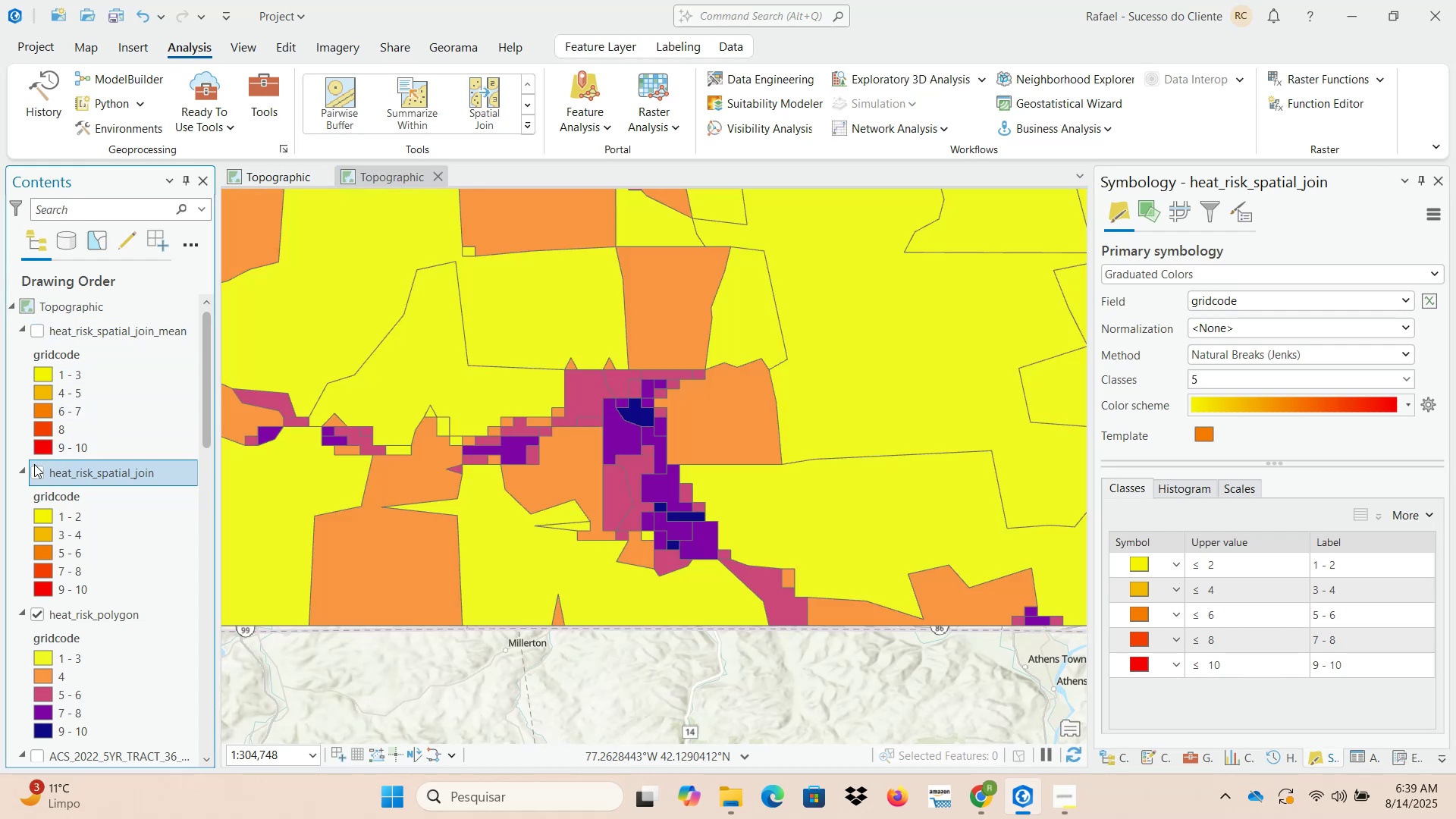 
left_click([36, 474])
 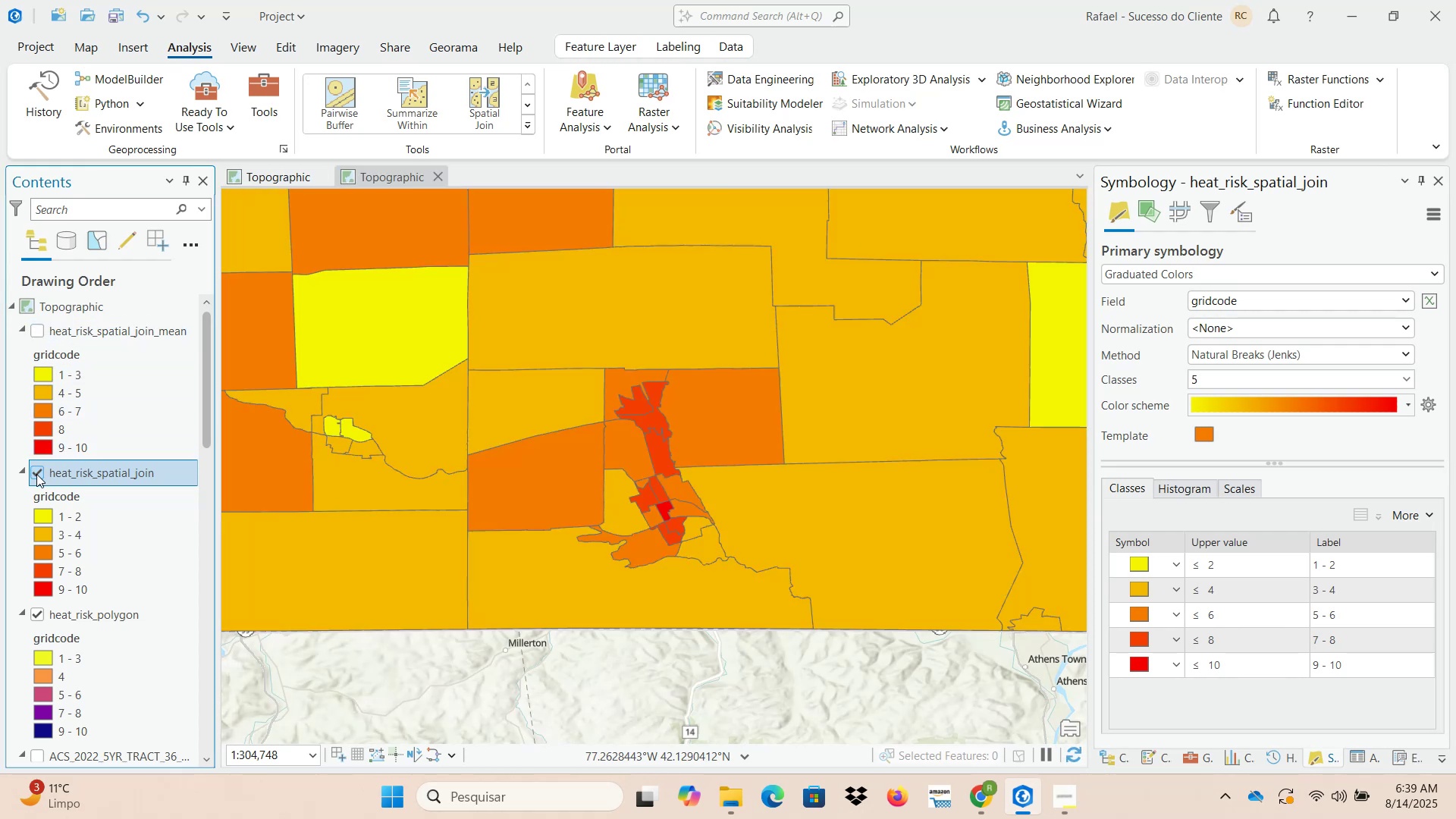 
left_click([37, 474])
 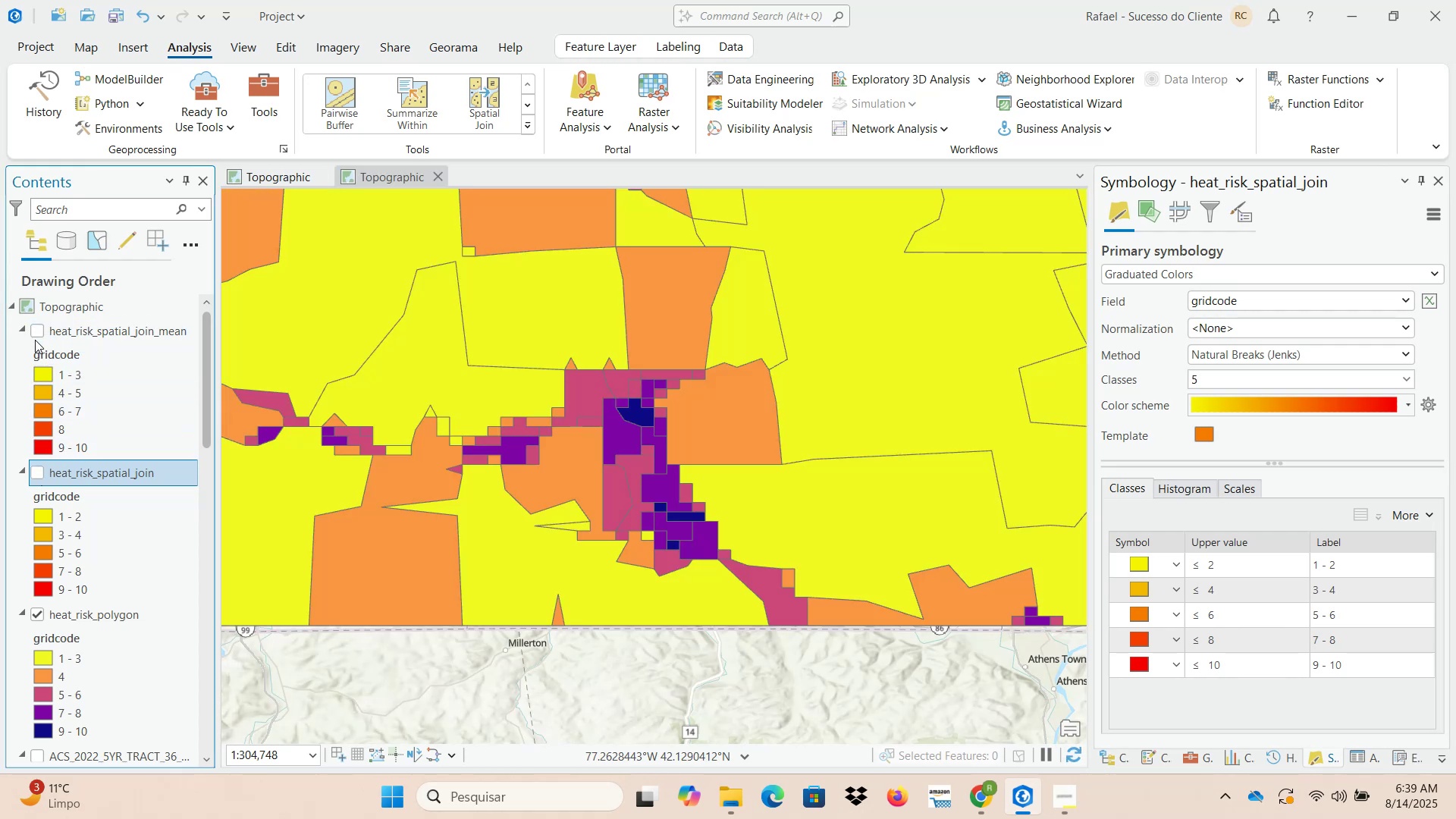 
left_click([38, 331])
 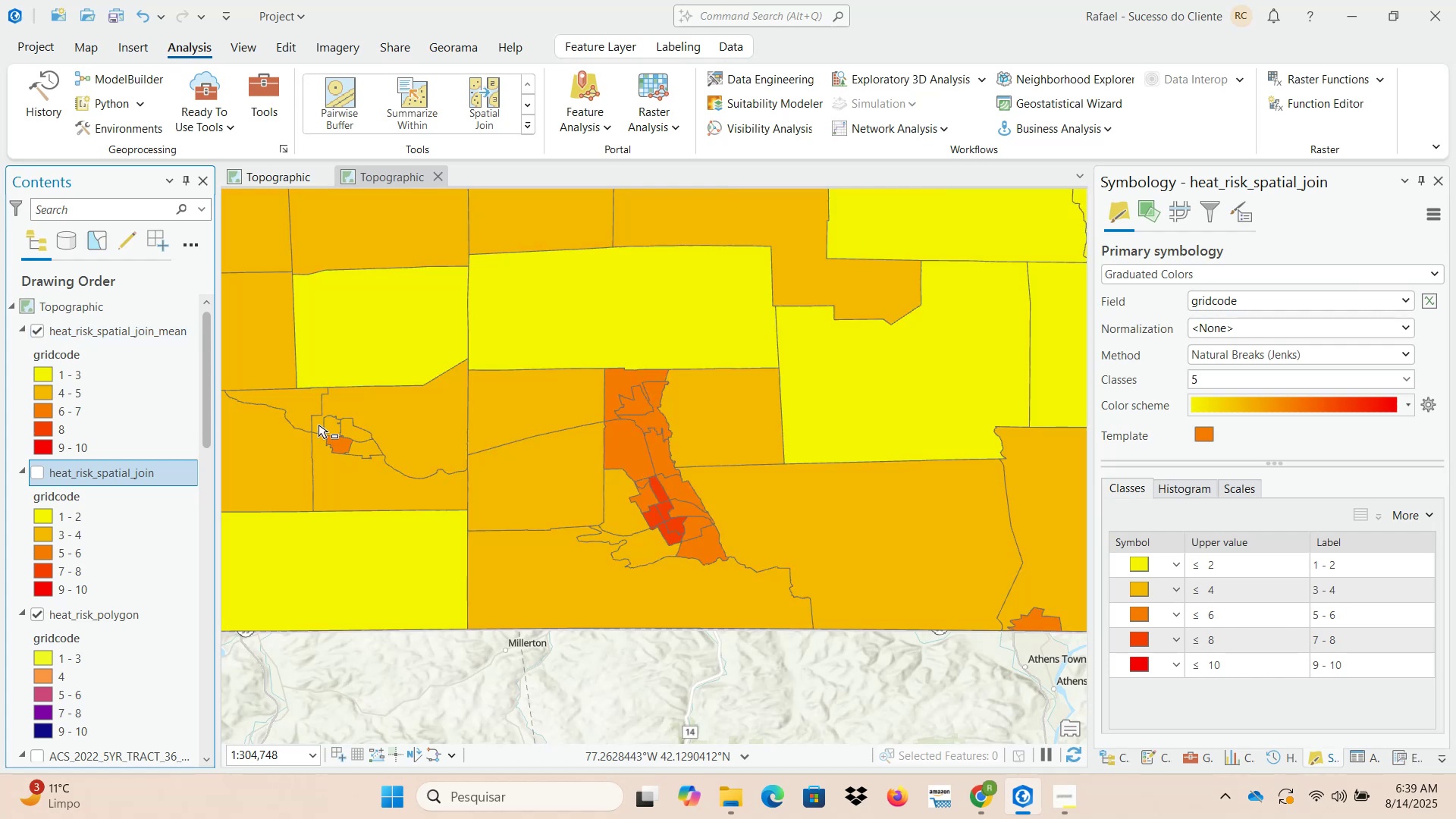 
scroll: coordinate [404, 435], scroll_direction: down, amount: 4.0
 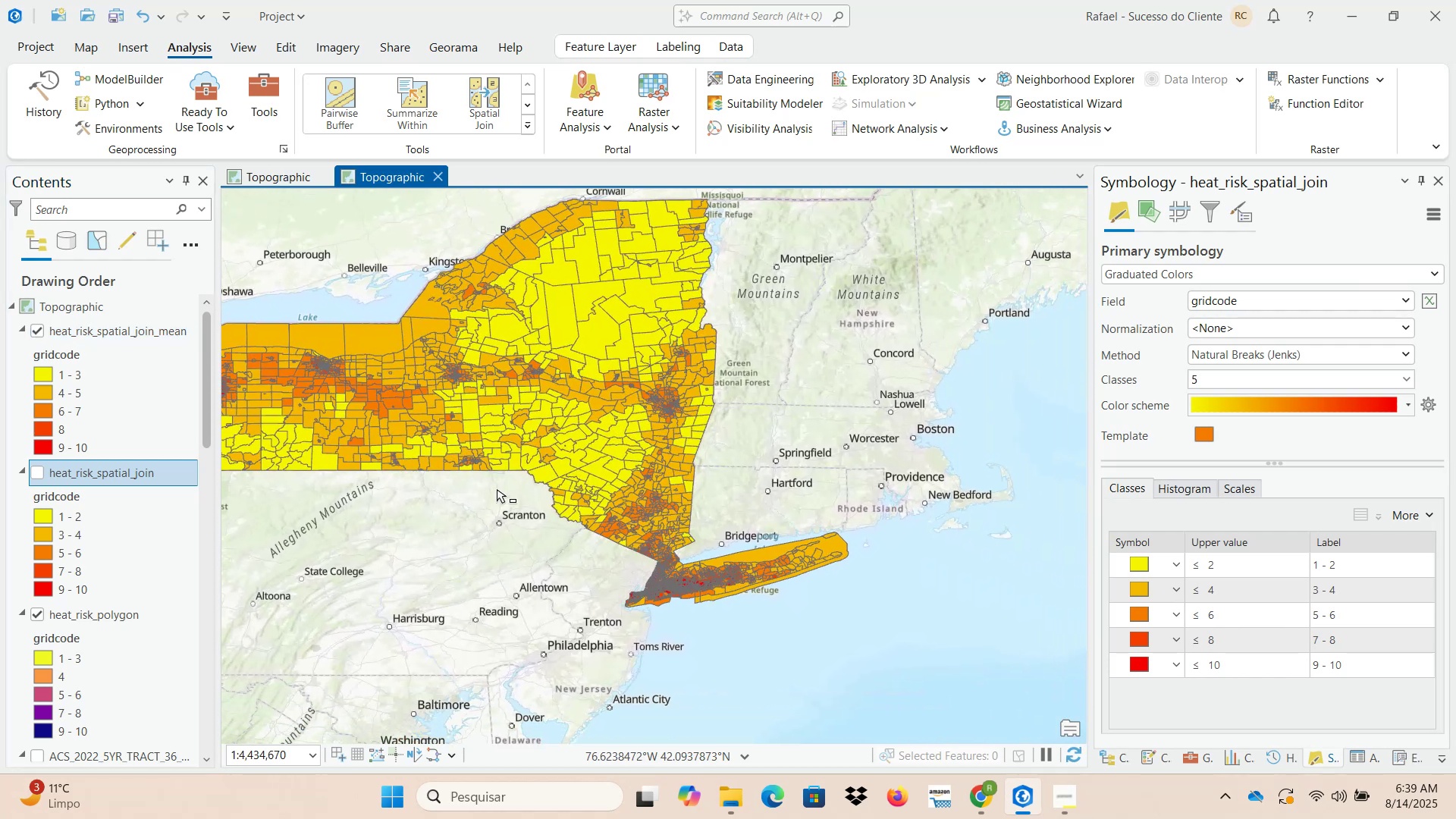 
wait(6.96)
 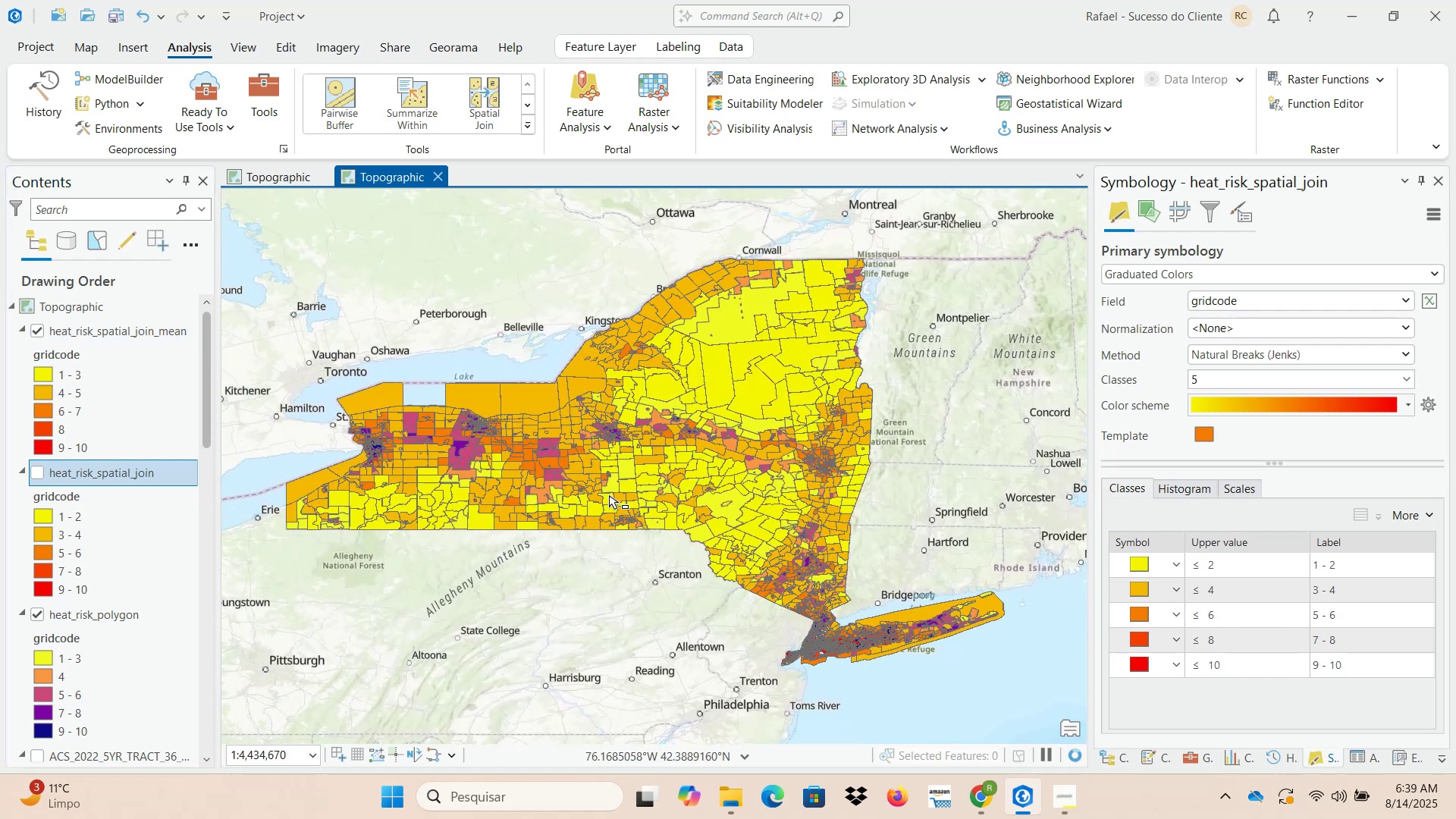 
scroll: coordinate [648, 408], scroll_direction: up, amount: 3.0
 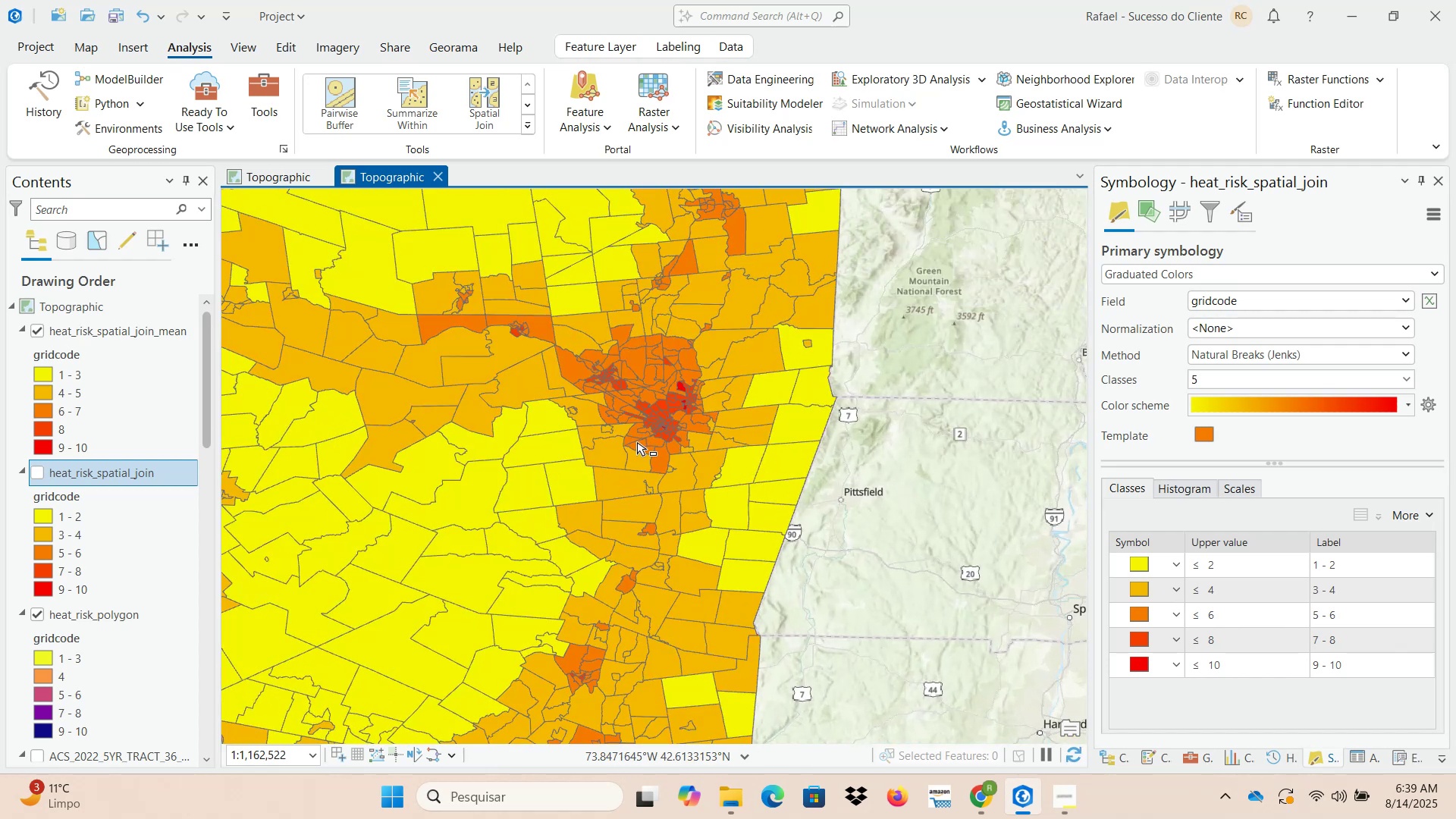 
wait(7.71)
 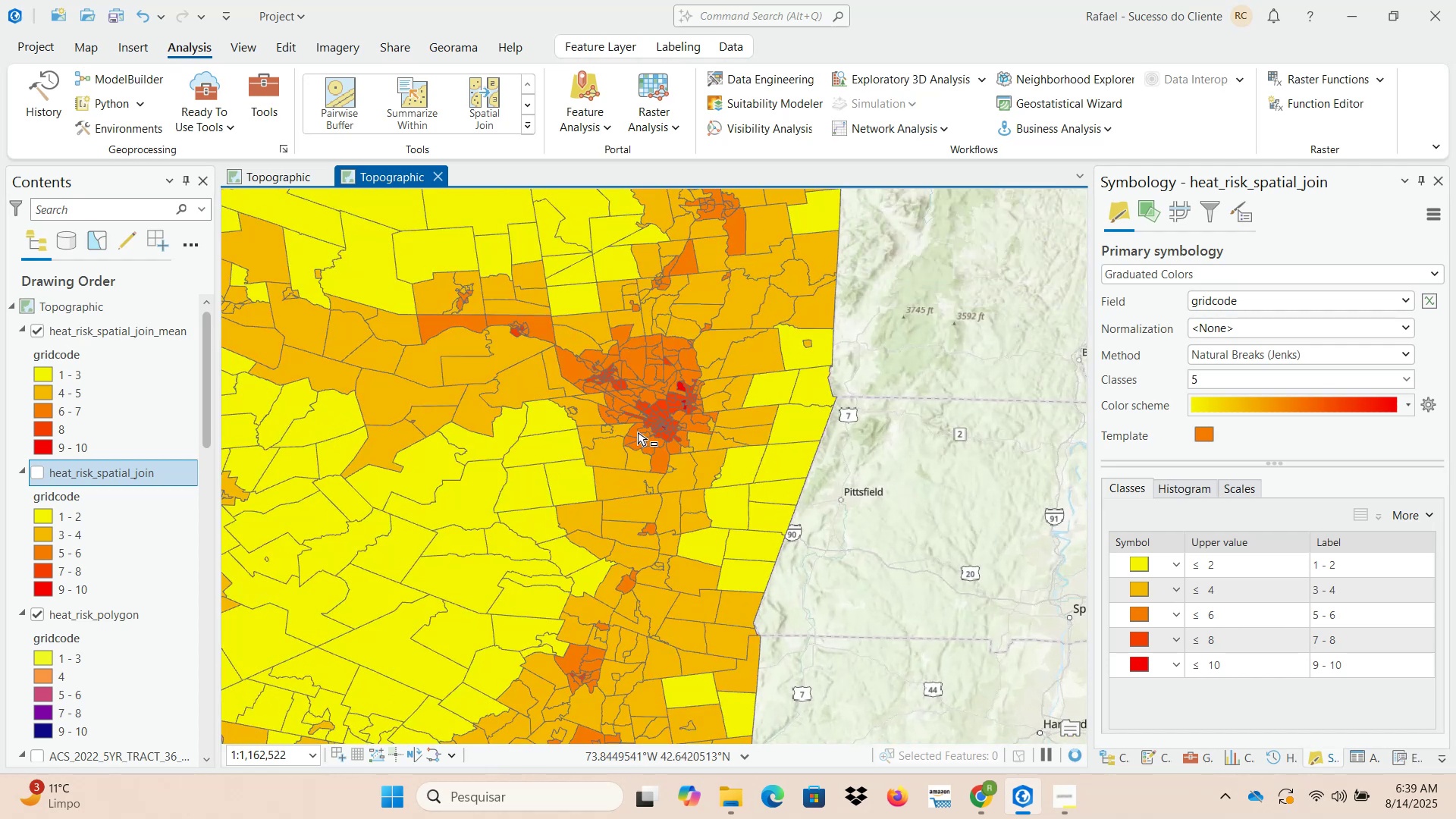 
scroll: coordinate [630, 467], scroll_direction: down, amount: 3.0
 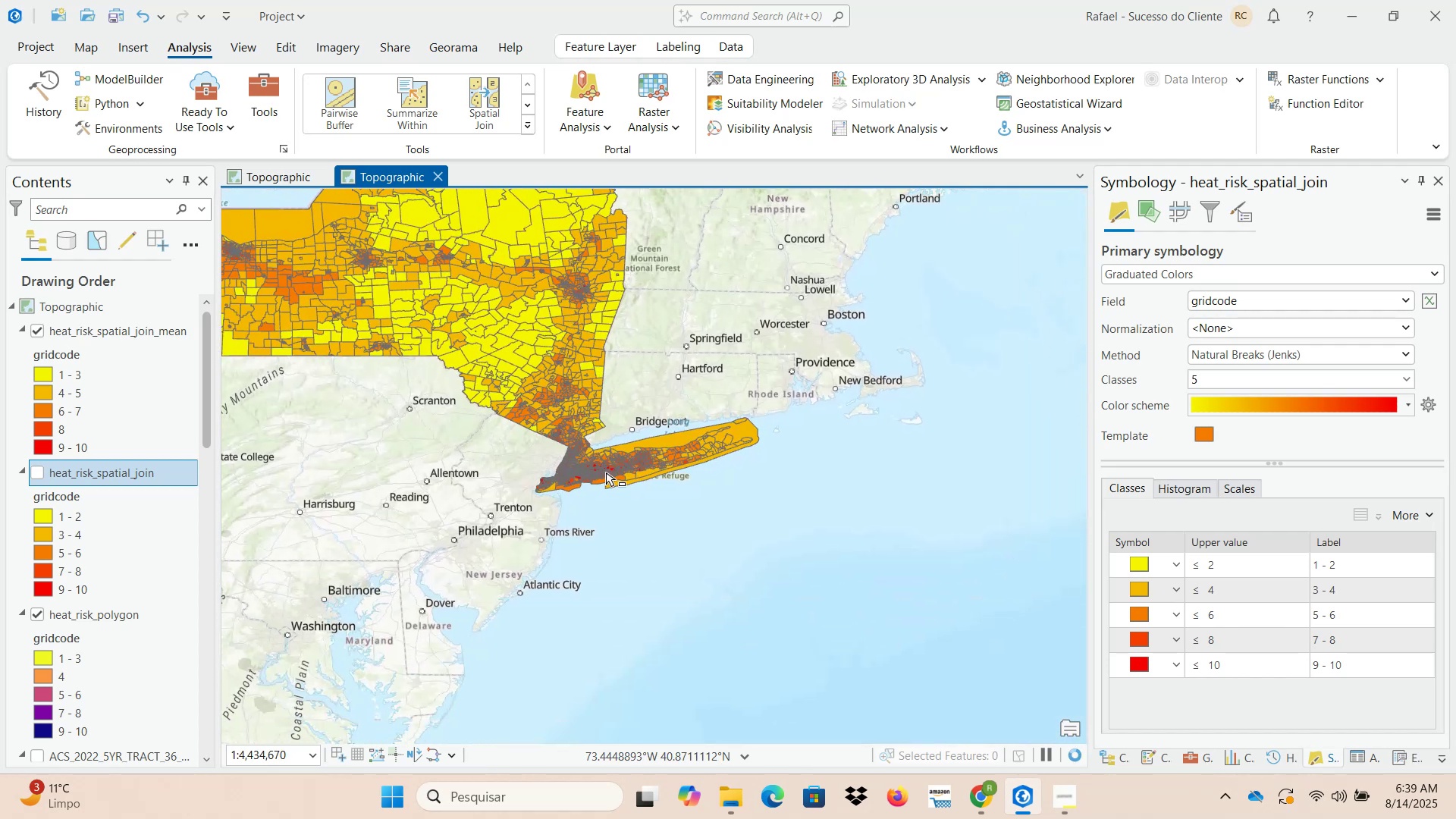 
scroll: coordinate [533, 475], scroll_direction: up, amount: 5.0
 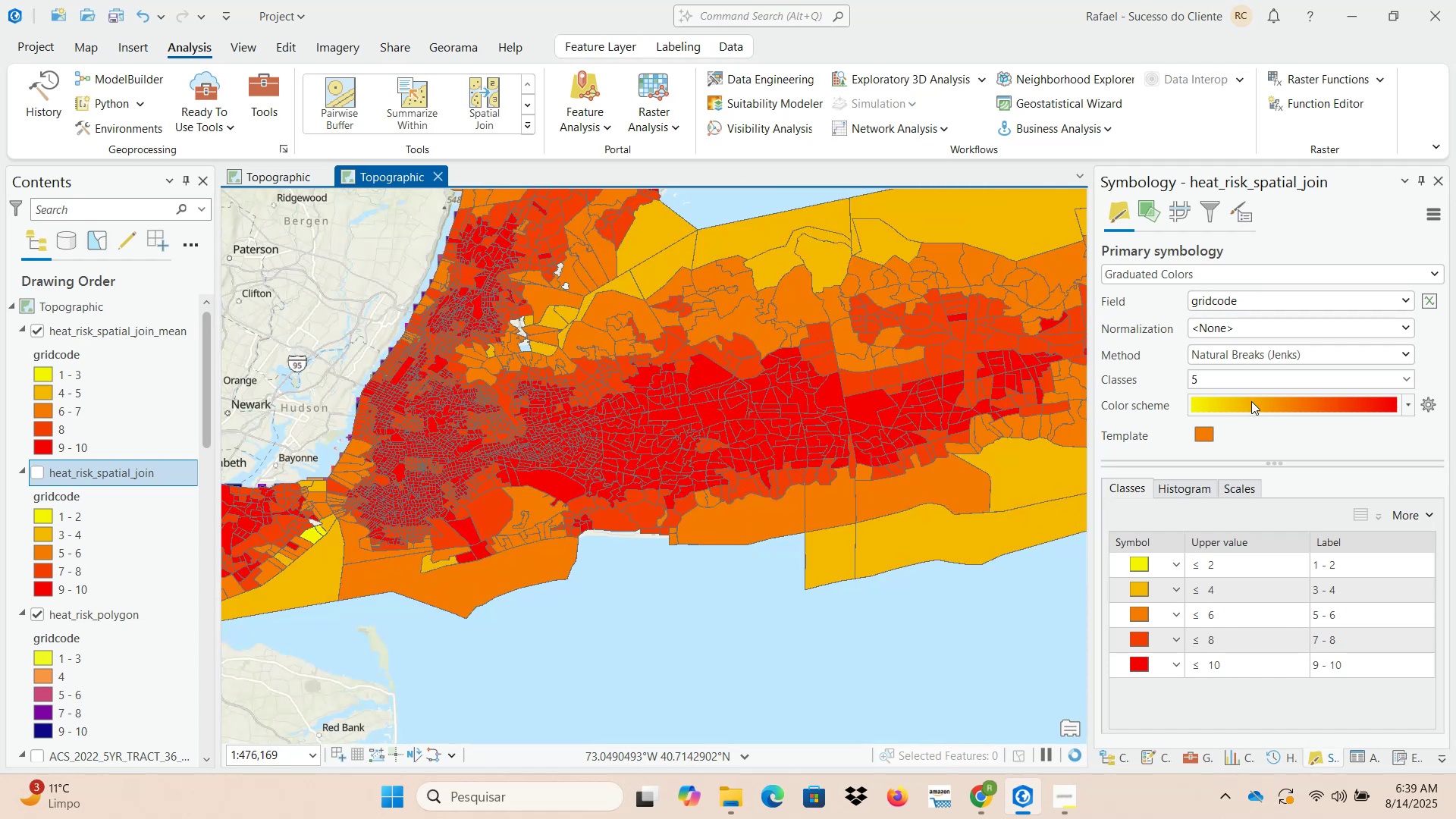 
scroll: coordinate [574, 400], scroll_direction: down, amount: 4.0
 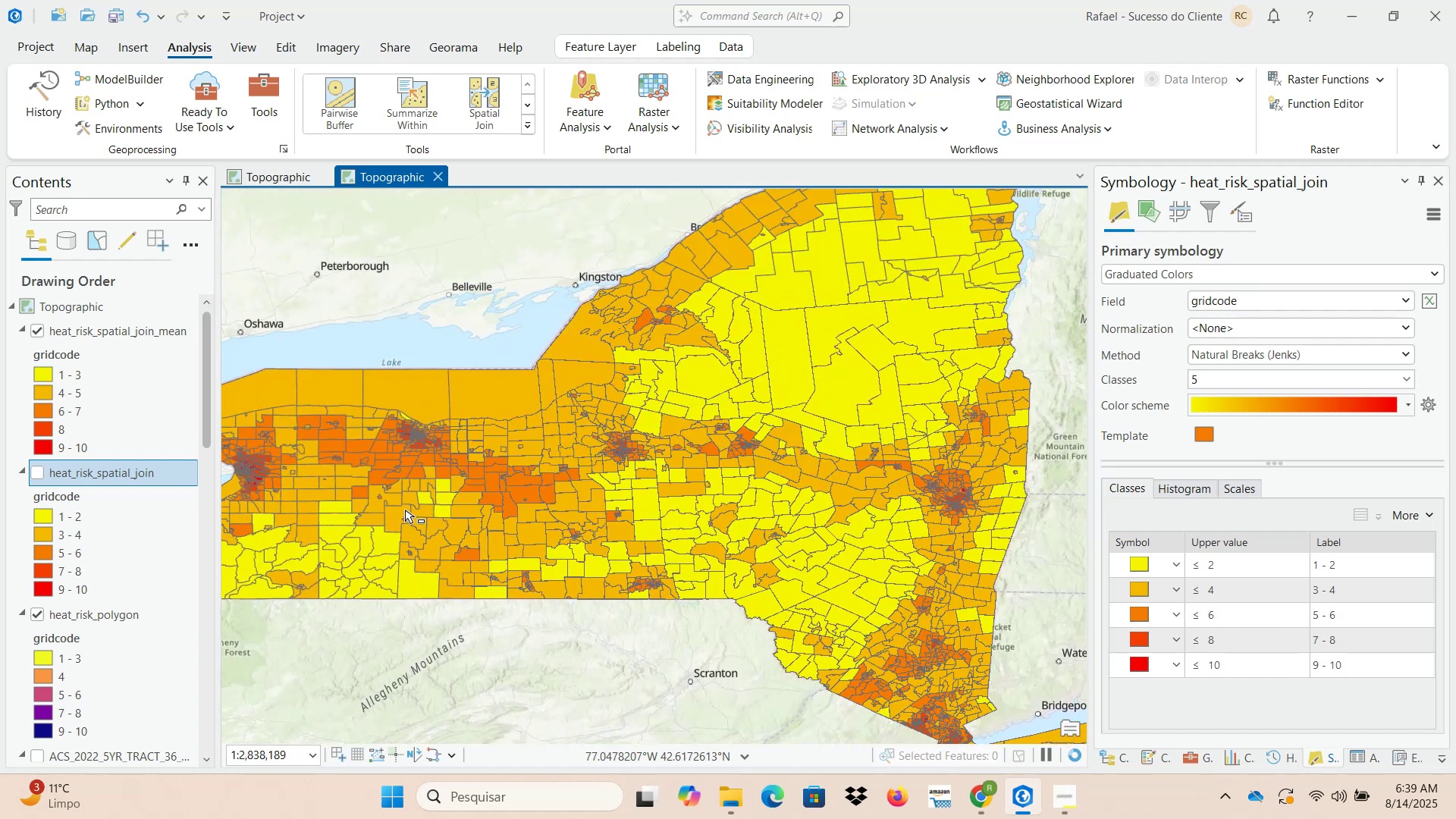 
left_click([110, 621])
 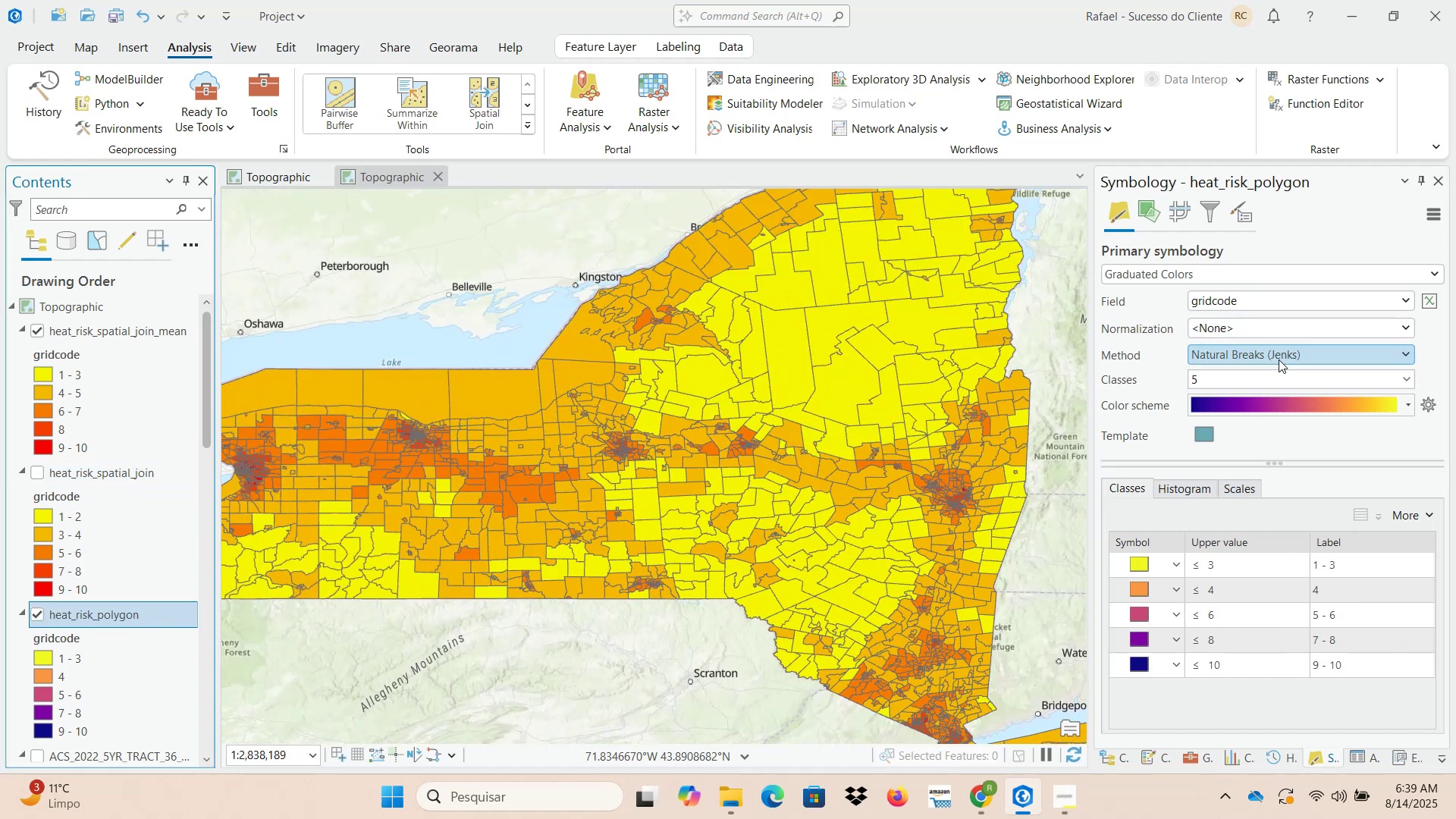 
left_click([1272, 405])
 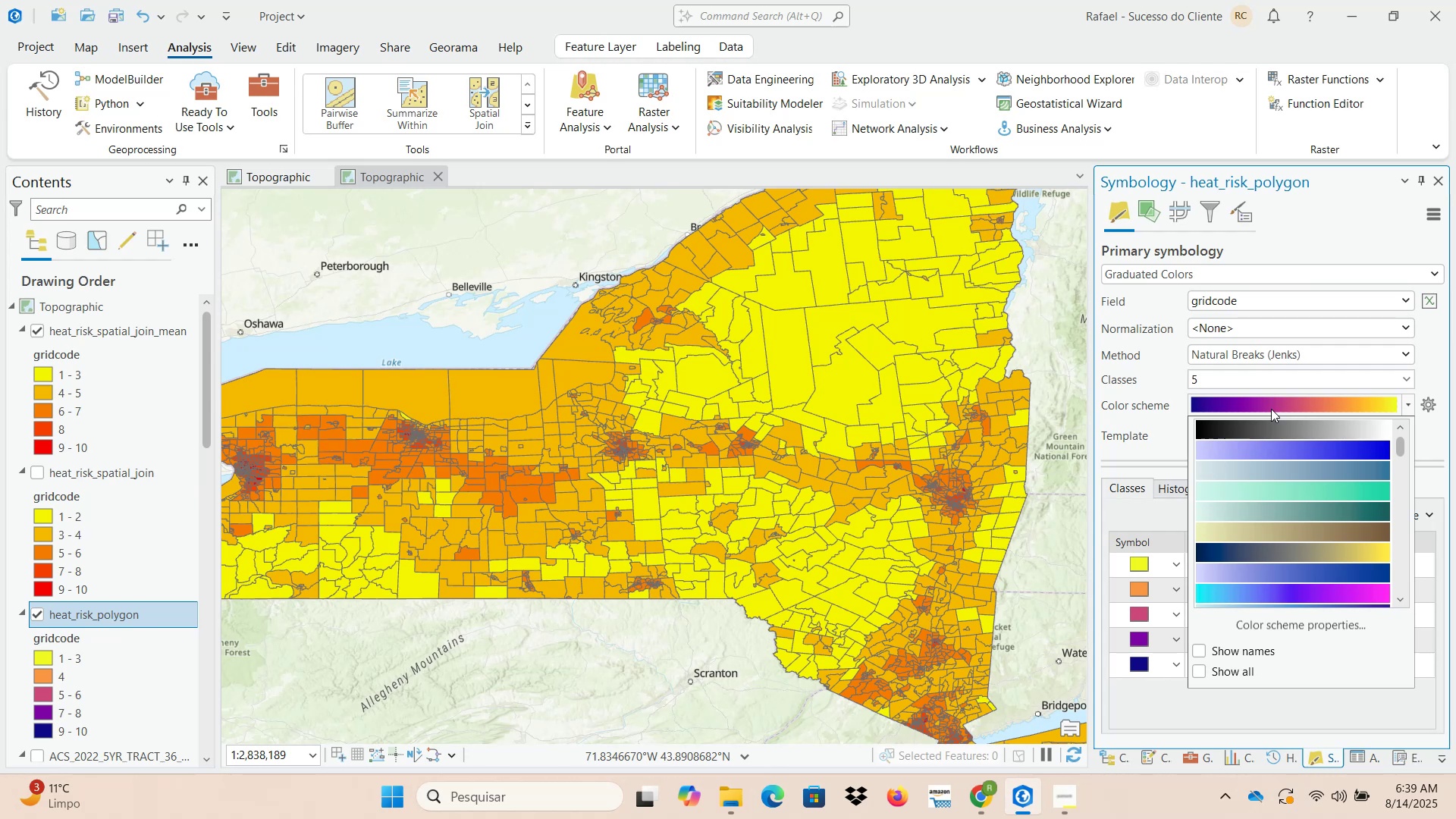 
scroll: coordinate [1323, 508], scroll_direction: down, amount: 8.0
 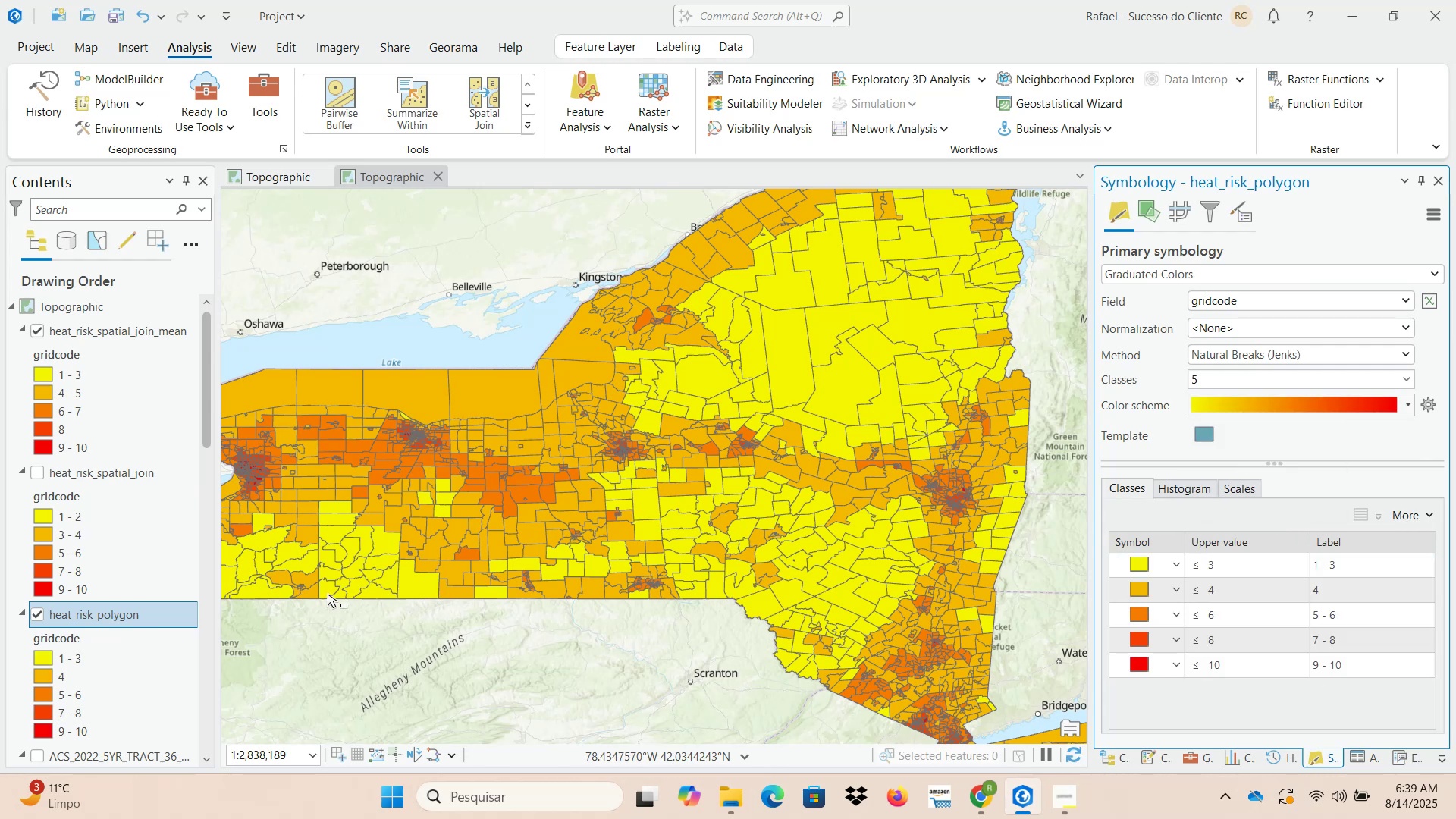 
wait(6.02)
 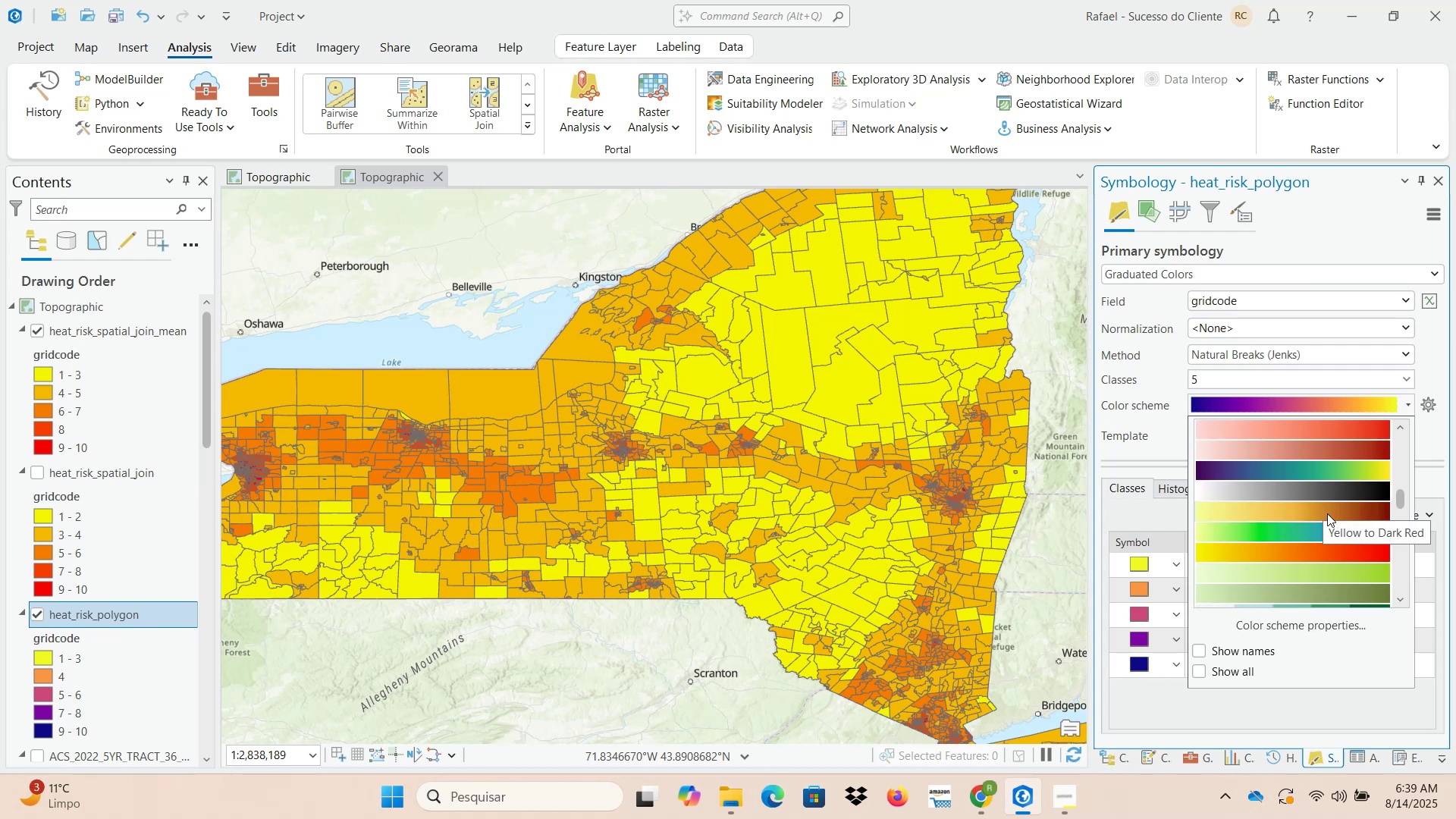 
scroll: coordinate [89, 491], scroll_direction: up, amount: 9.0
 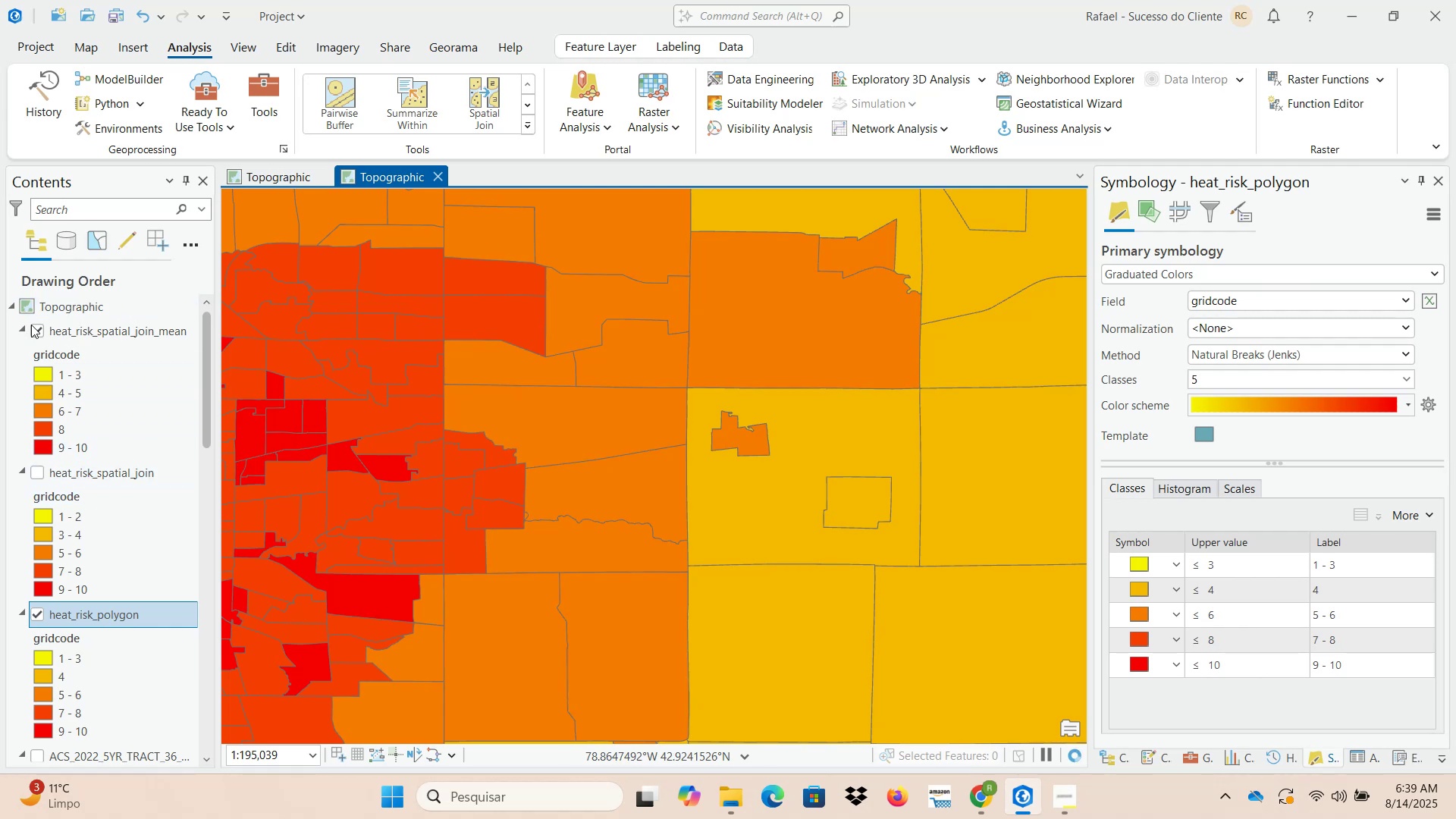 
left_click([36, 334])
 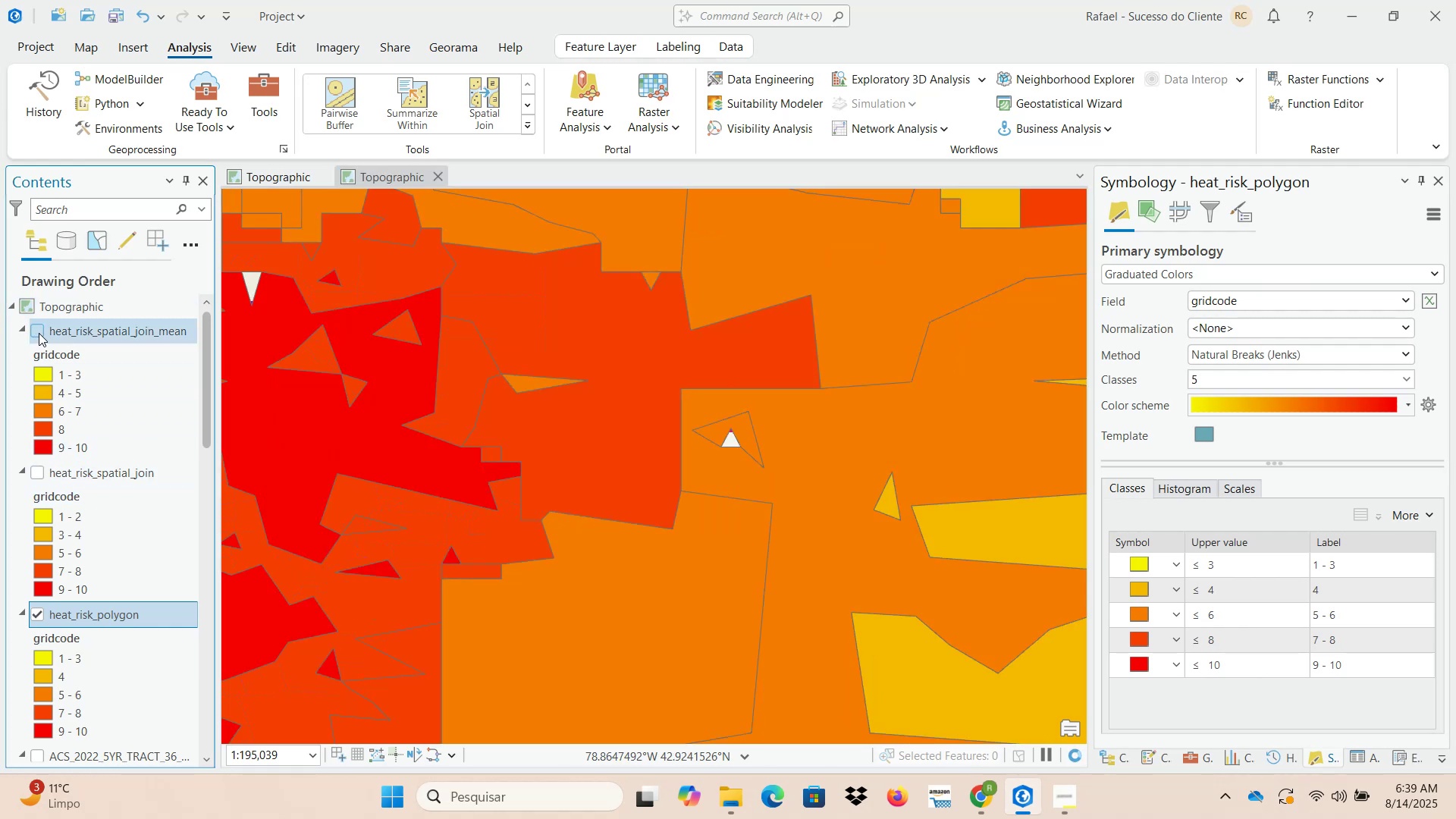 
left_click([39, 333])
 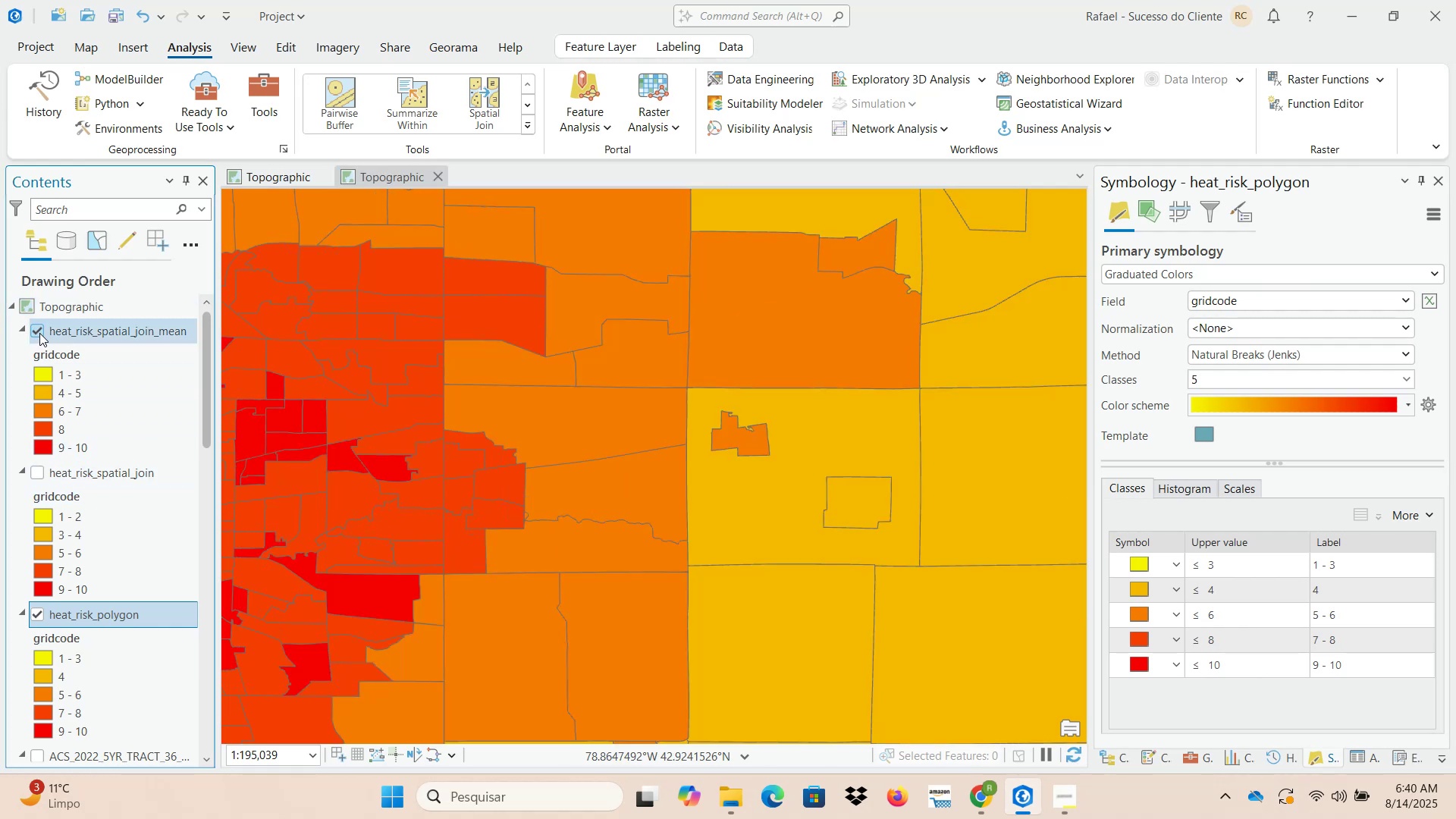 
left_click([39, 333])
 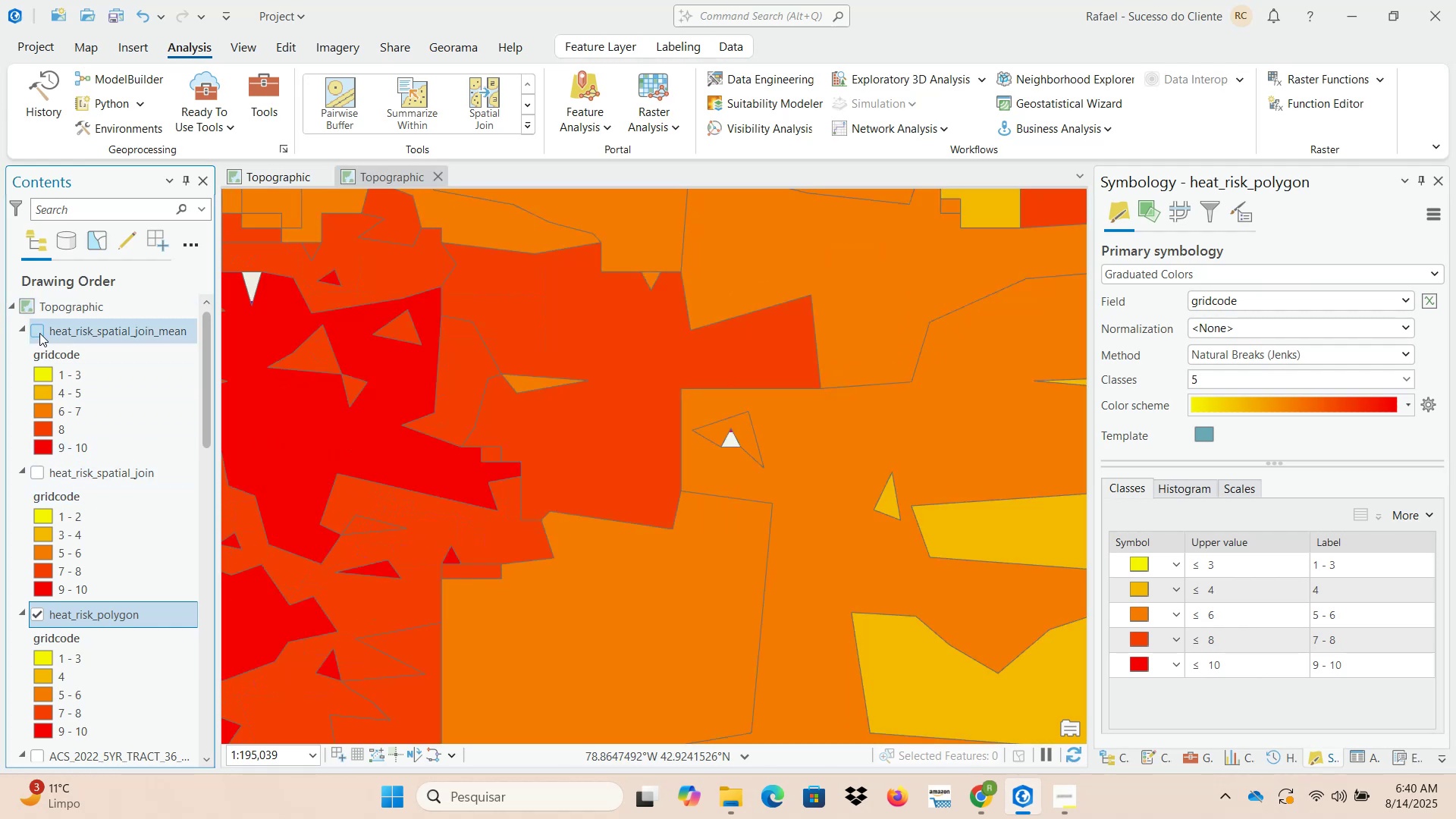 
left_click([39, 333])
 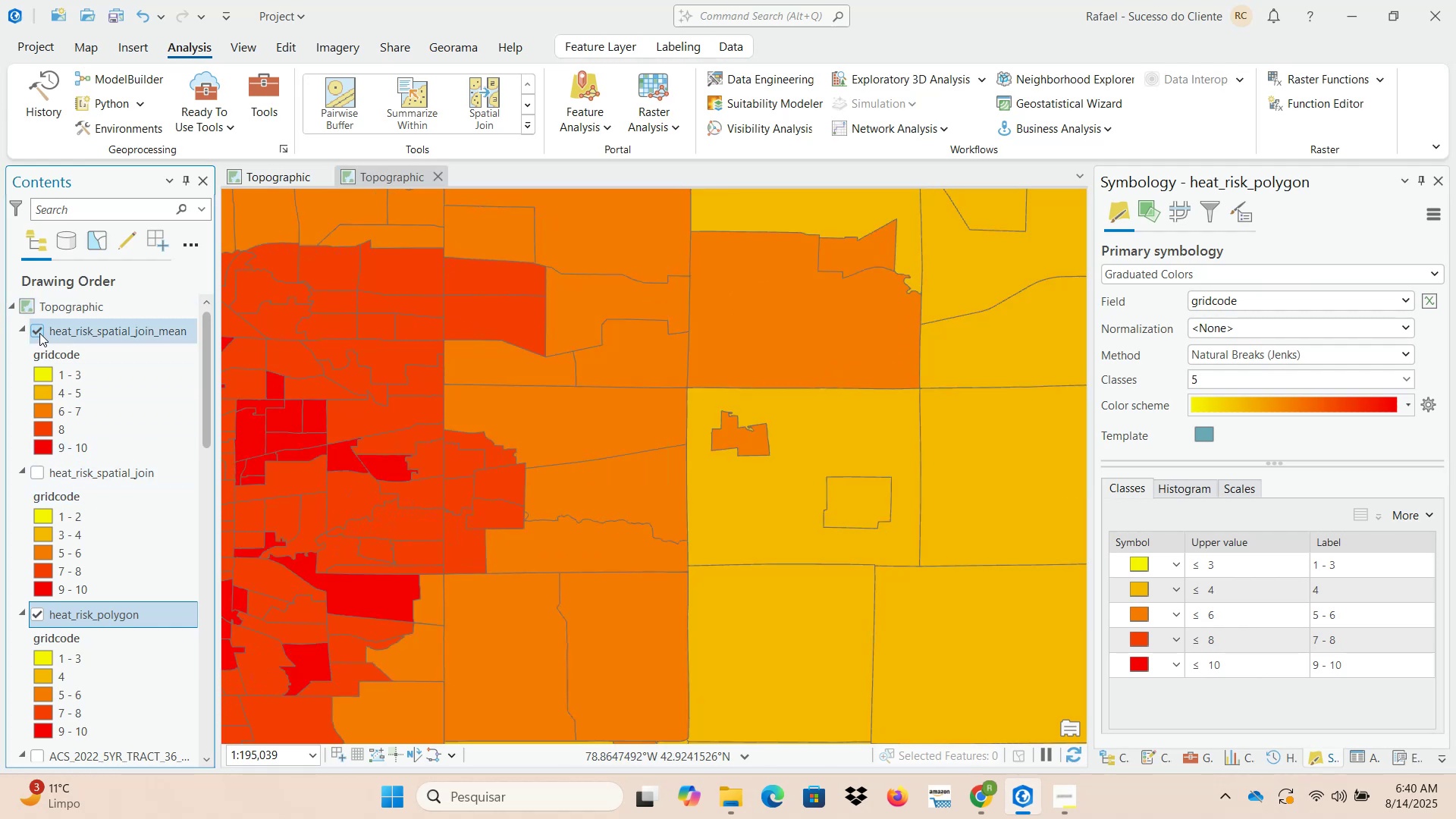 
left_click([39, 333])
 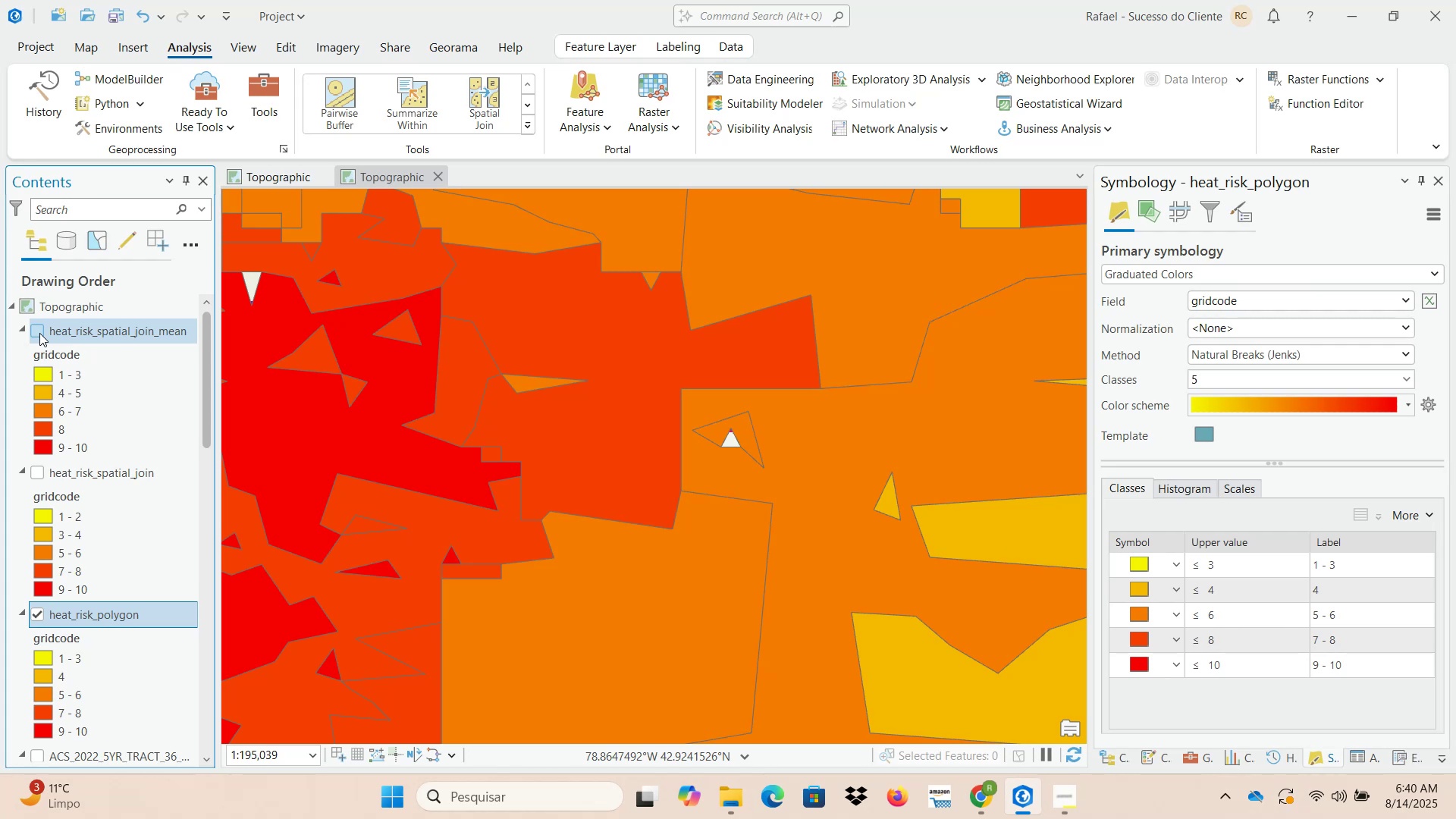 
left_click([39, 333])
 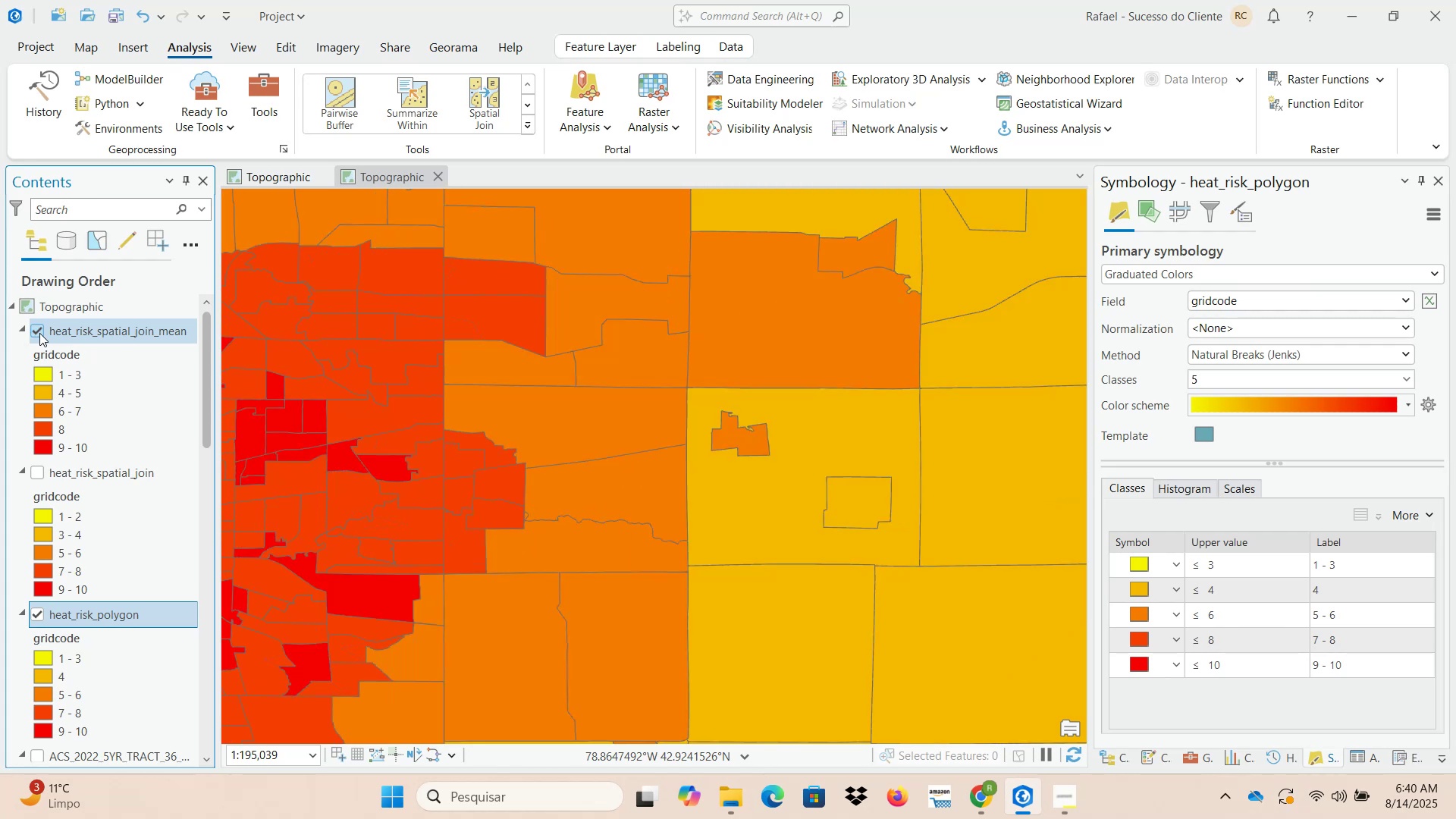 
left_click([39, 333])
 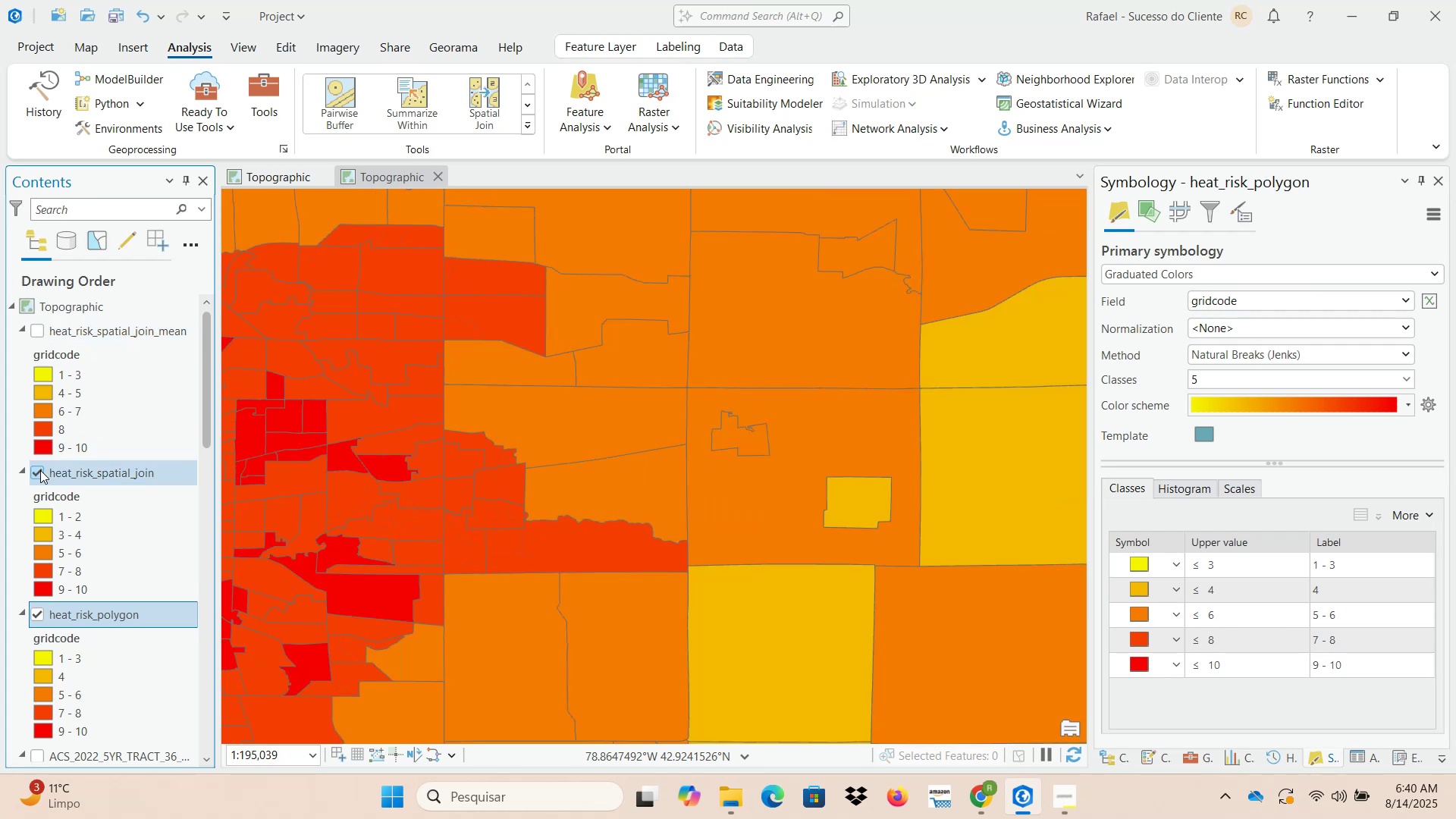 
left_click([40, 472])
 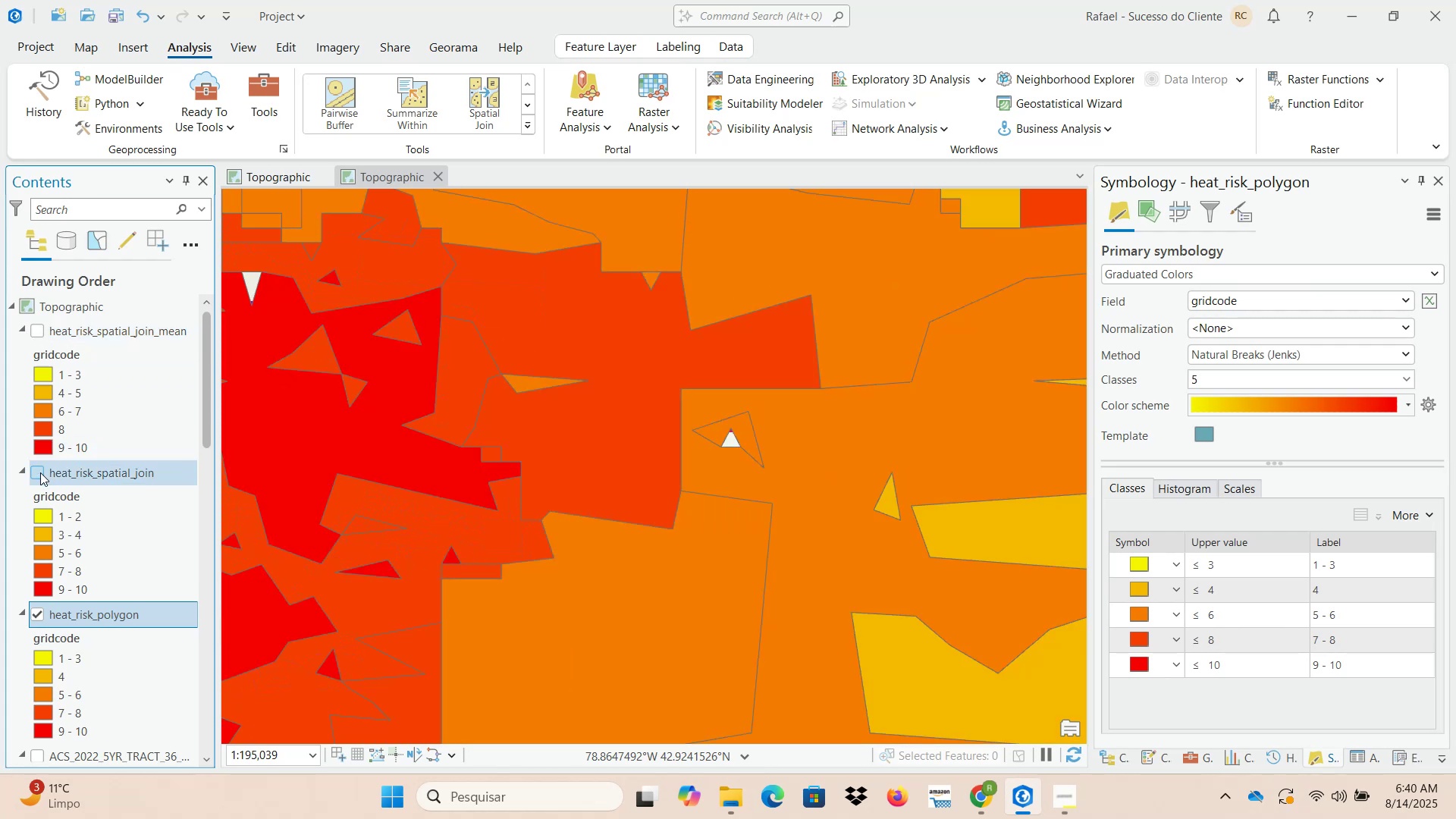 
left_click([40, 472])
 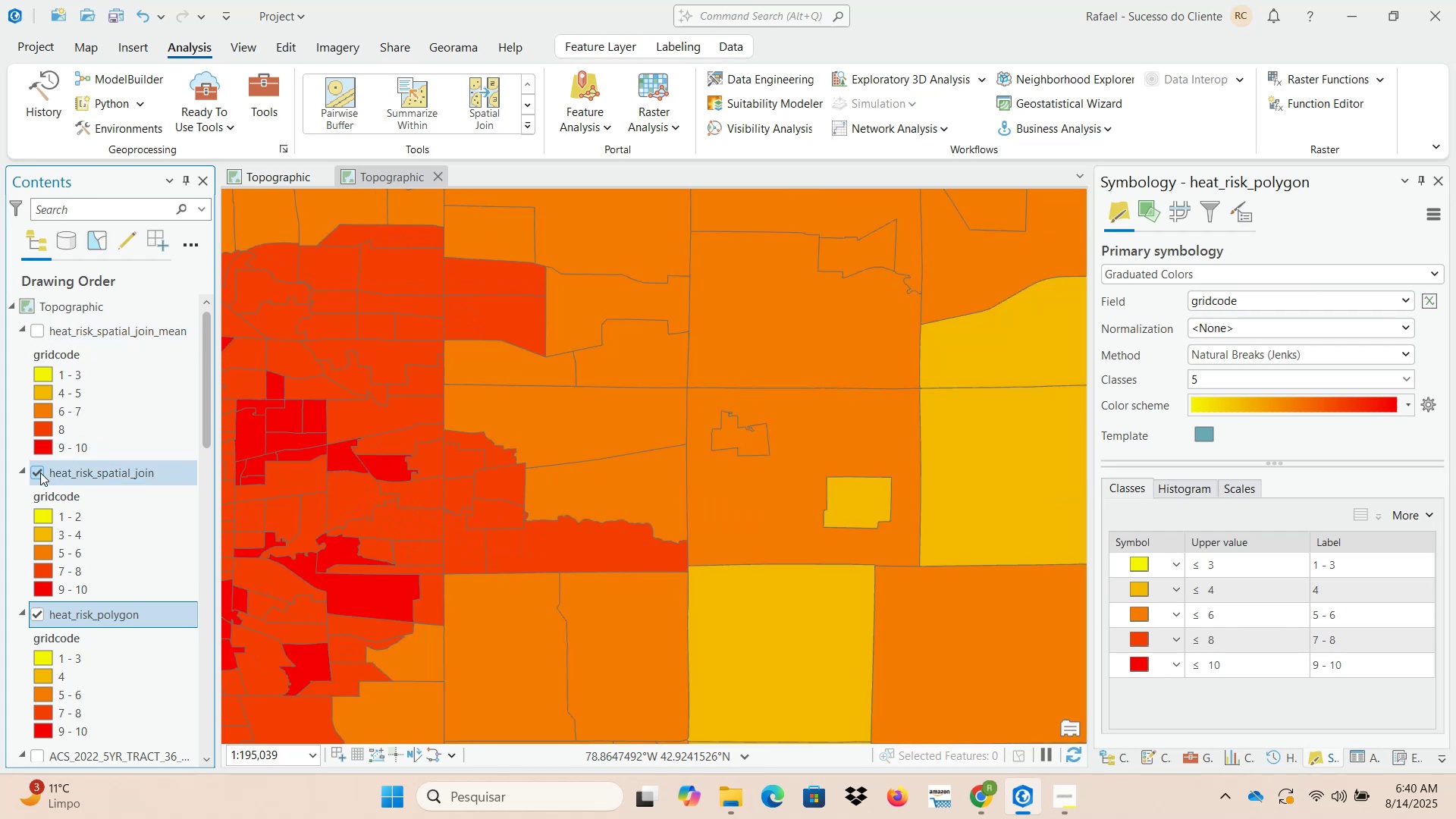 
left_click([40, 472])
 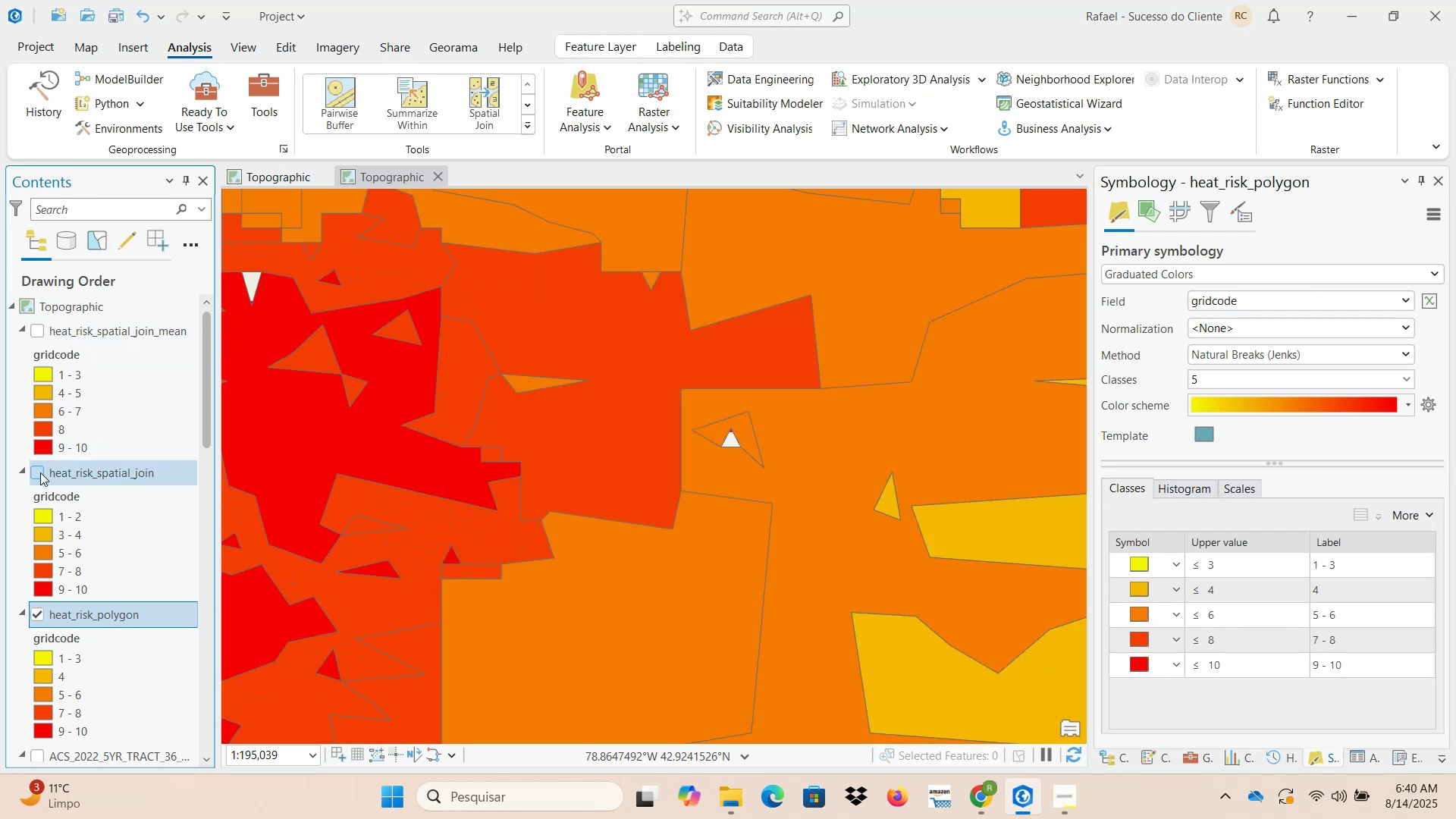 
left_click([40, 472])
 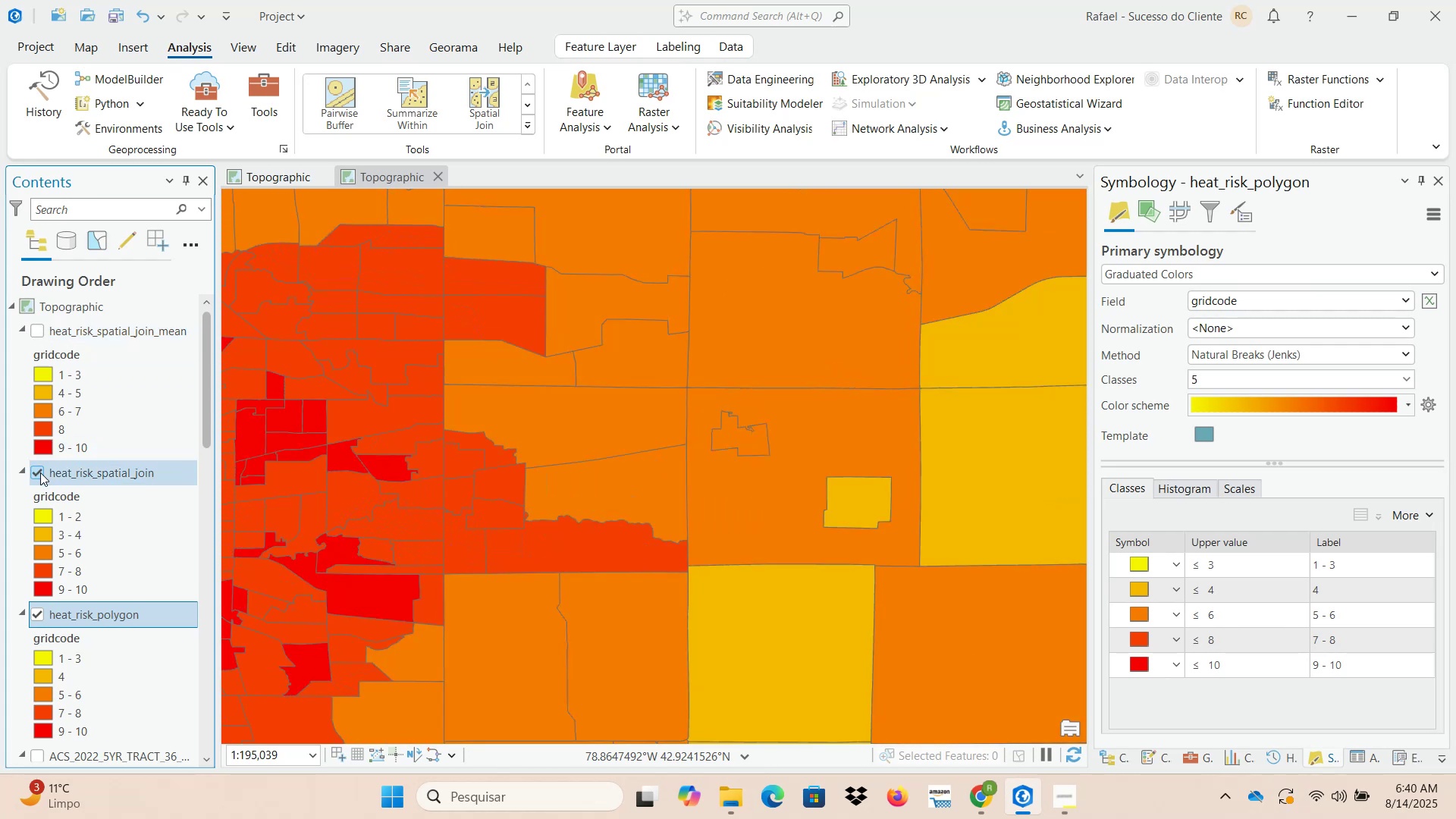 
left_click([40, 472])
 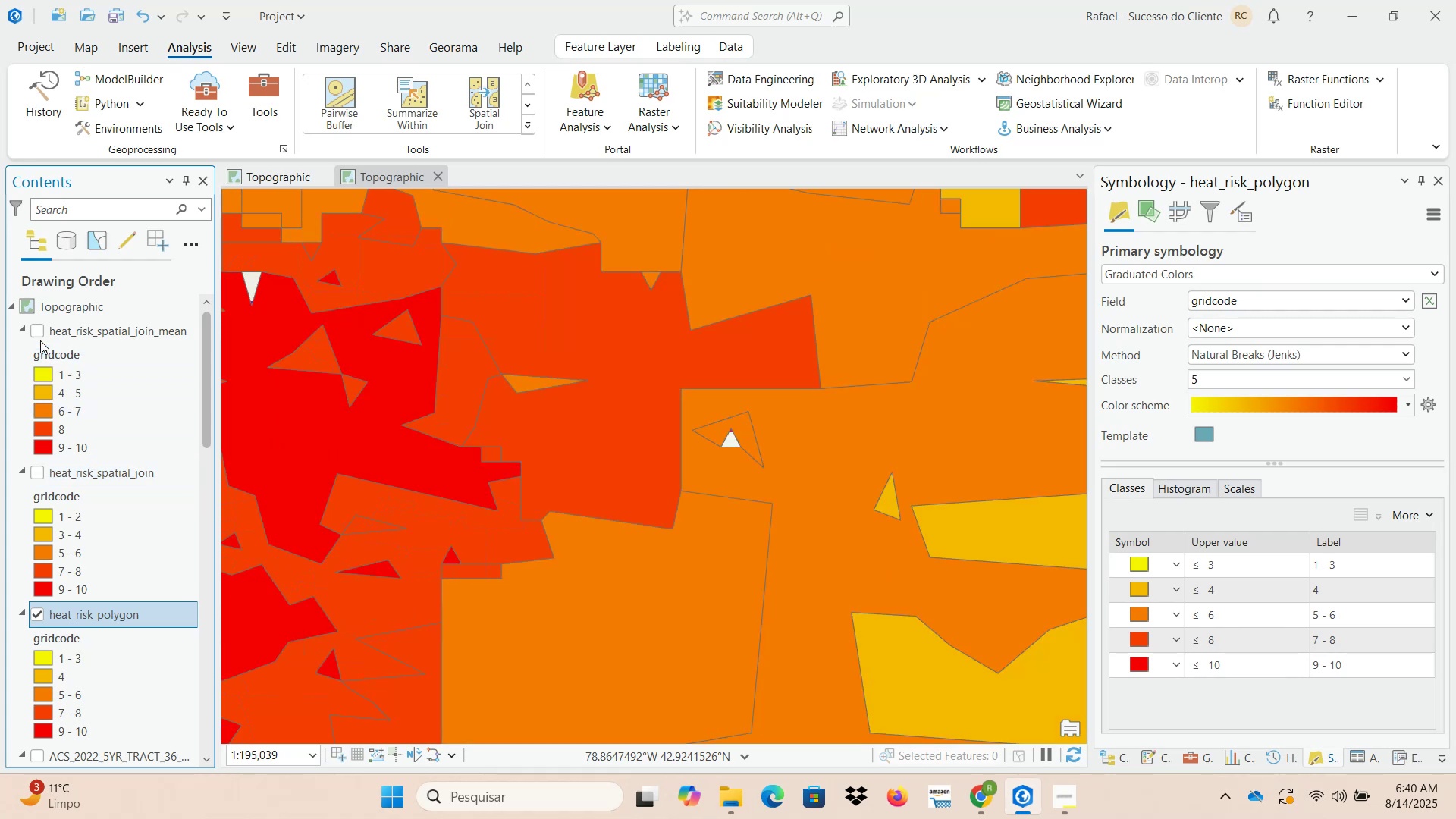 
left_click([36, 331])
 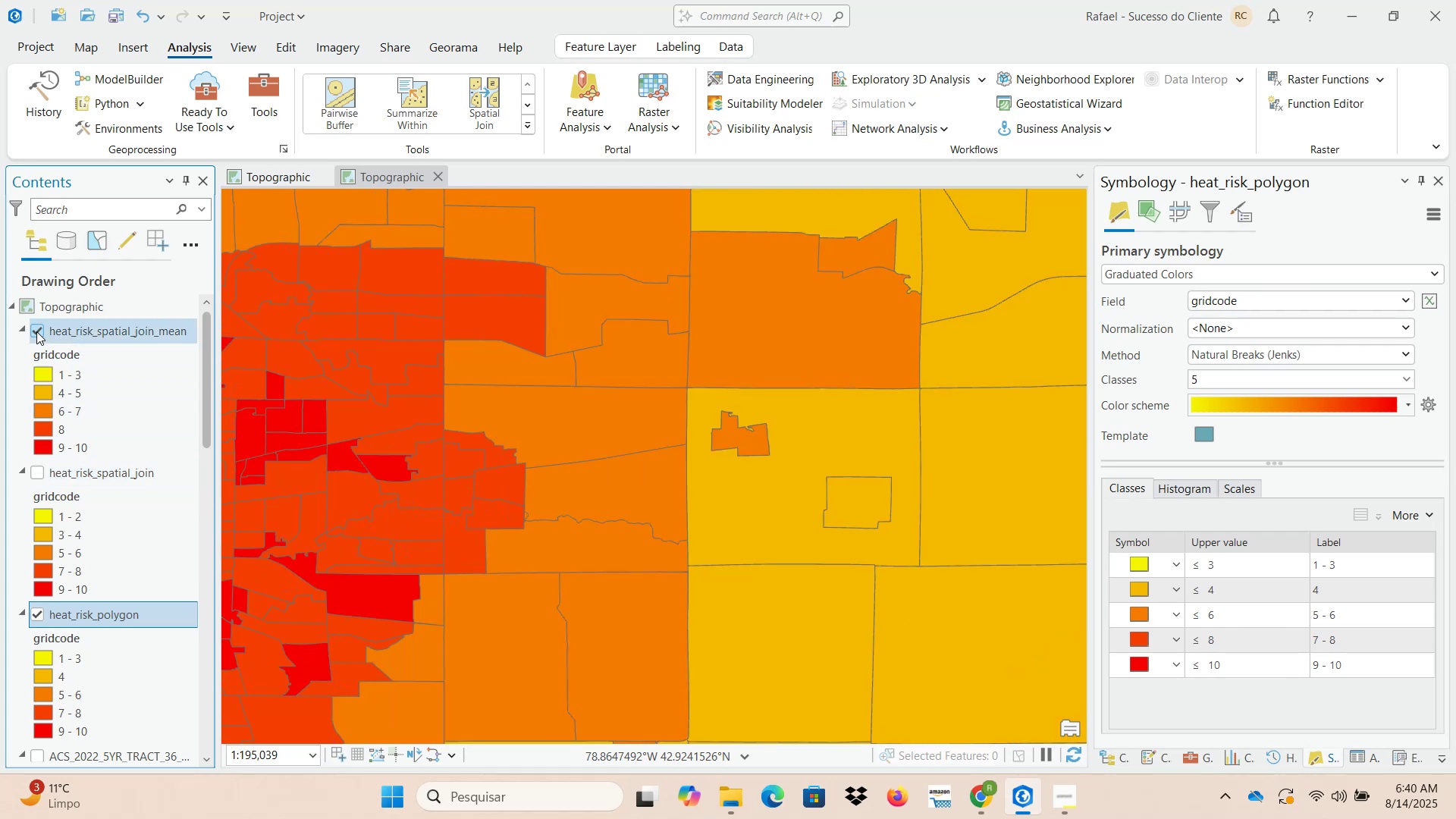 
left_click([36, 331])
 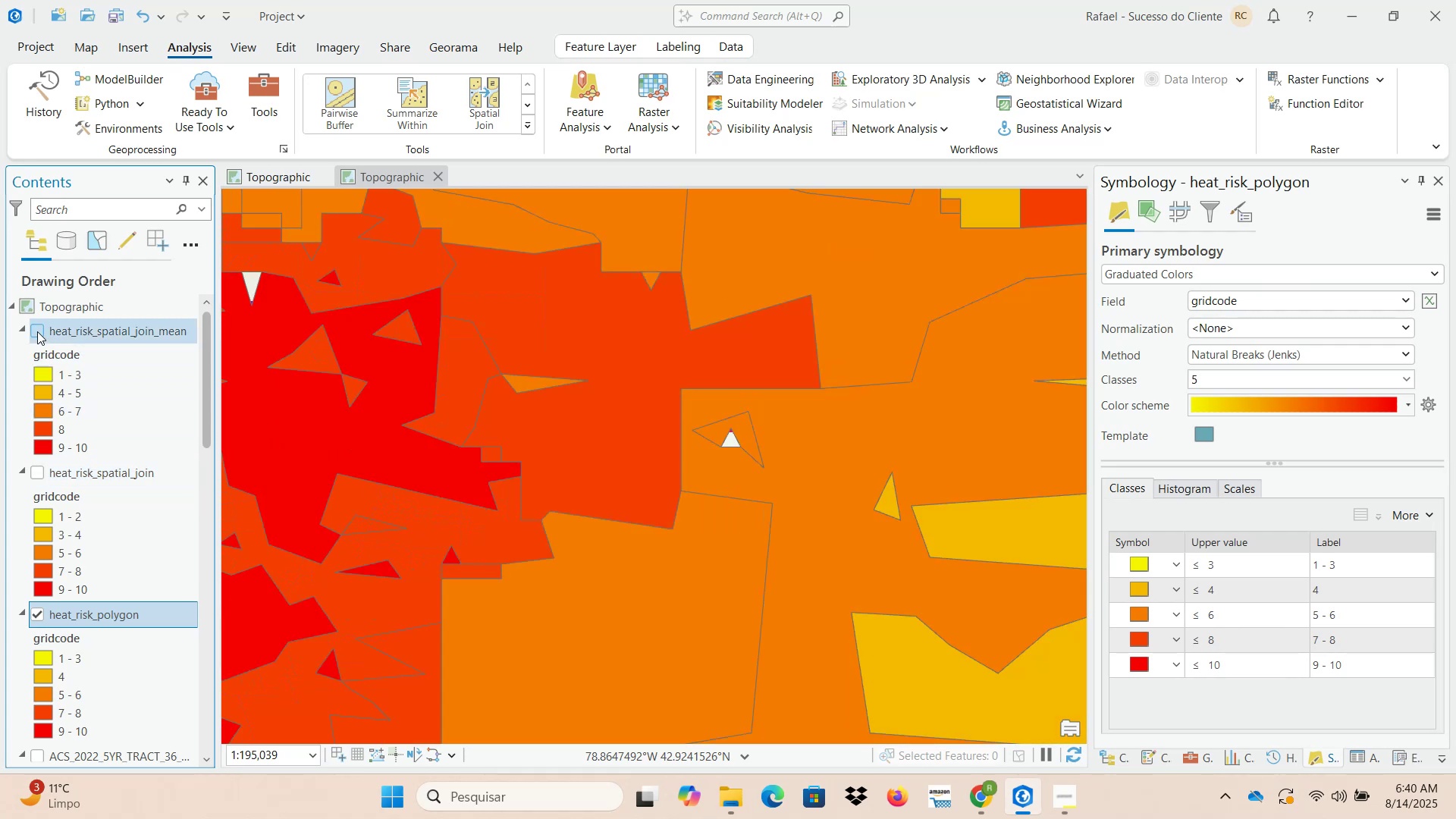 
left_click([37, 332])
 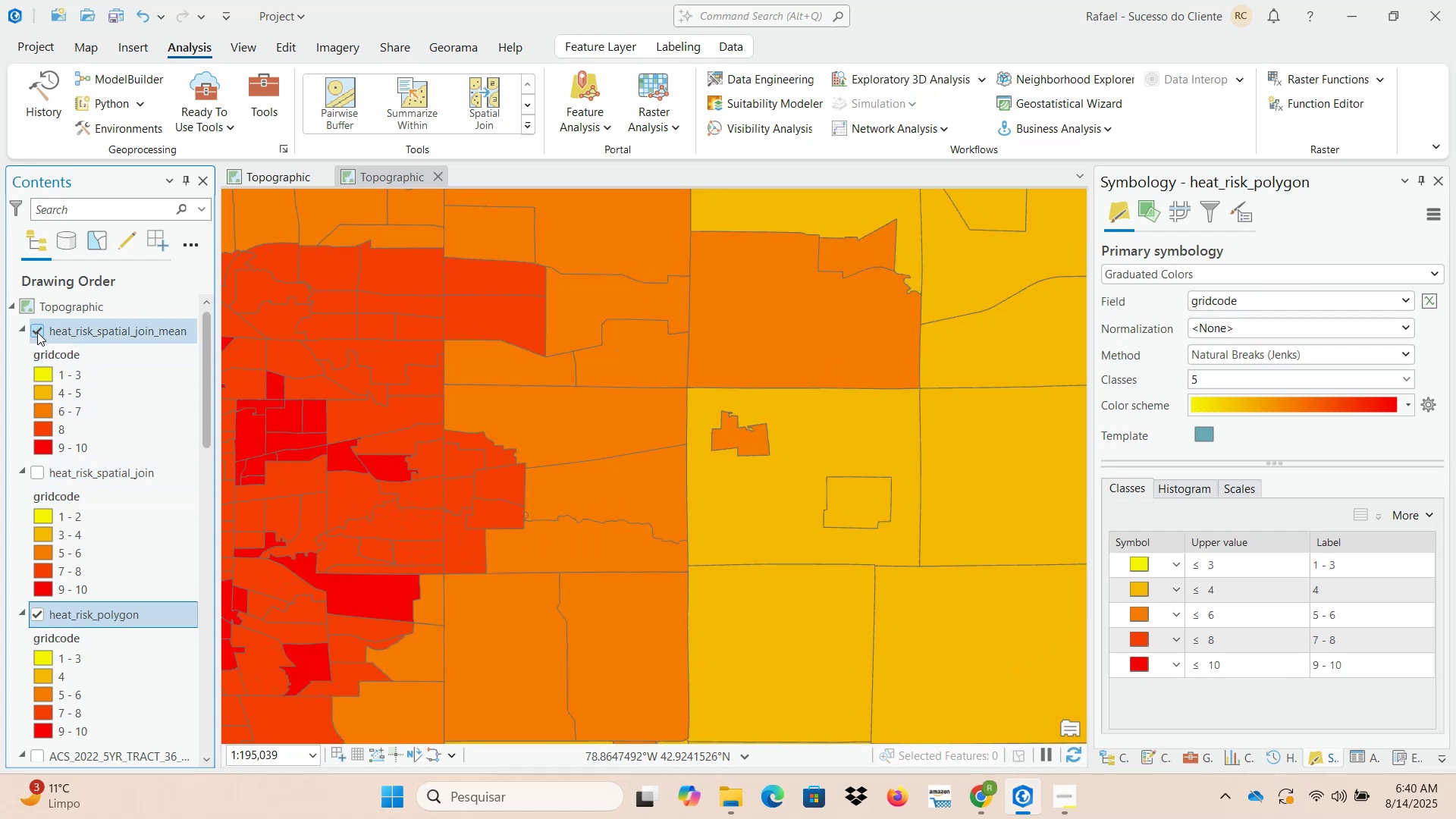 
left_click([37, 332])
 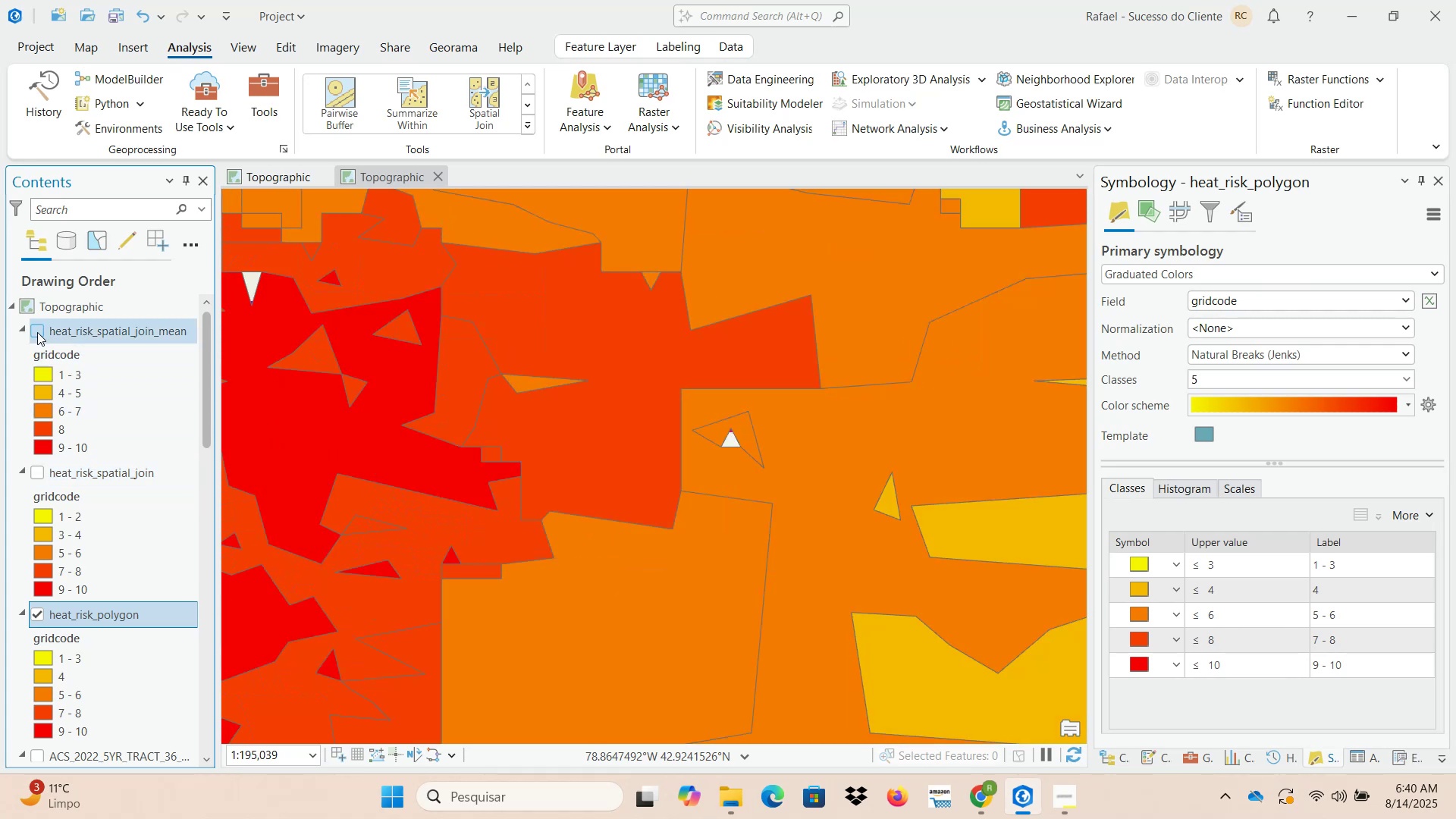 
left_click([37, 332])
 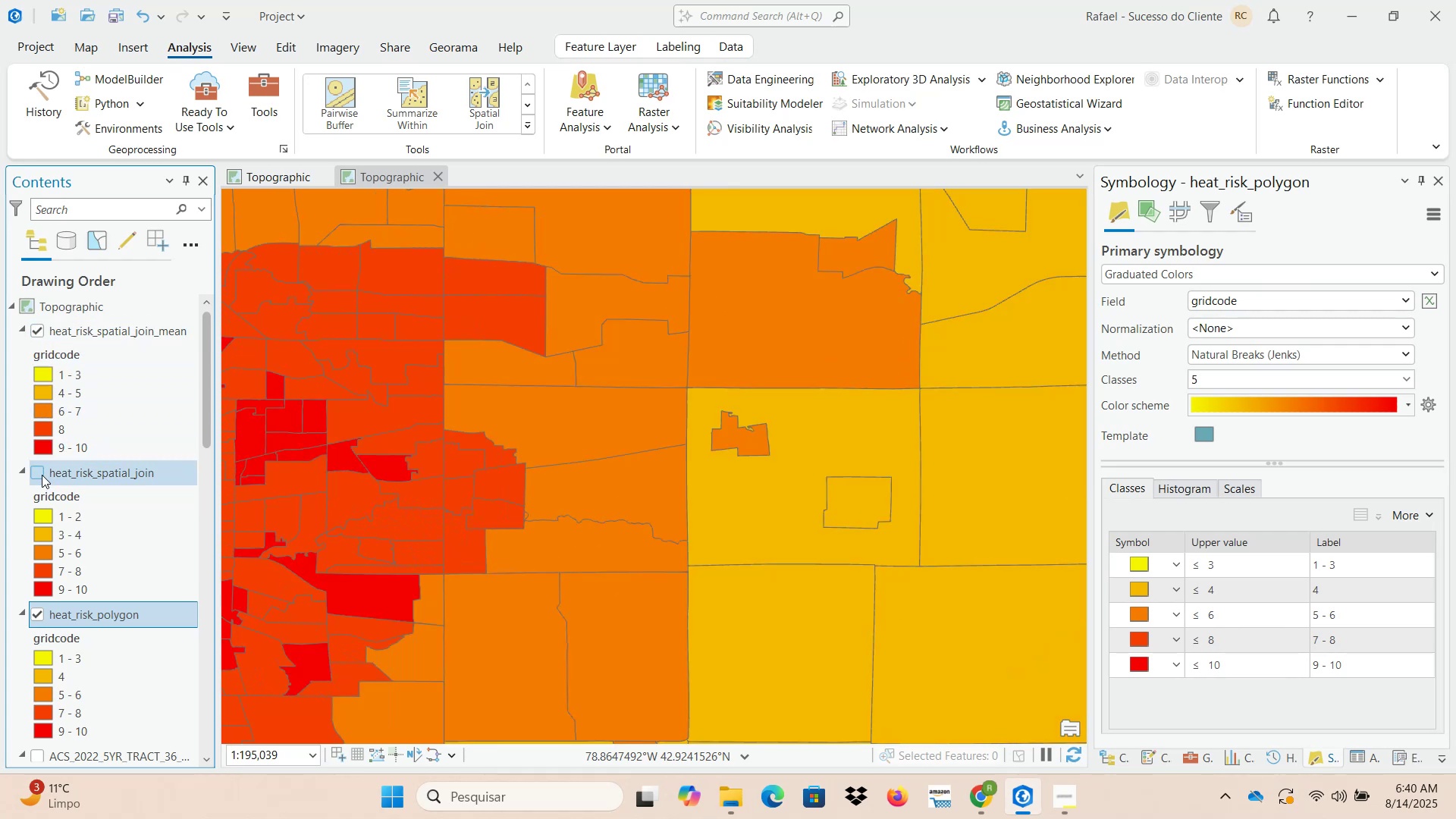 
left_click([42, 472])
 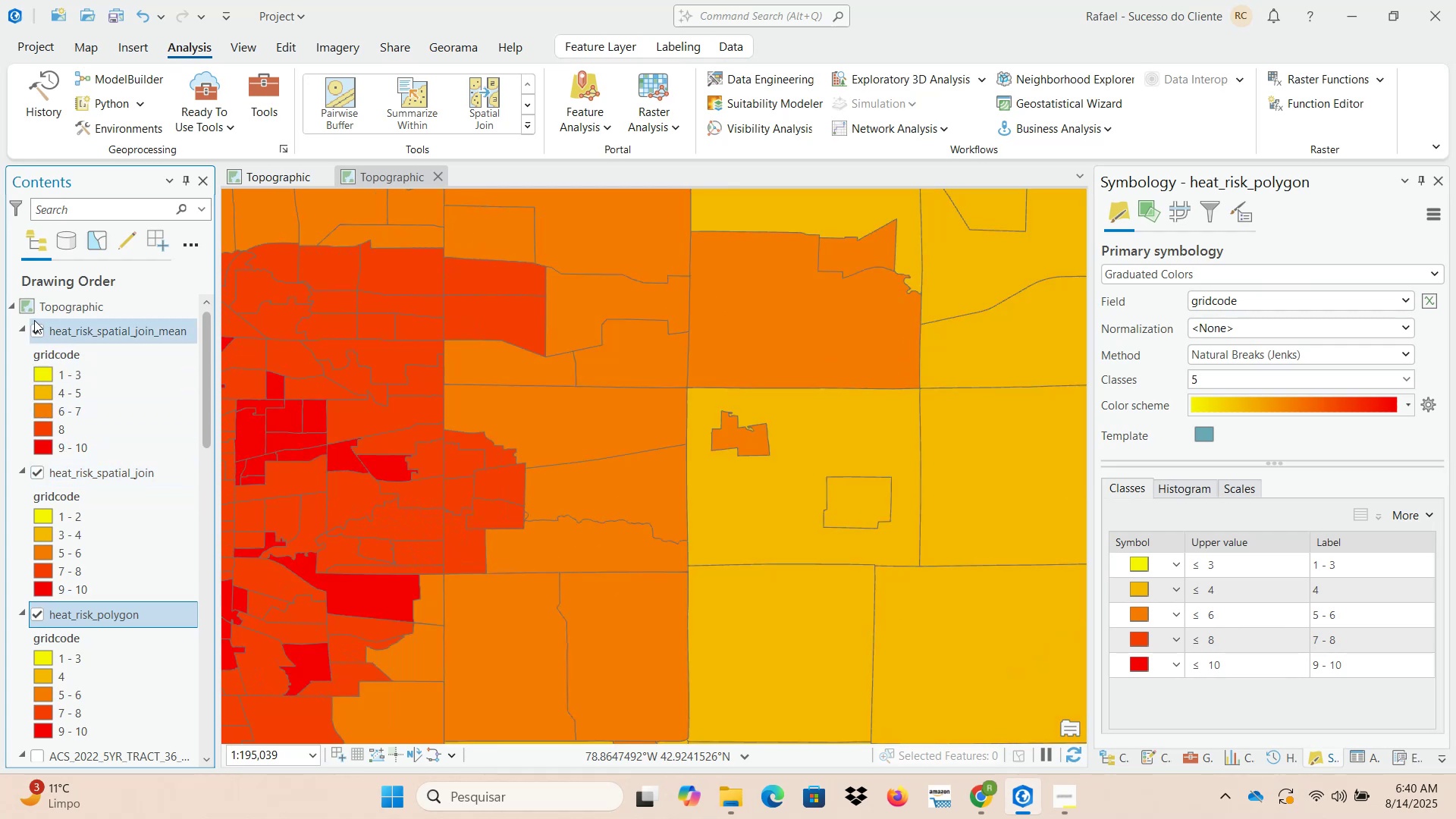 
left_click([39, 331])
 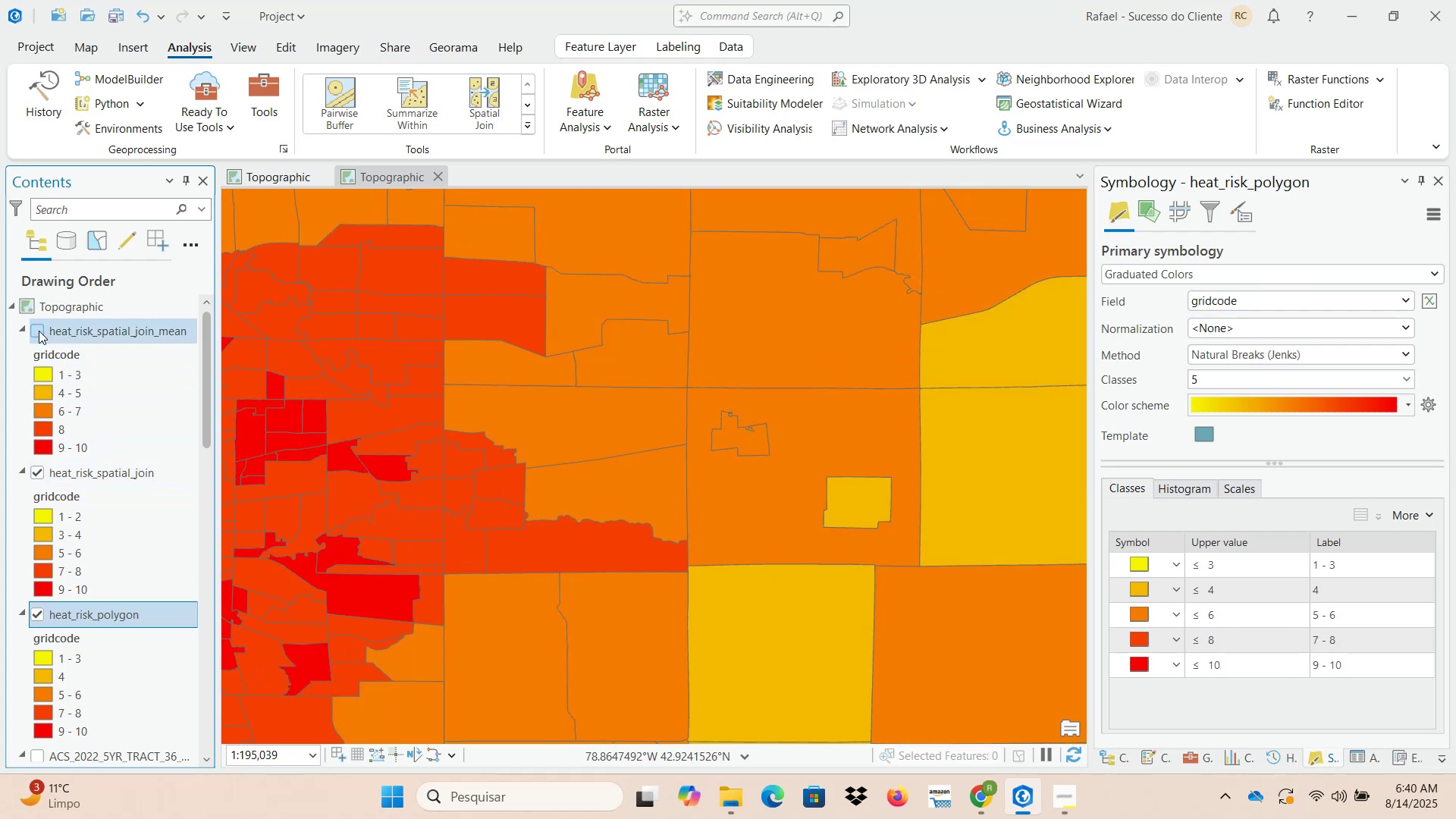 
left_click([39, 331])
 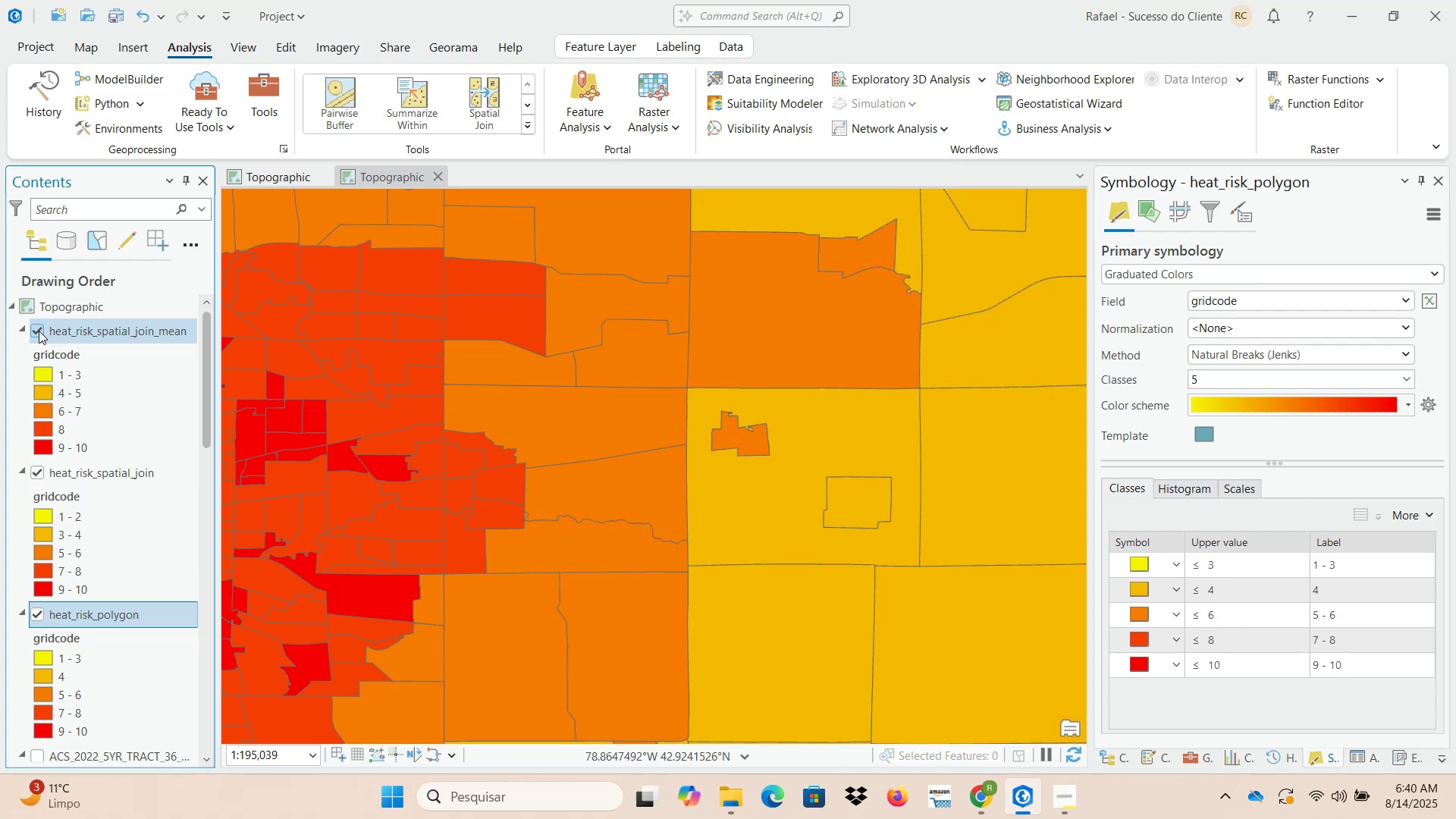 
left_click([39, 331])
 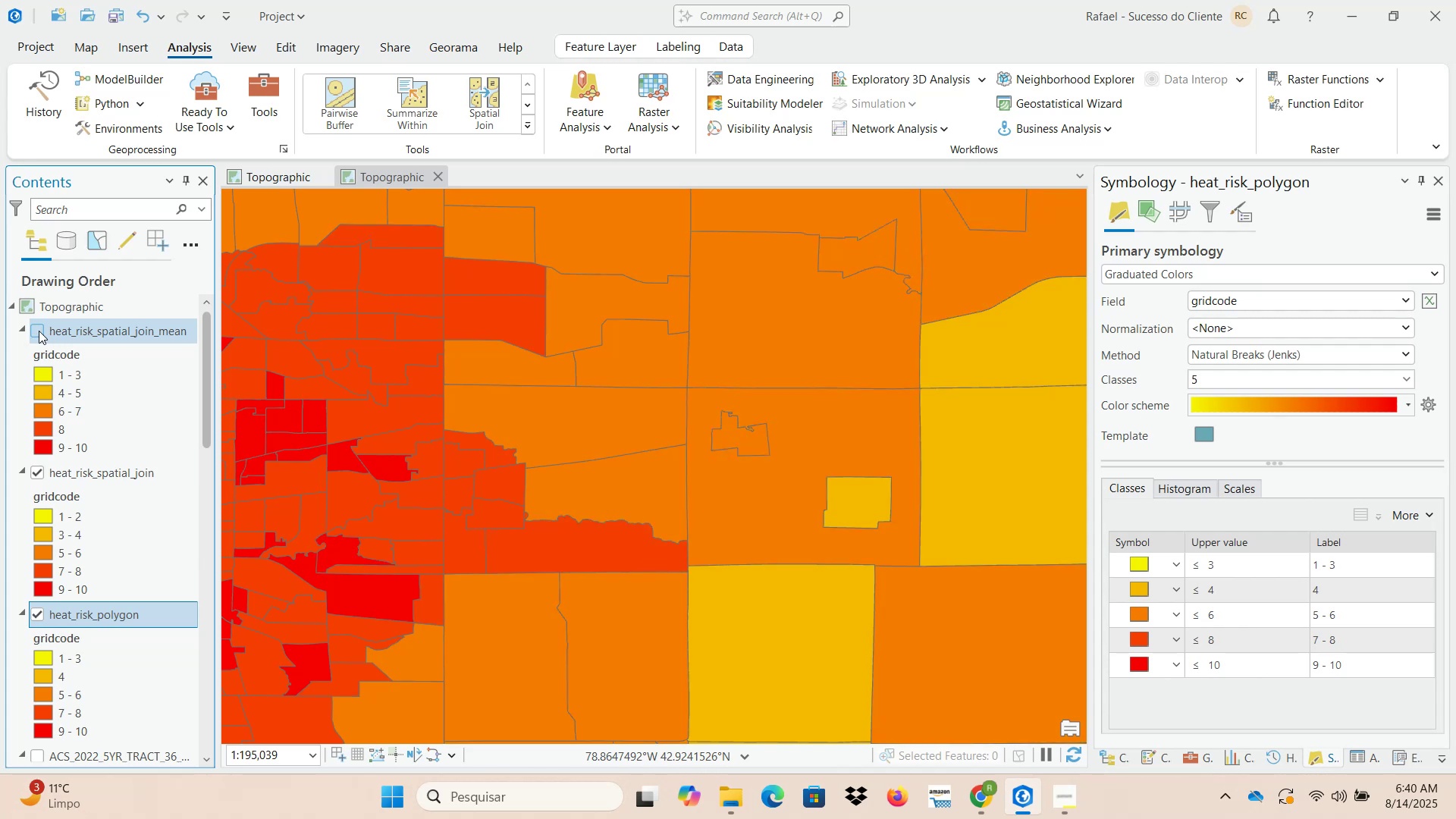 
left_click([39, 331])
 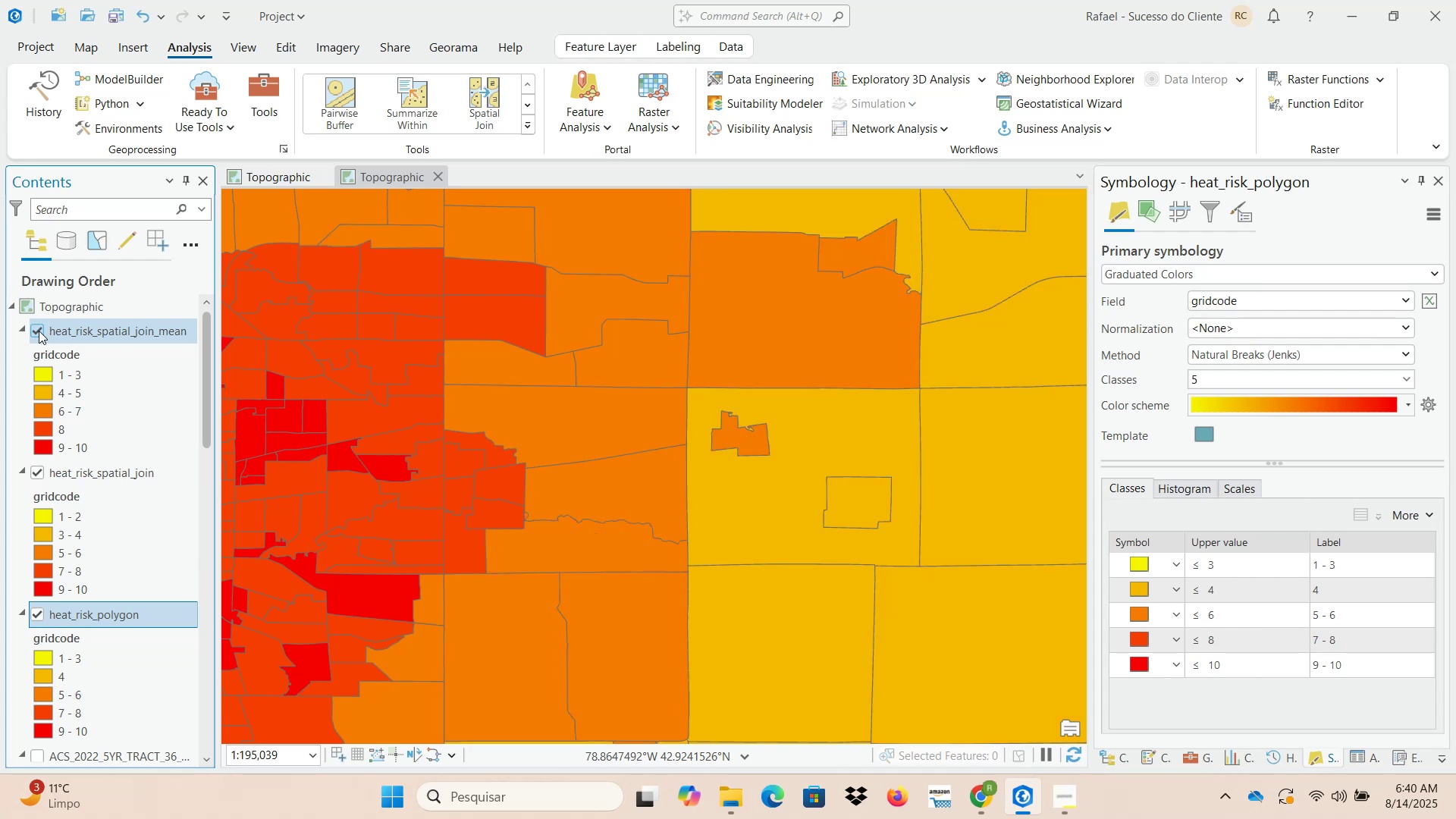 
left_click([39, 331])
 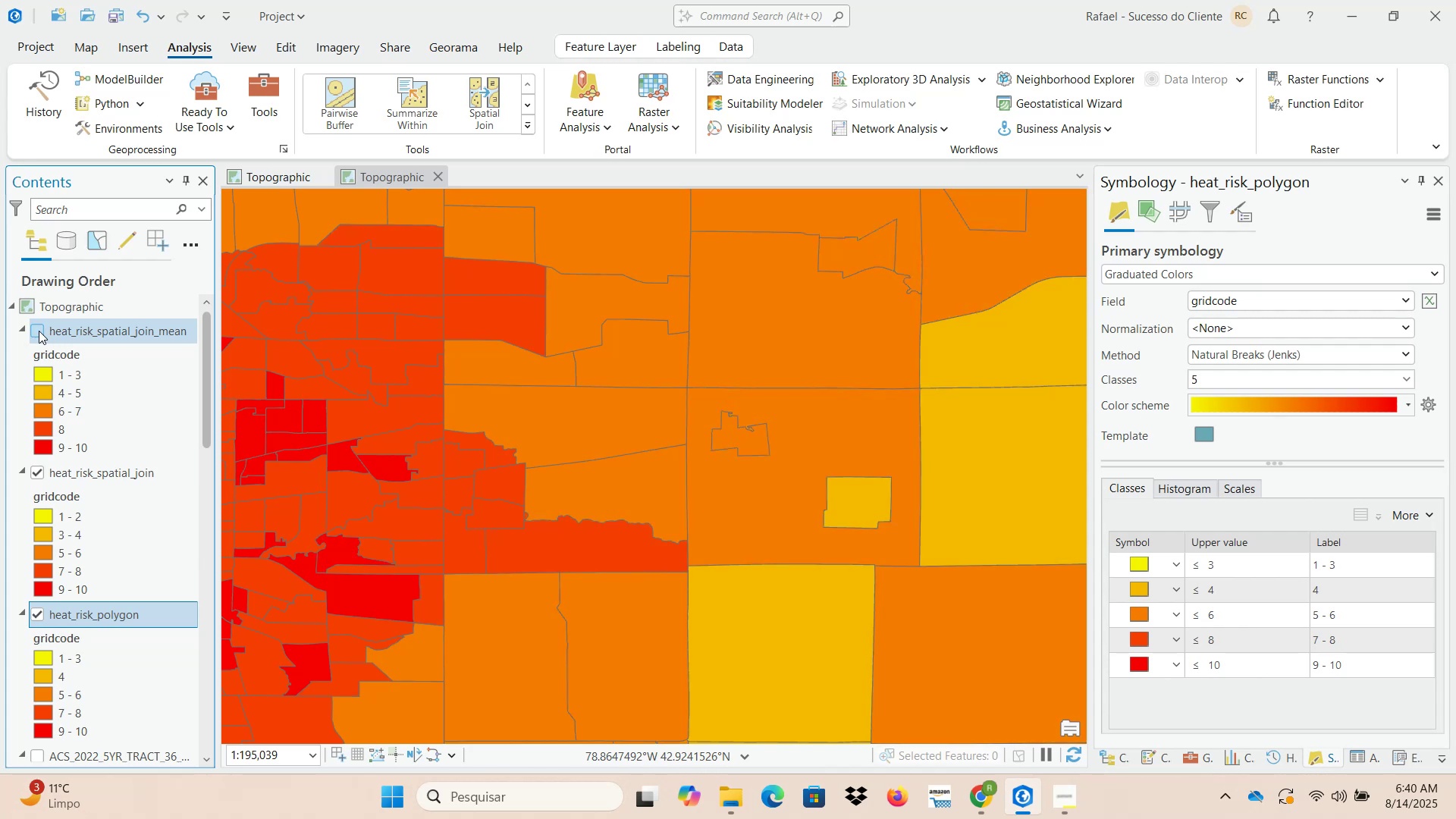 
left_click([39, 331])
 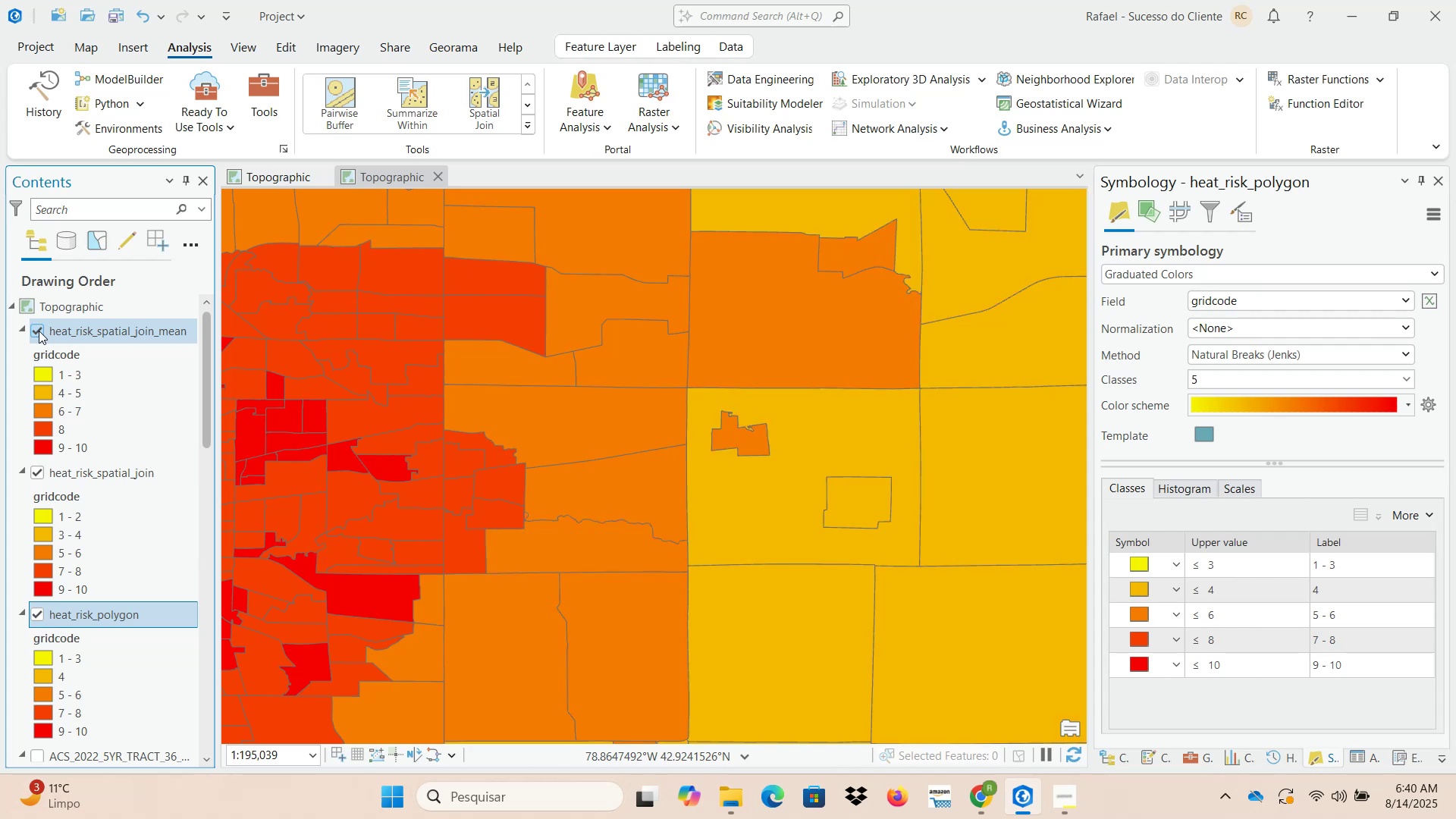 
left_click([39, 331])
 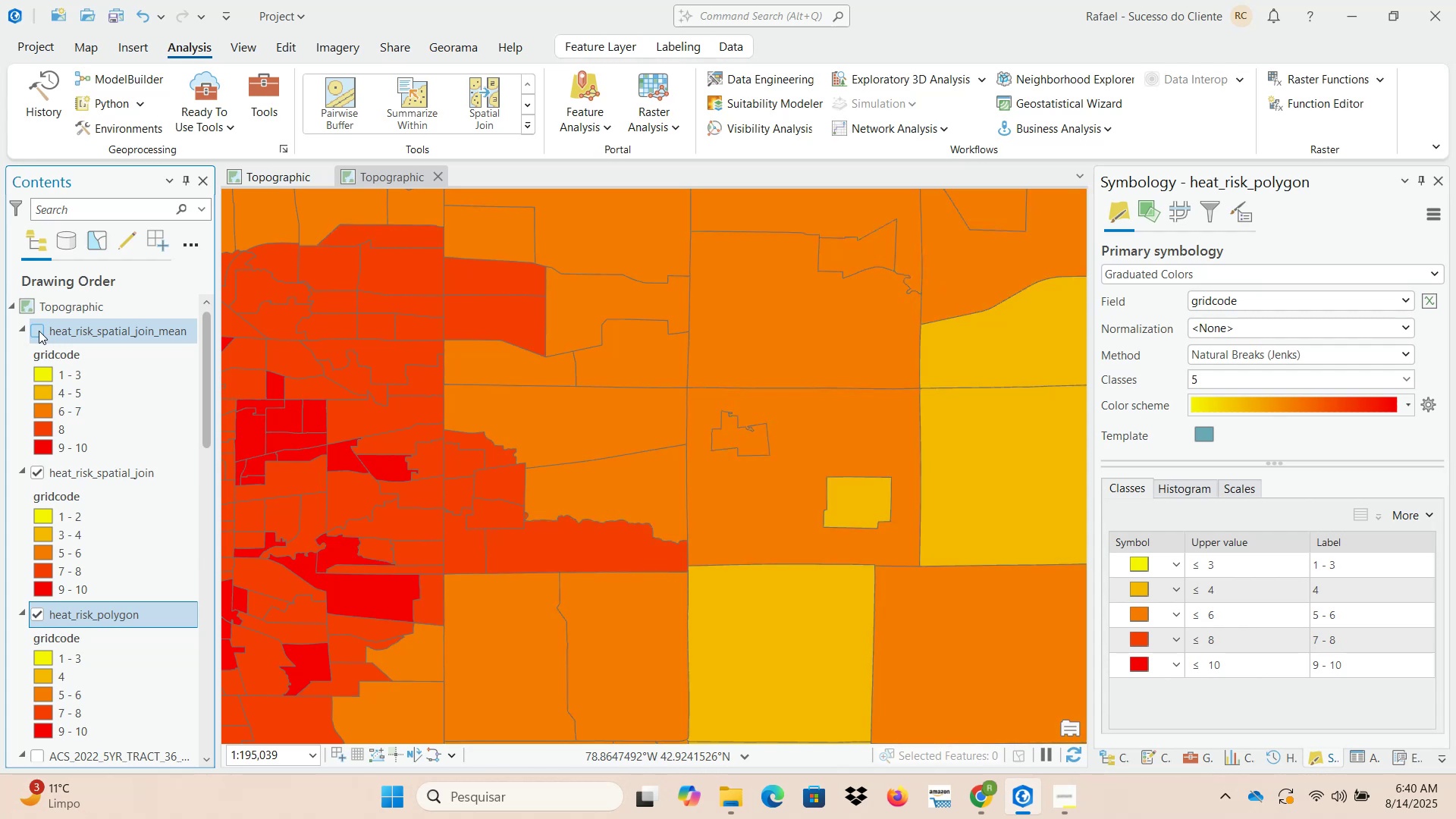 
left_click([39, 331])
 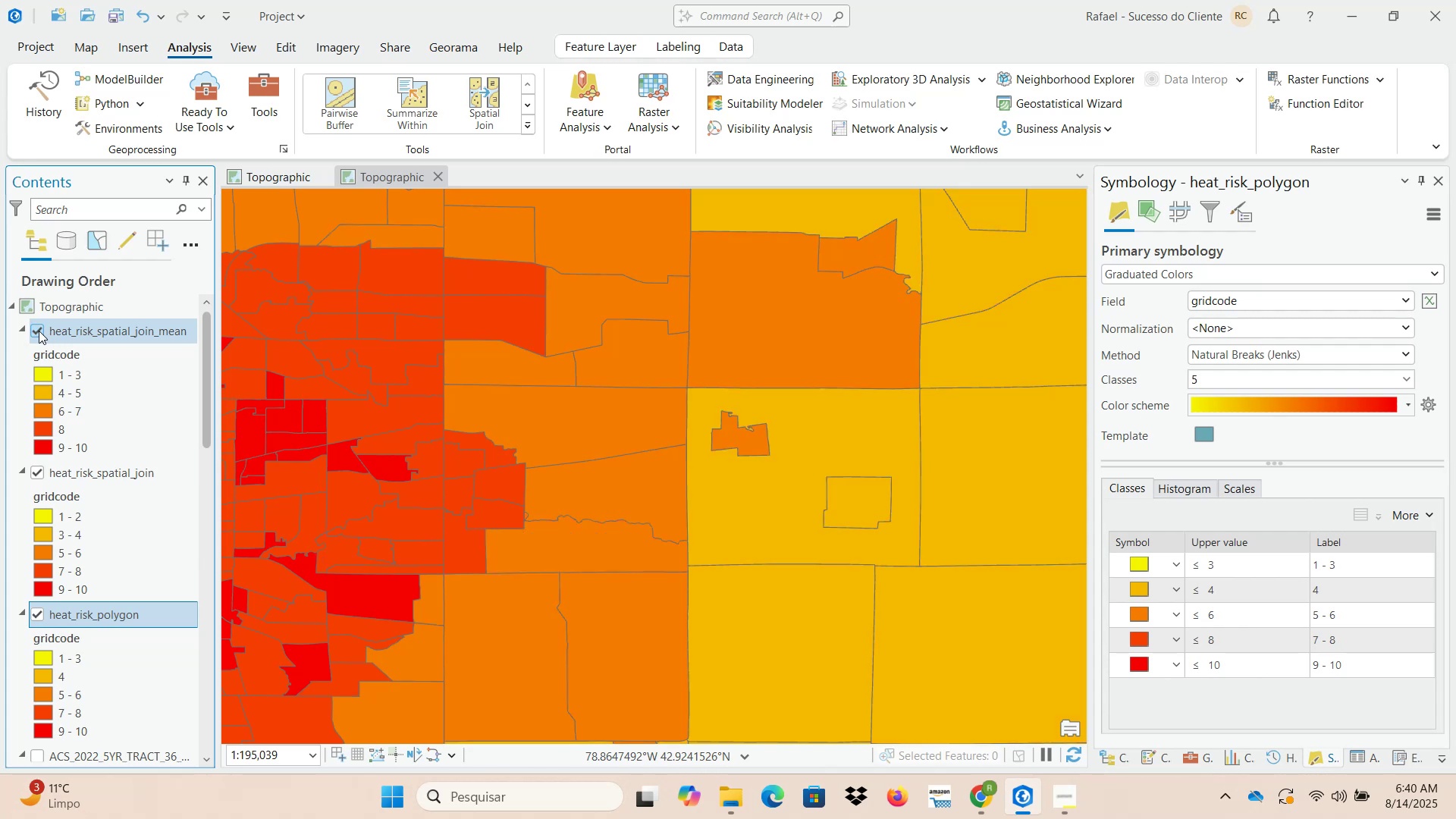 
left_click([39, 331])
 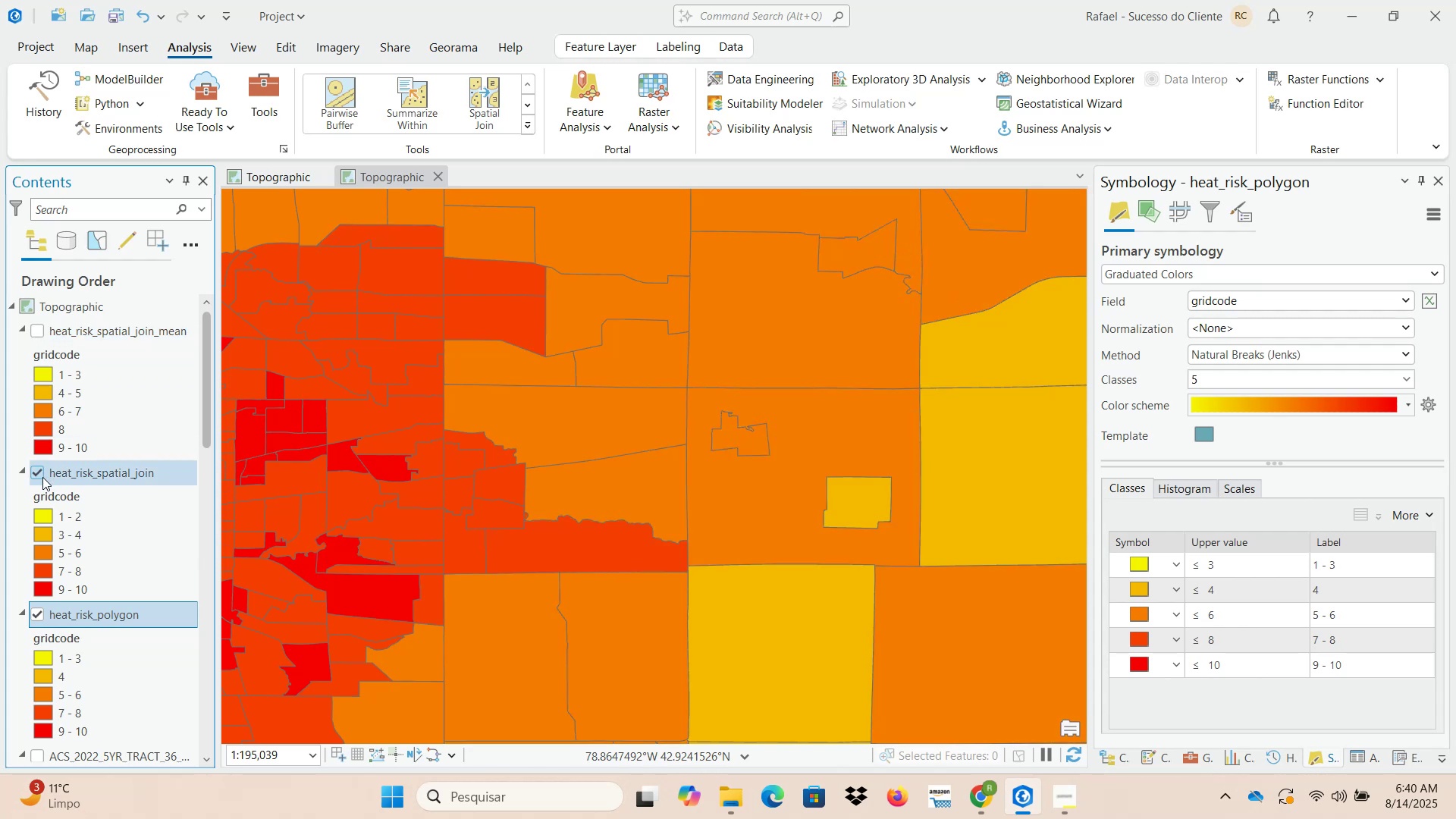 
left_click([41, 472])
 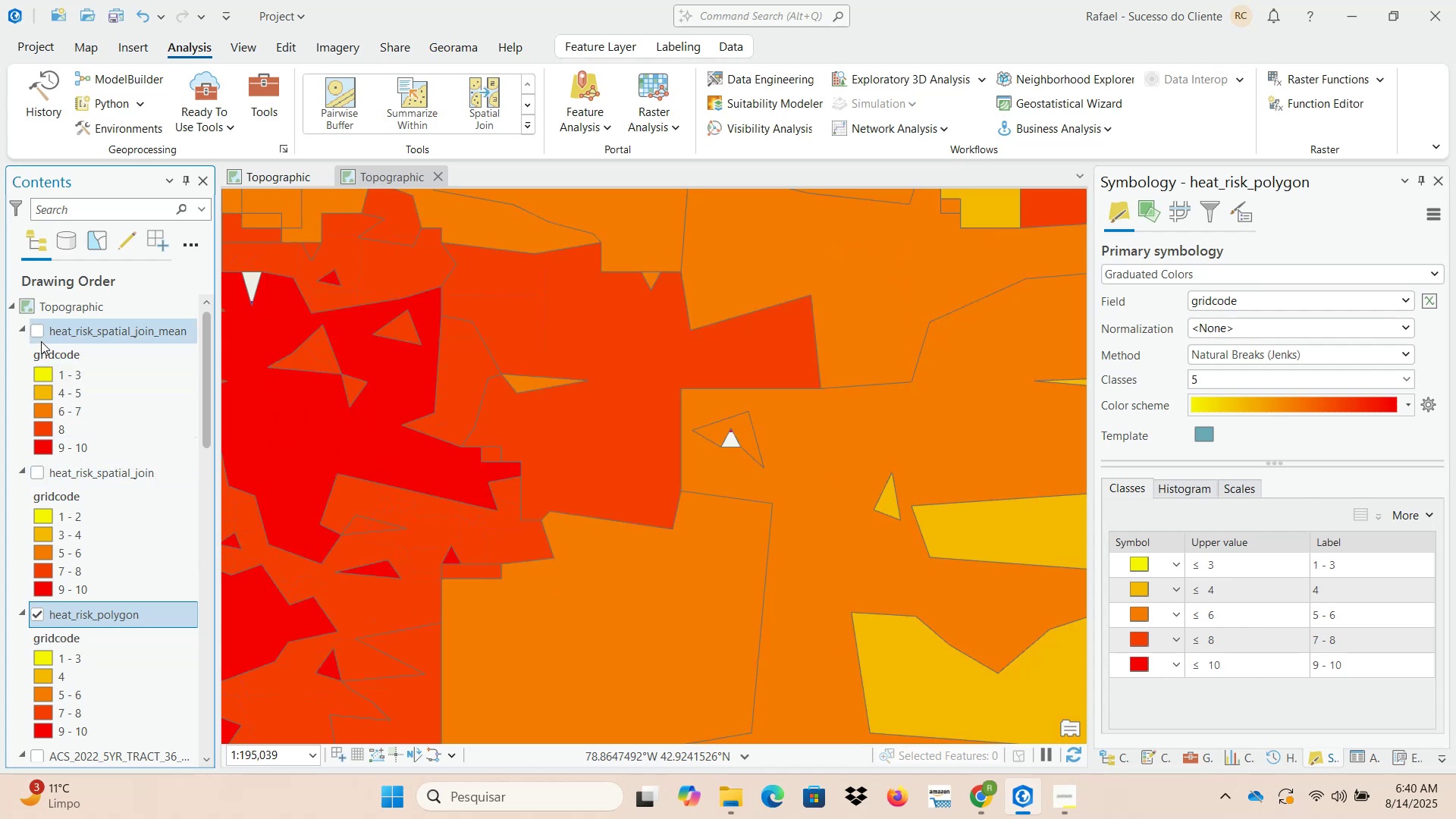 
left_click([41, 333])
 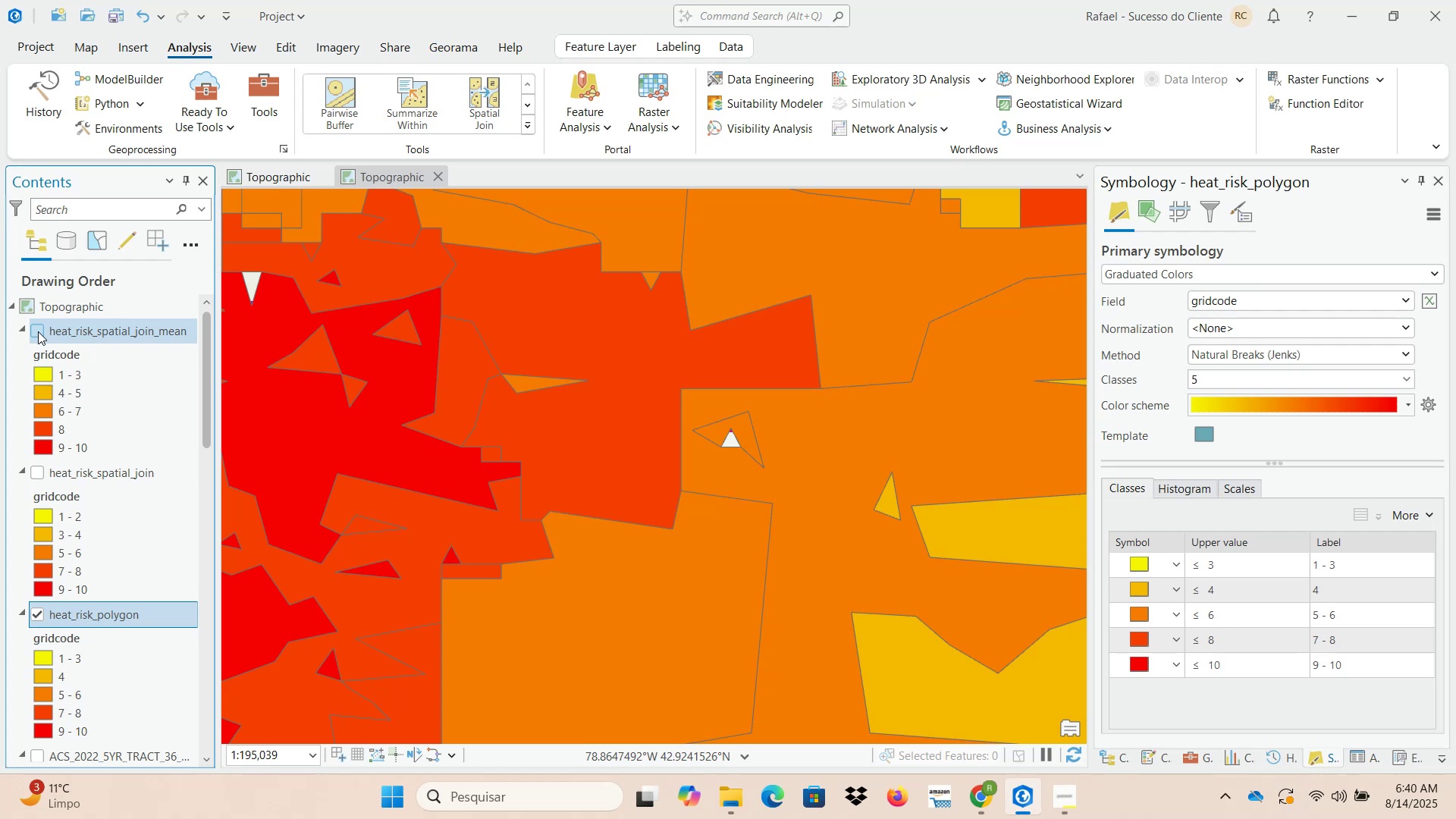 
left_click([38, 331])
 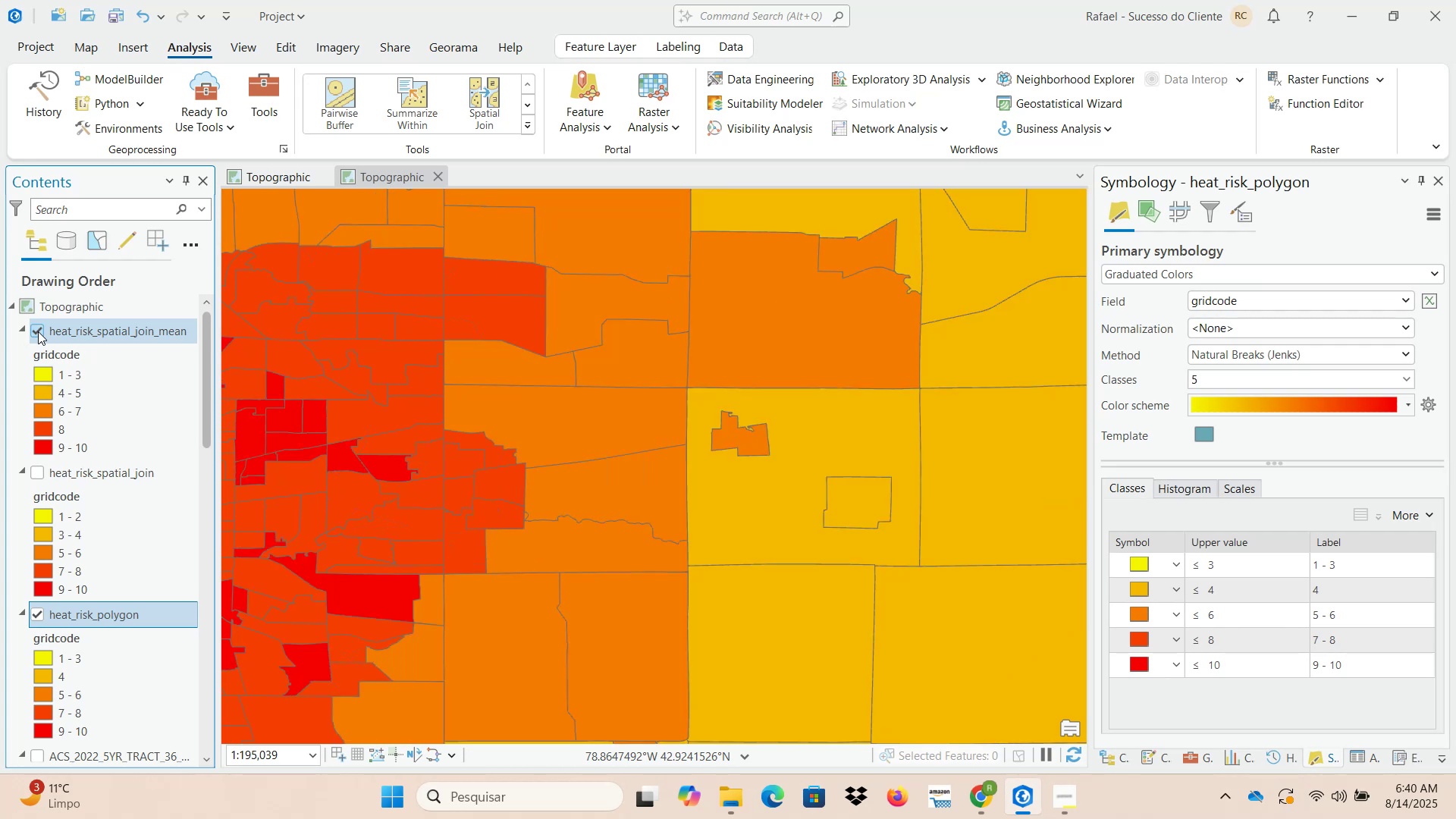 
left_click([38, 331])
 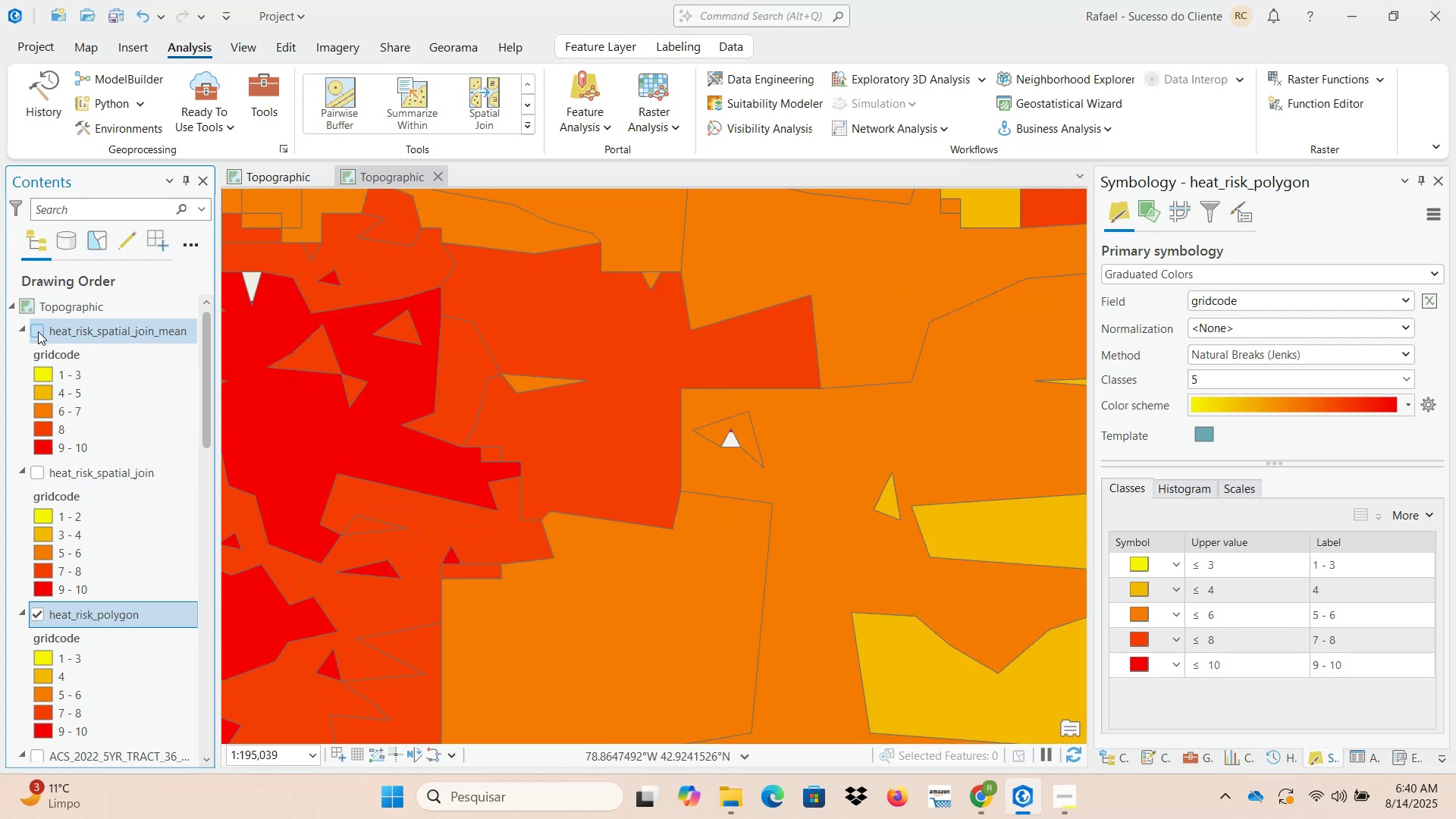 
left_click([38, 331])
 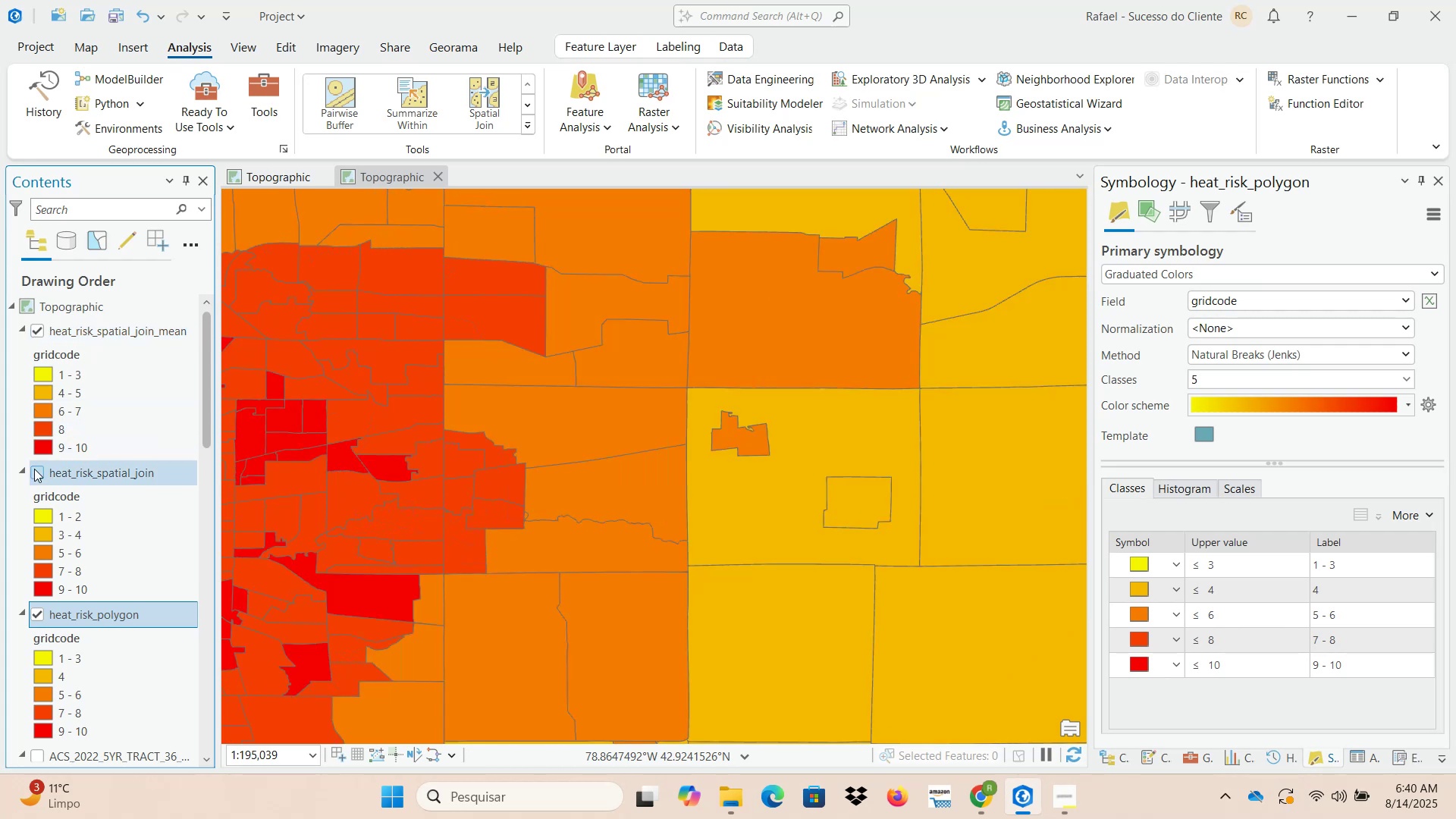 
left_click([35, 472])
 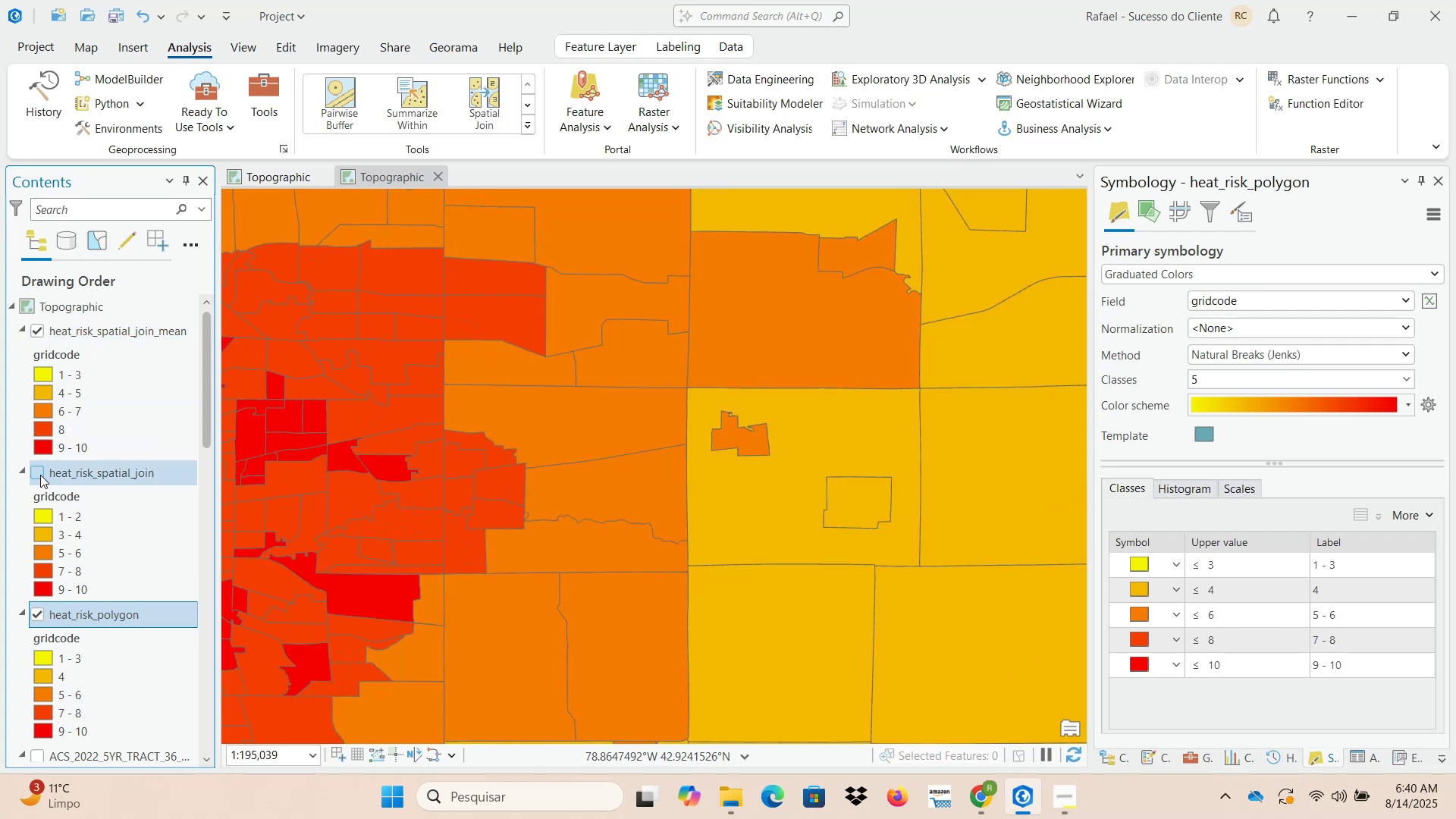 
left_click([39, 474])
 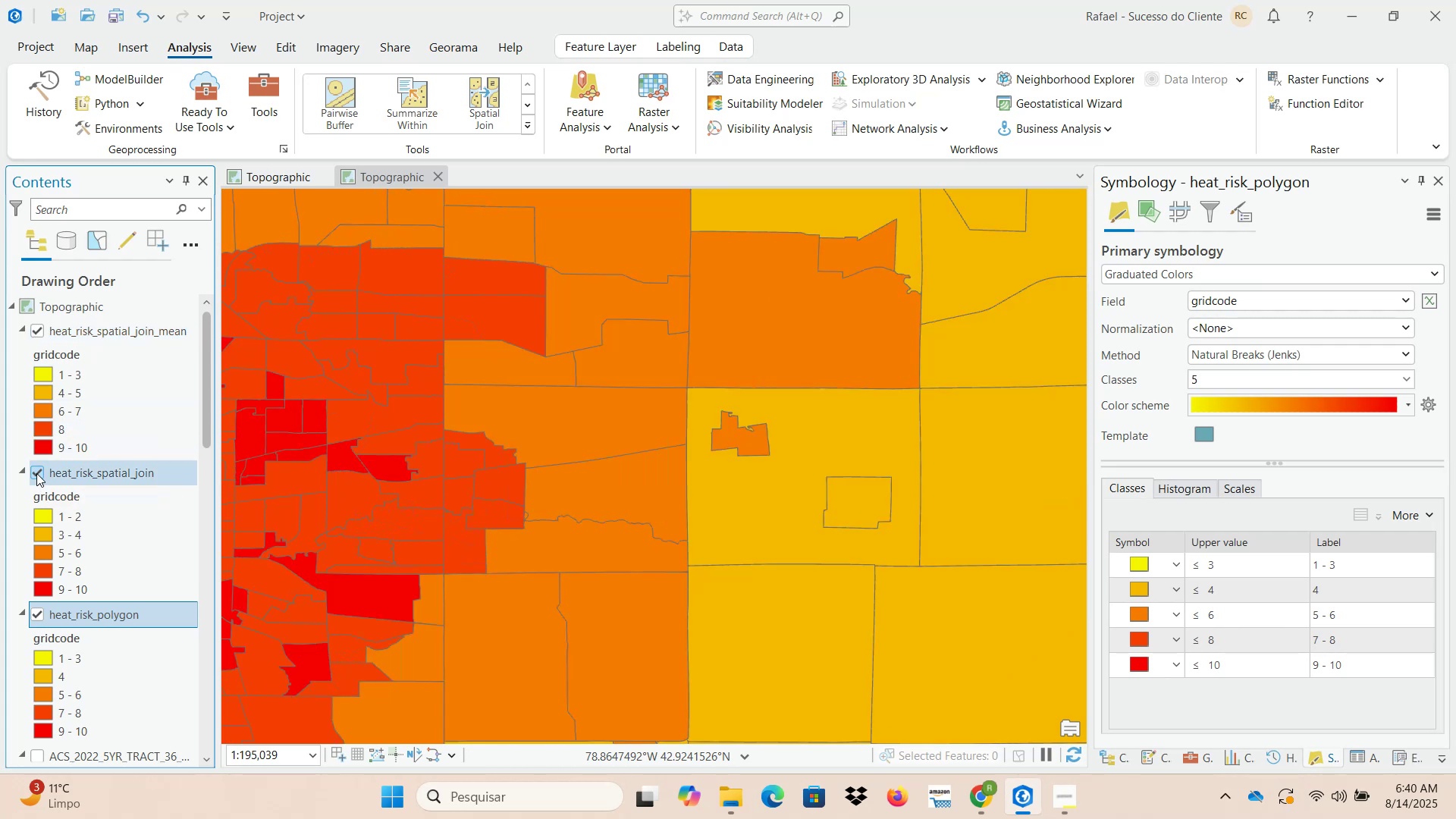 
left_click([36, 473])
 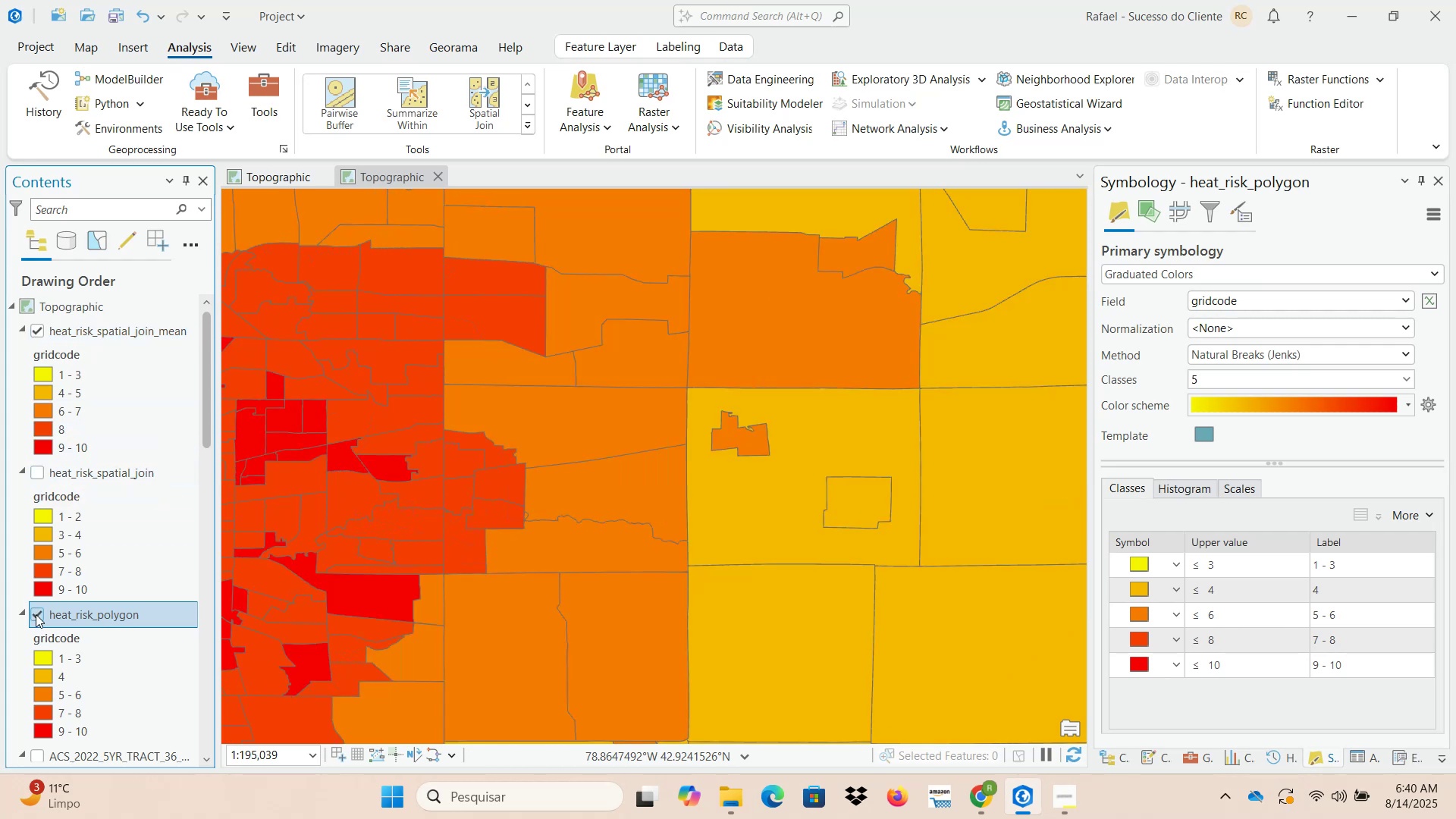 
left_click([36, 614])
 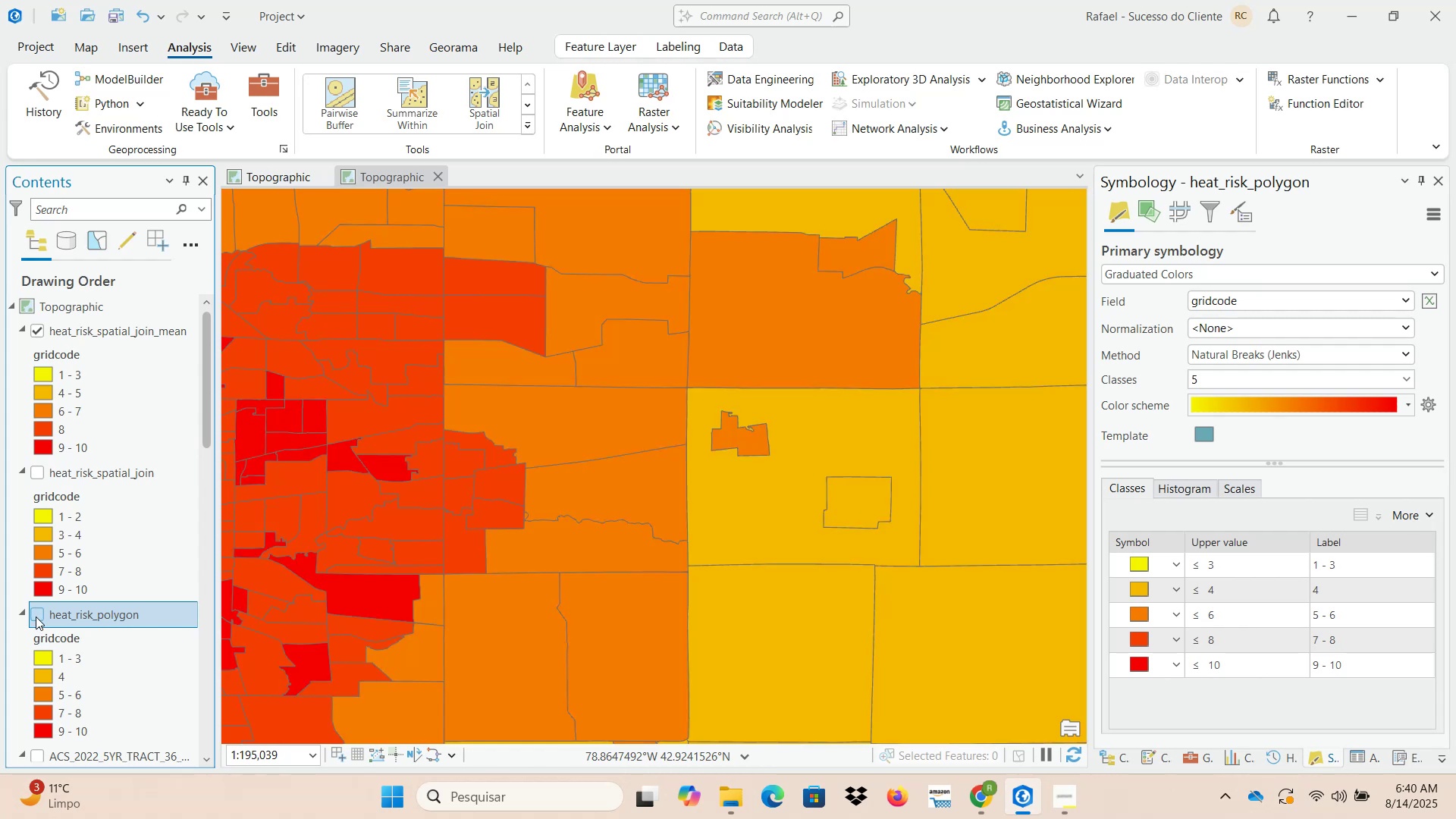 
left_click([36, 617])
 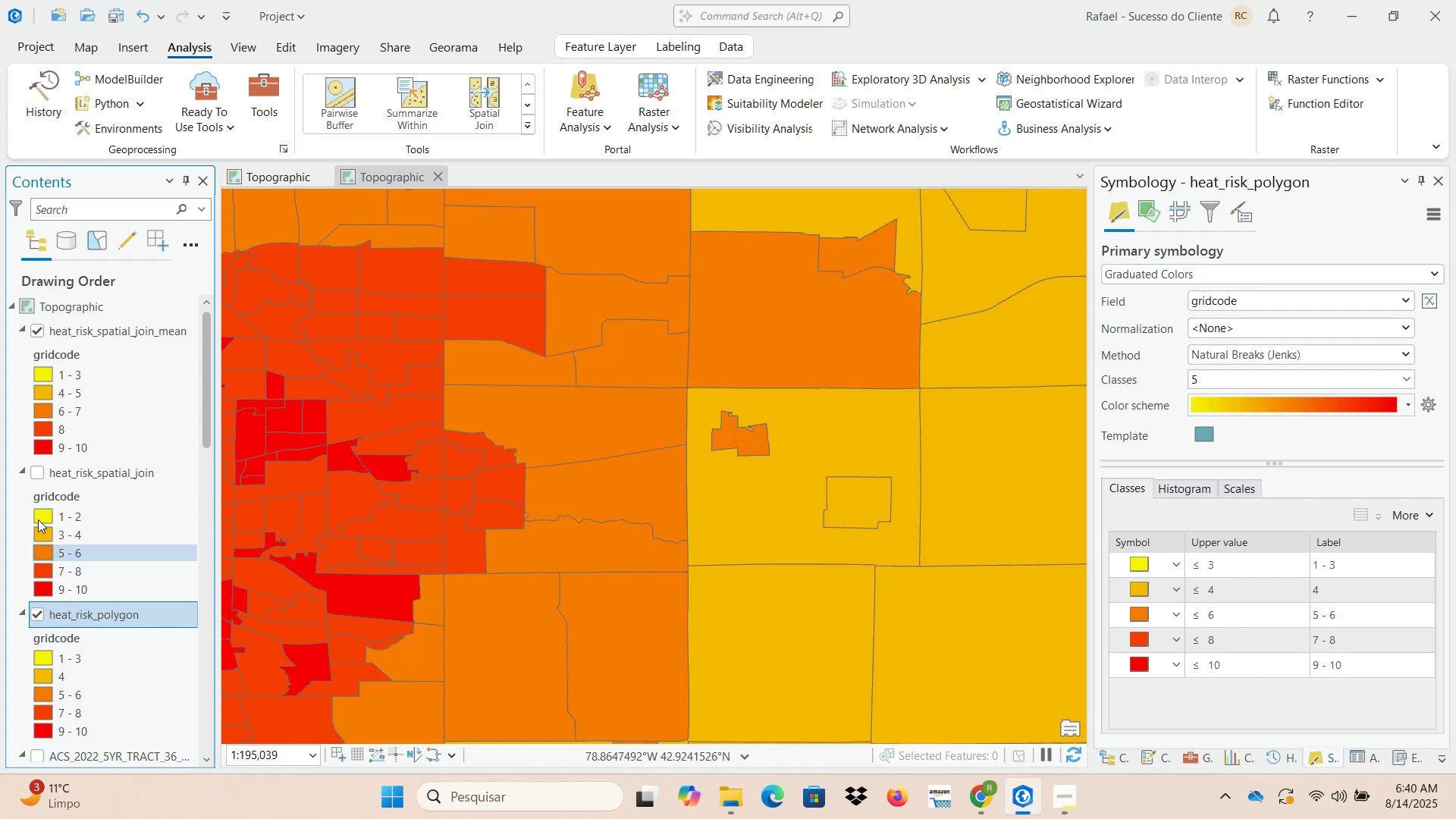 
left_click([32, 333])
 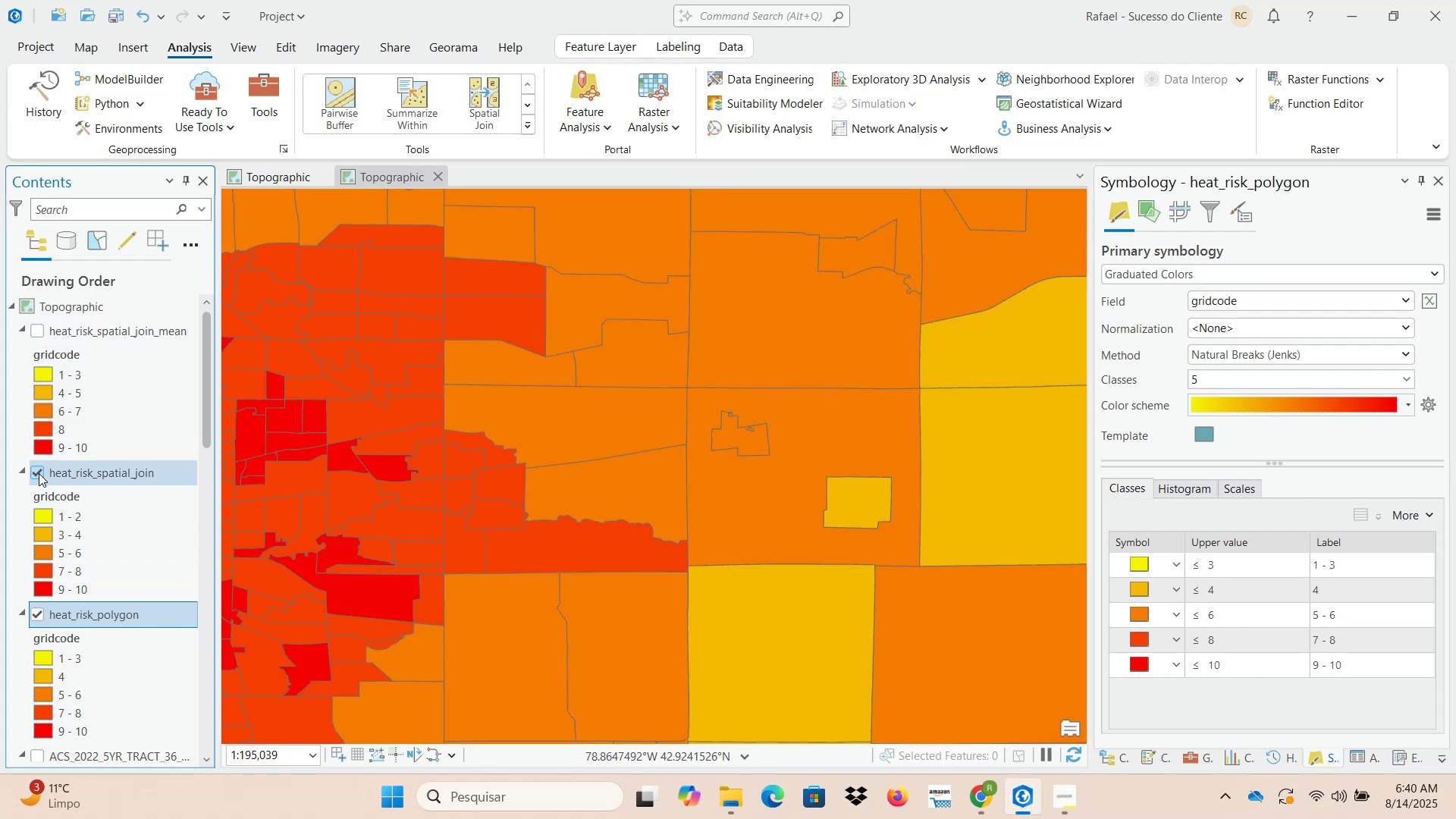 
left_click([40, 475])
 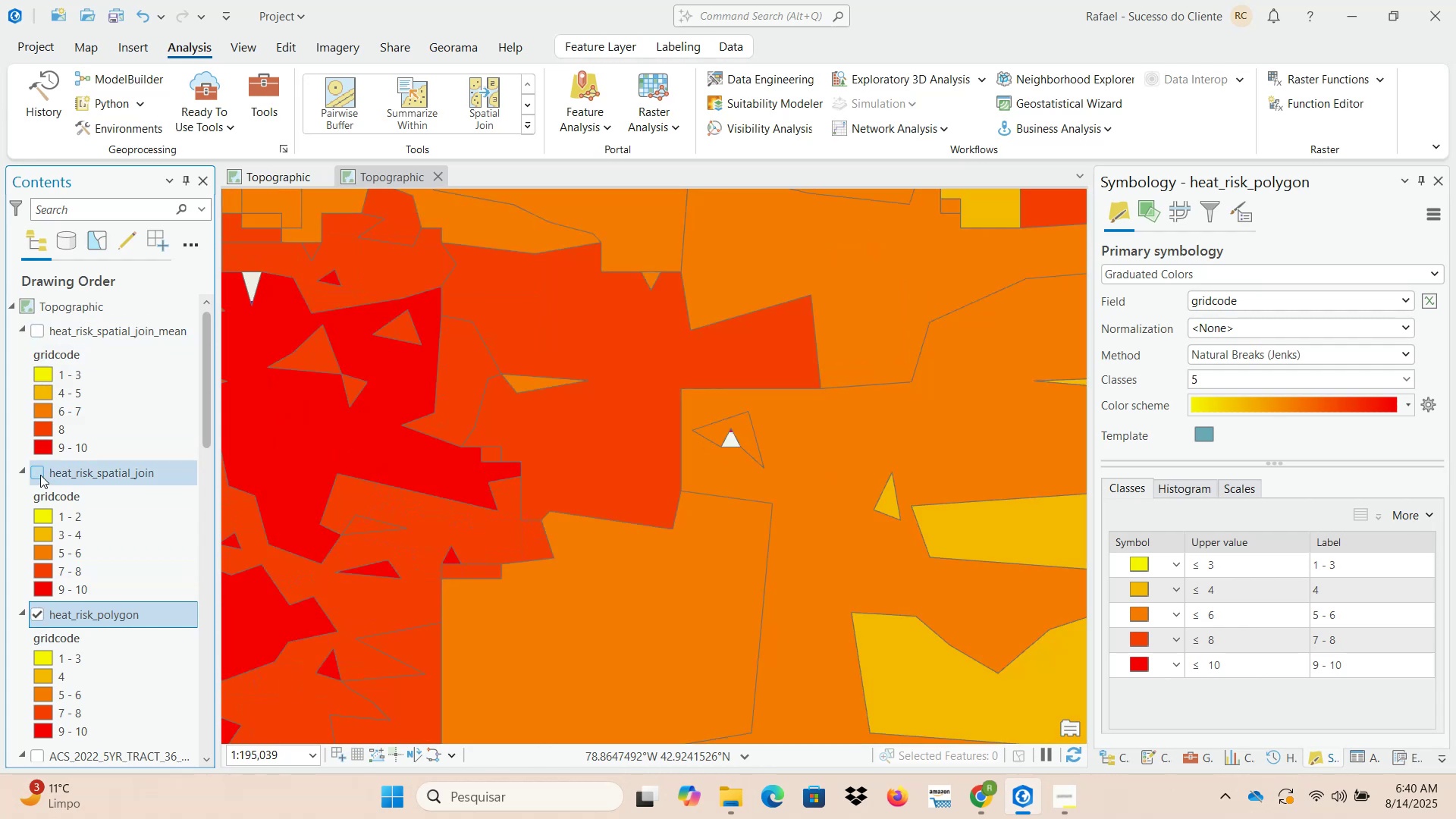 
left_click([40, 475])
 